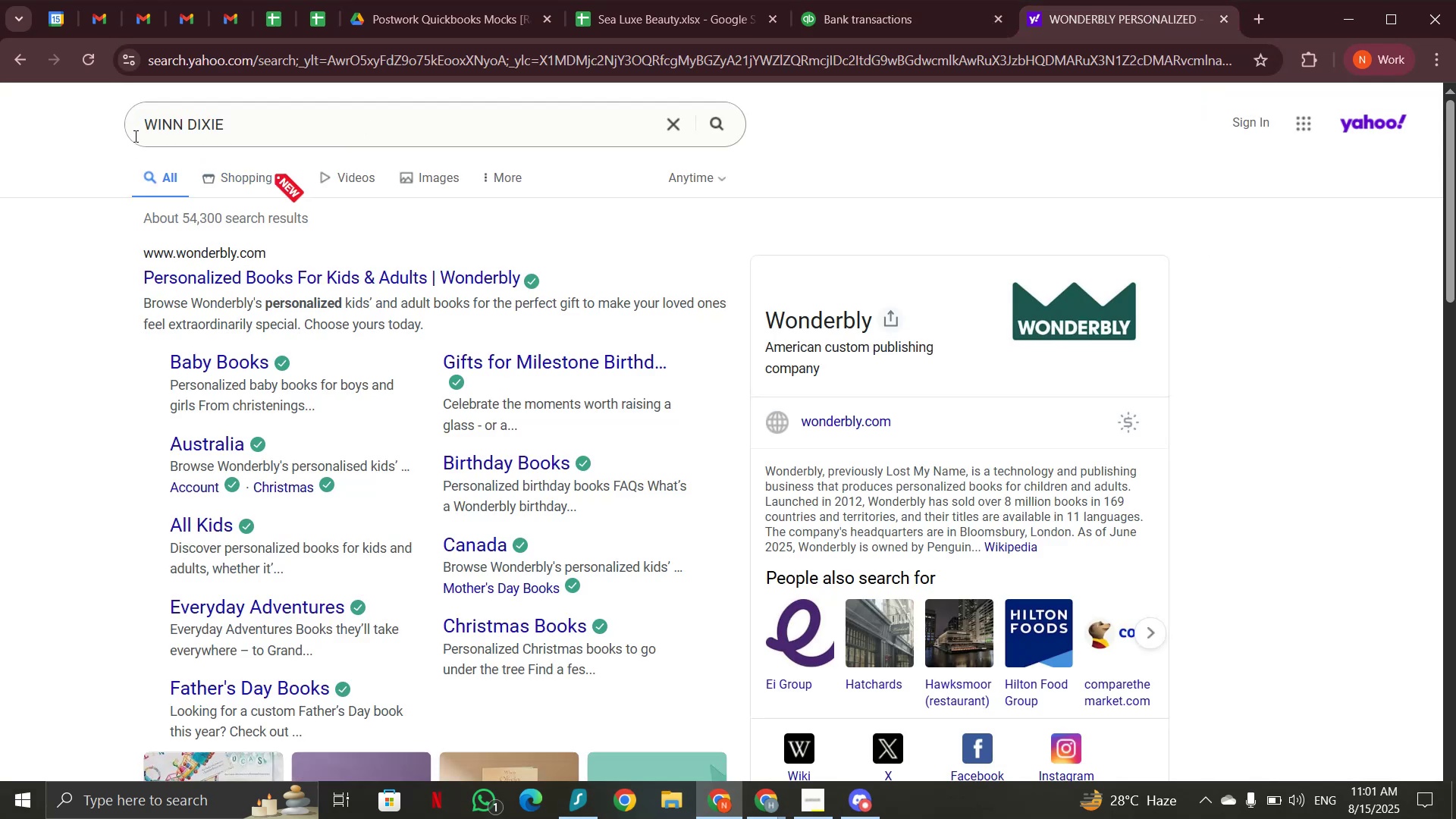 
key(Enter)
 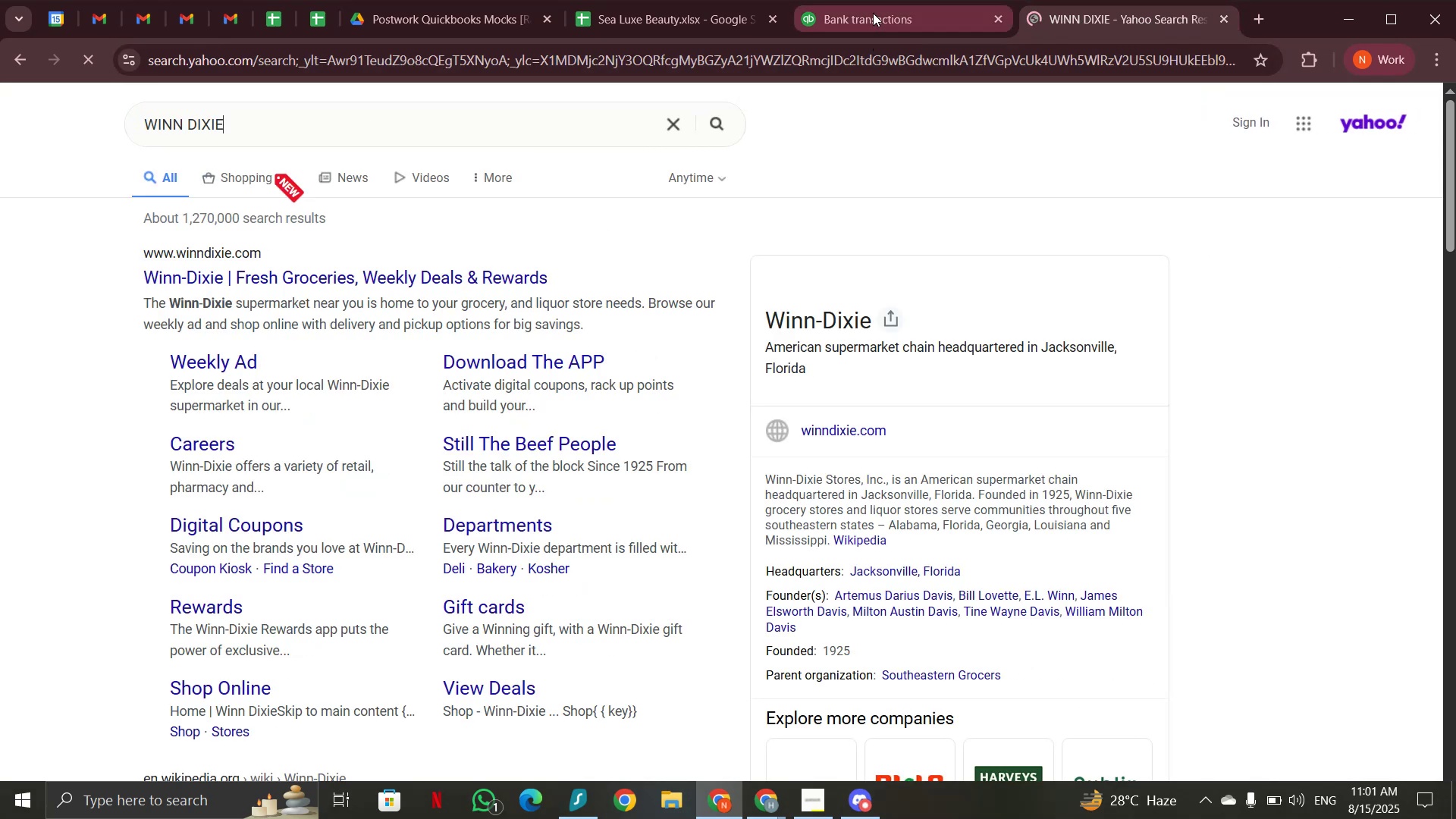 
left_click([873, 16])
 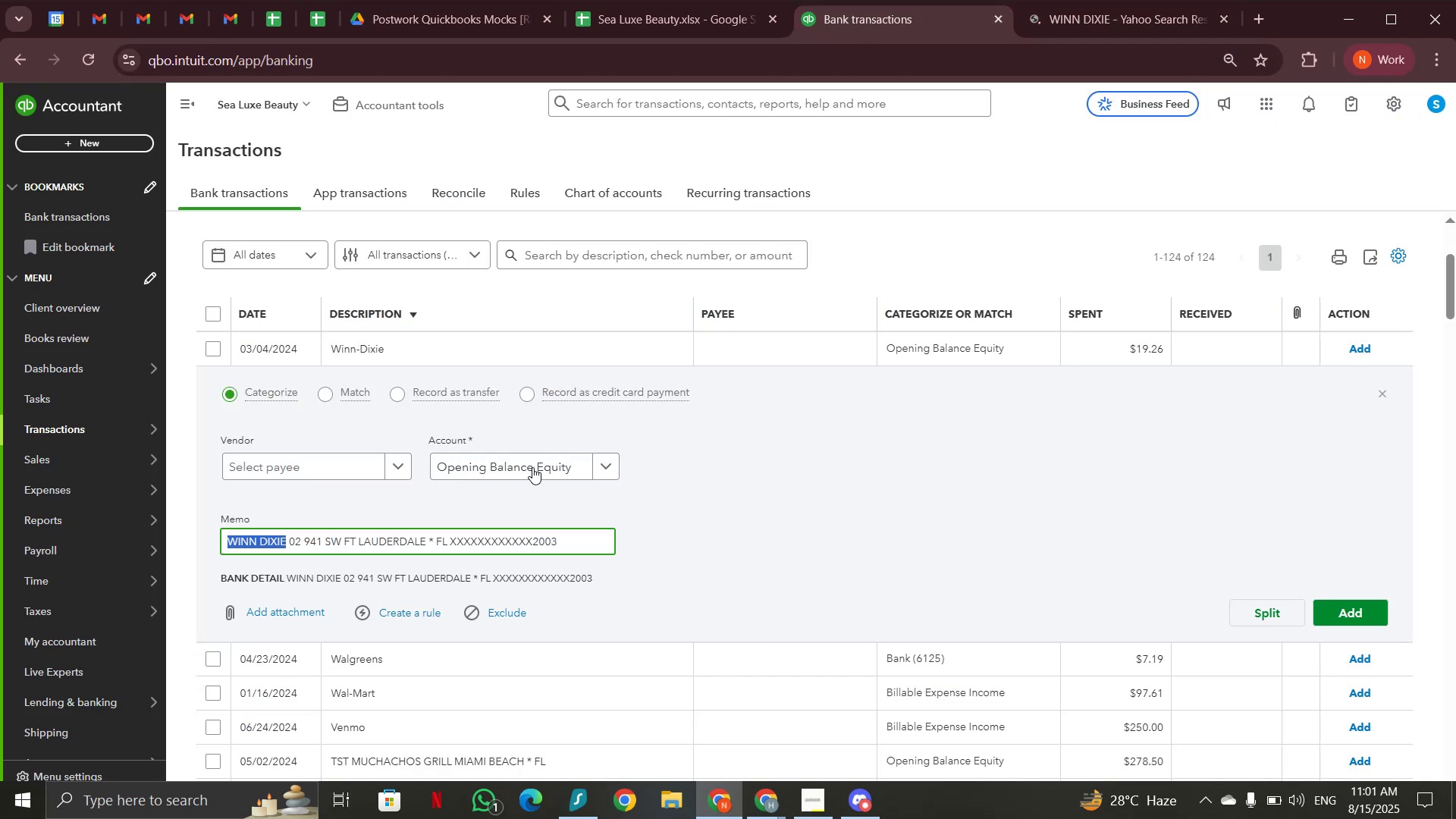 
left_click([532, 472])
 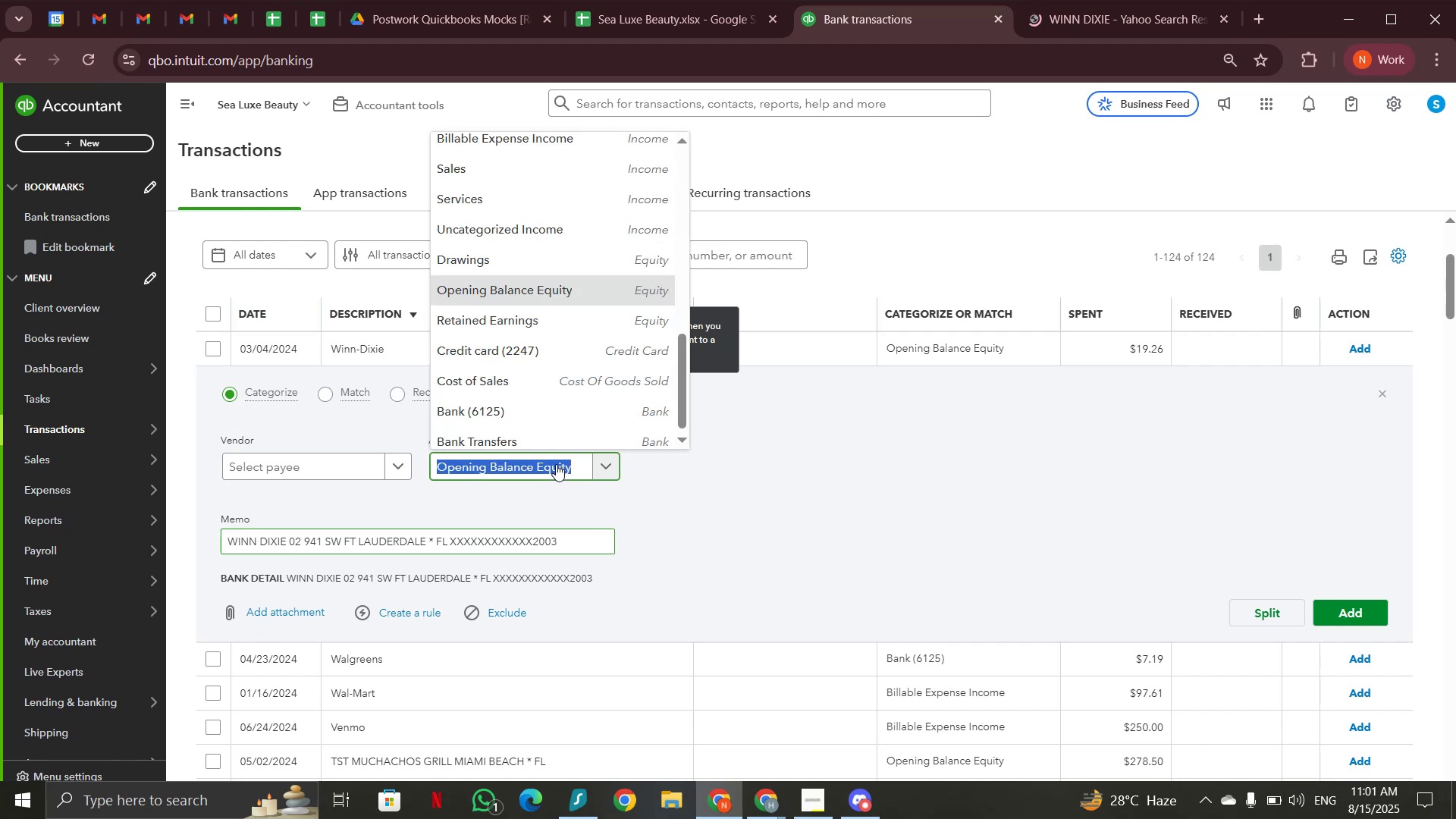 
type(mea)
 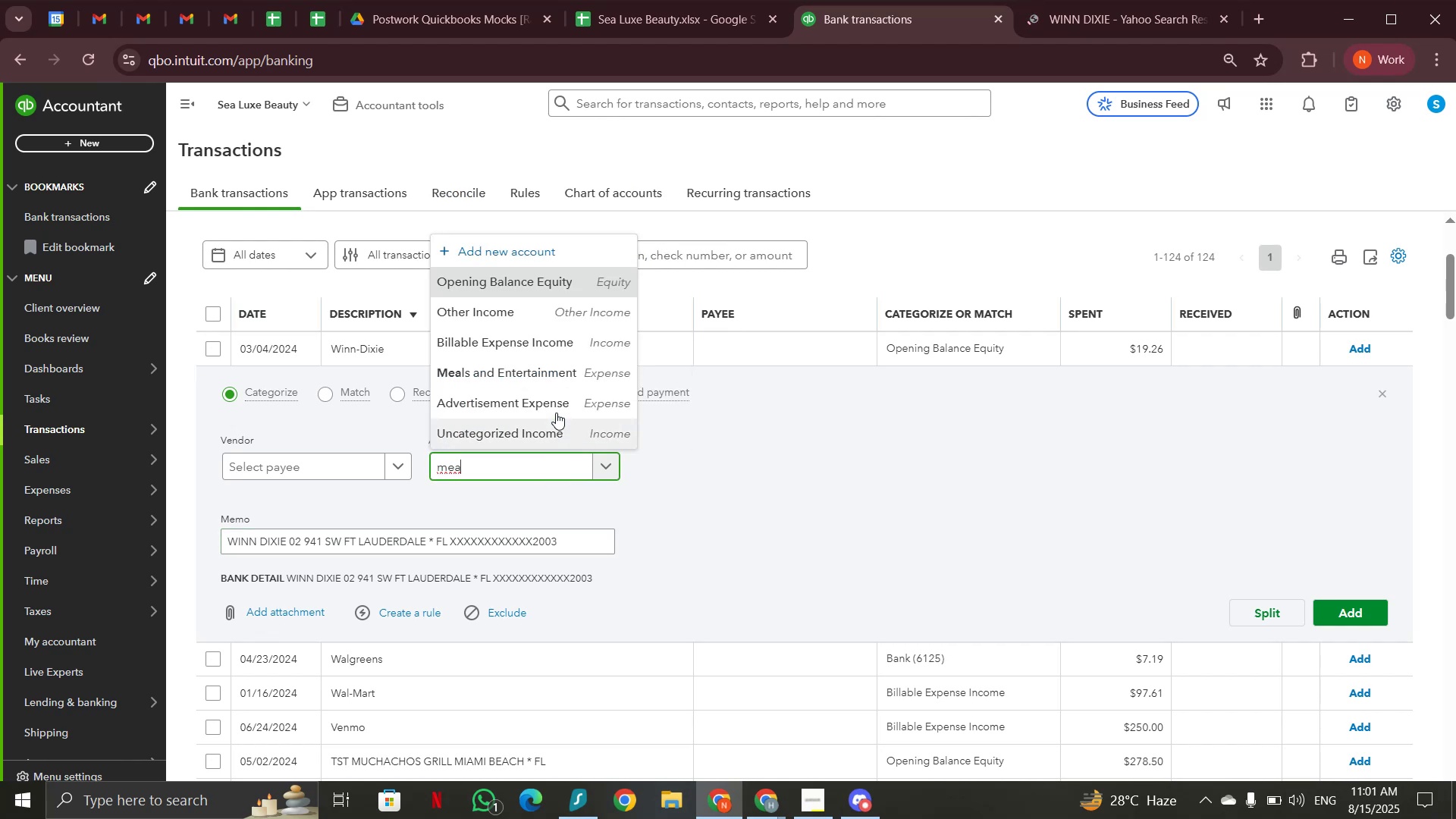 
left_click([556, 378])
 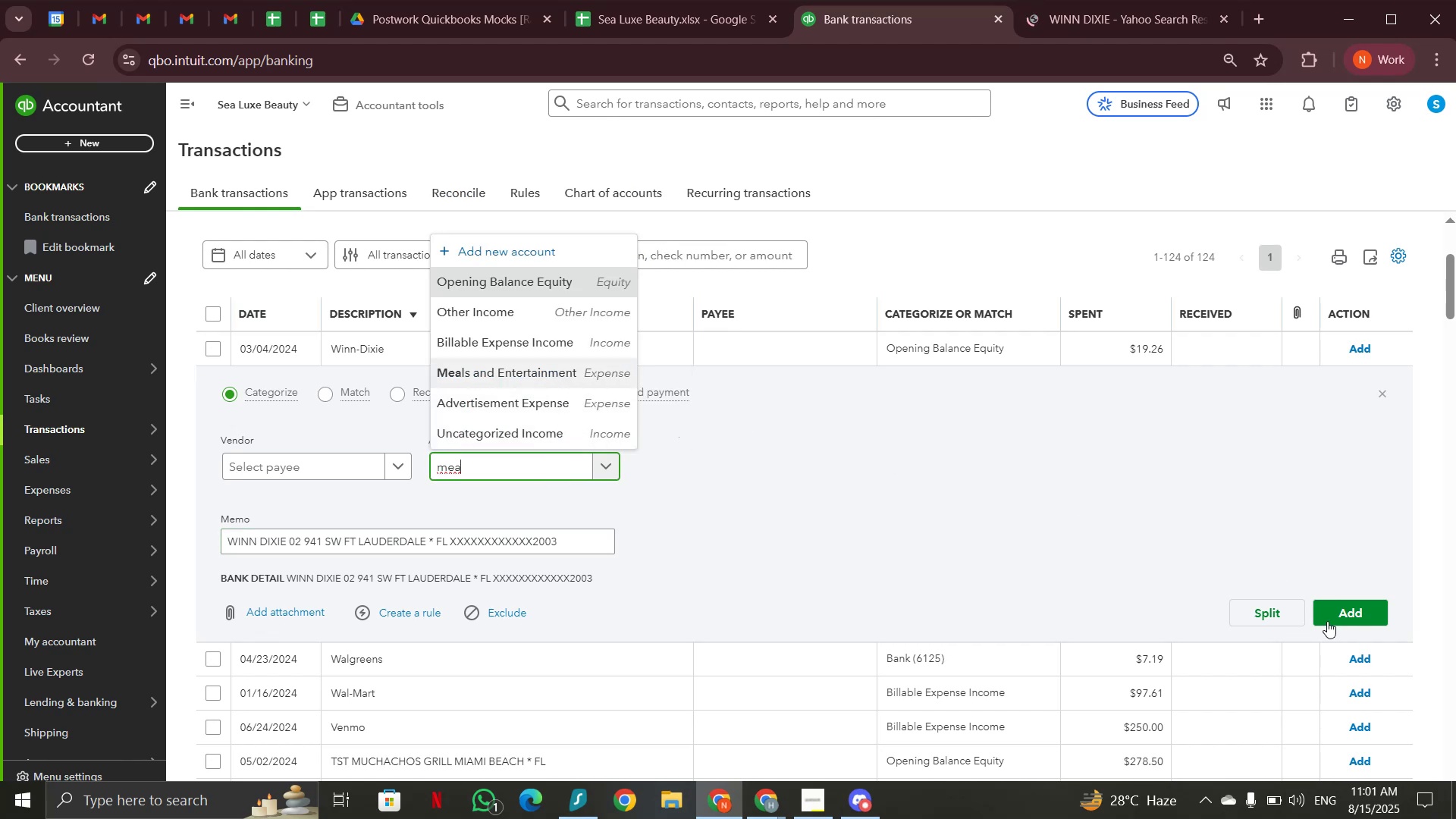 
left_click([1344, 605])
 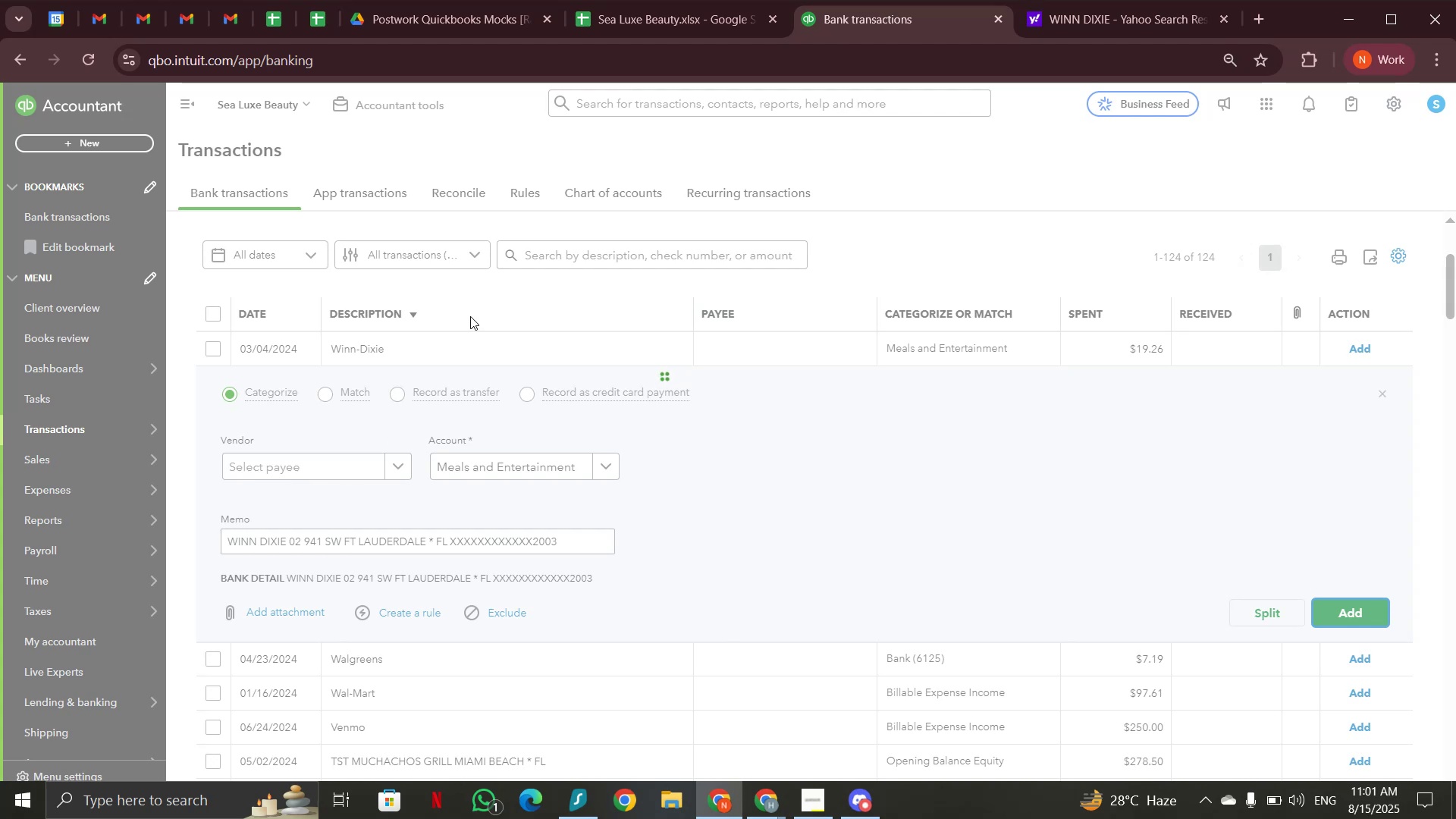 
wait(7.9)
 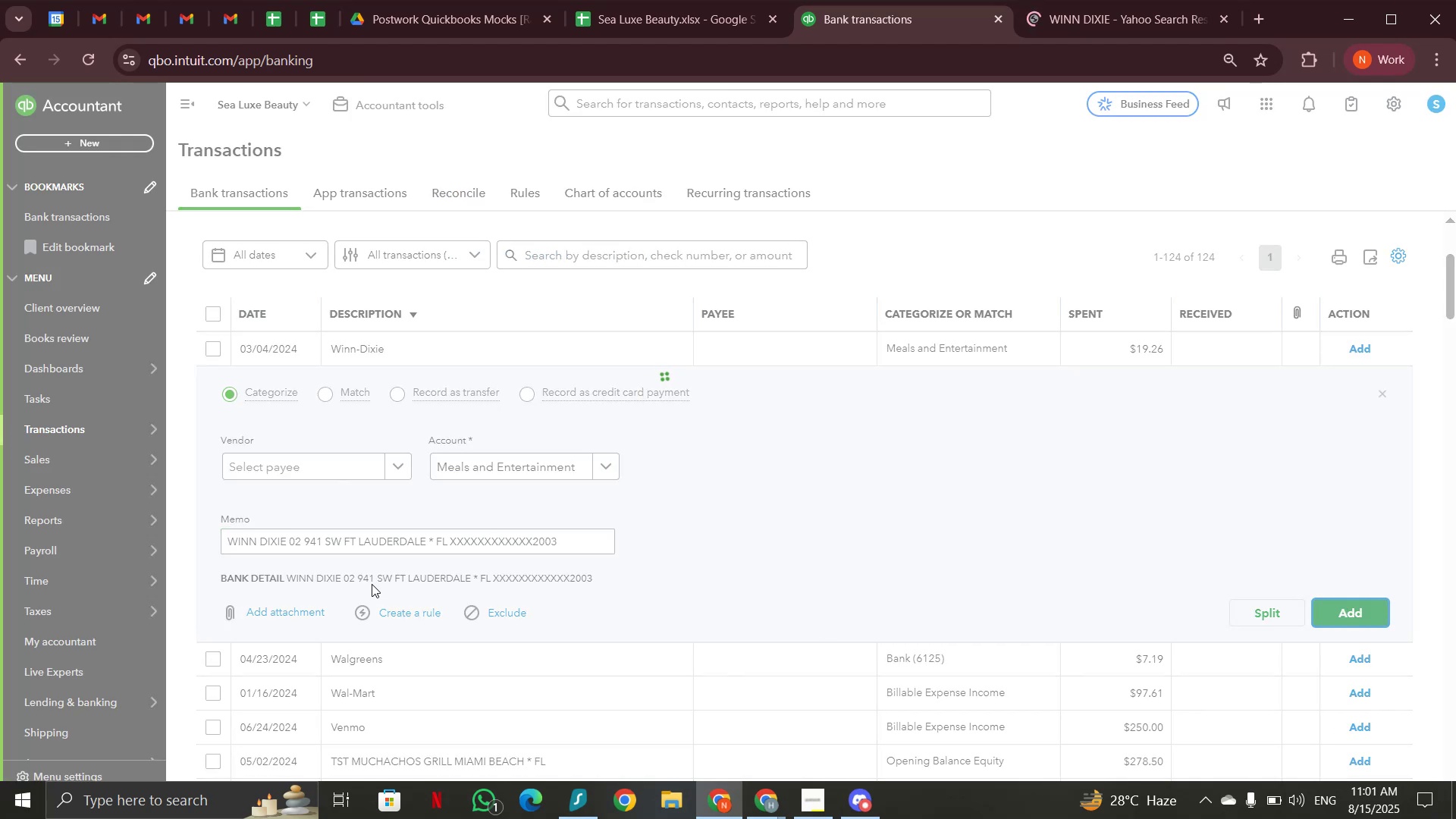 
left_click([447, 358])
 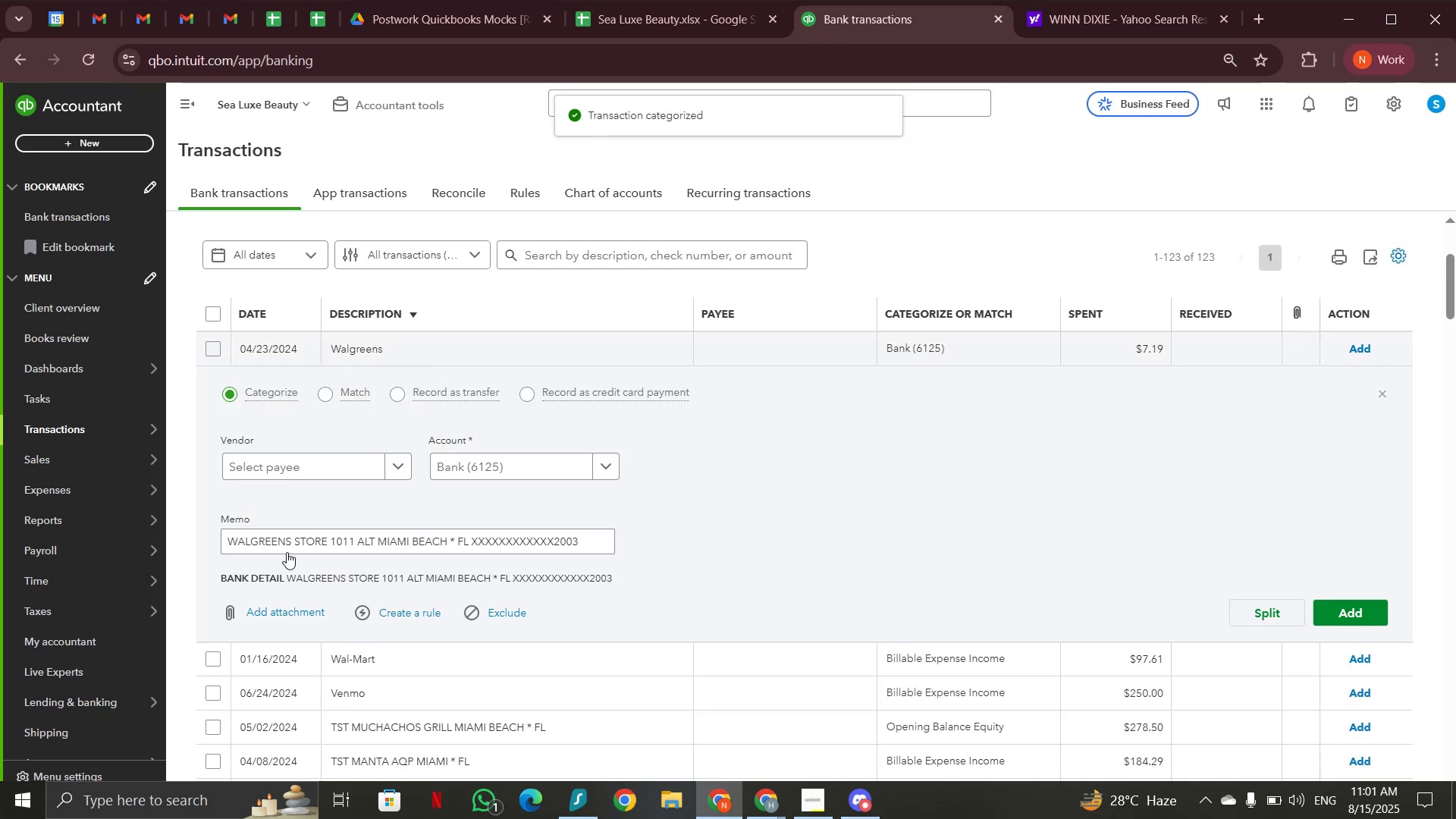 
left_click([505, 469])
 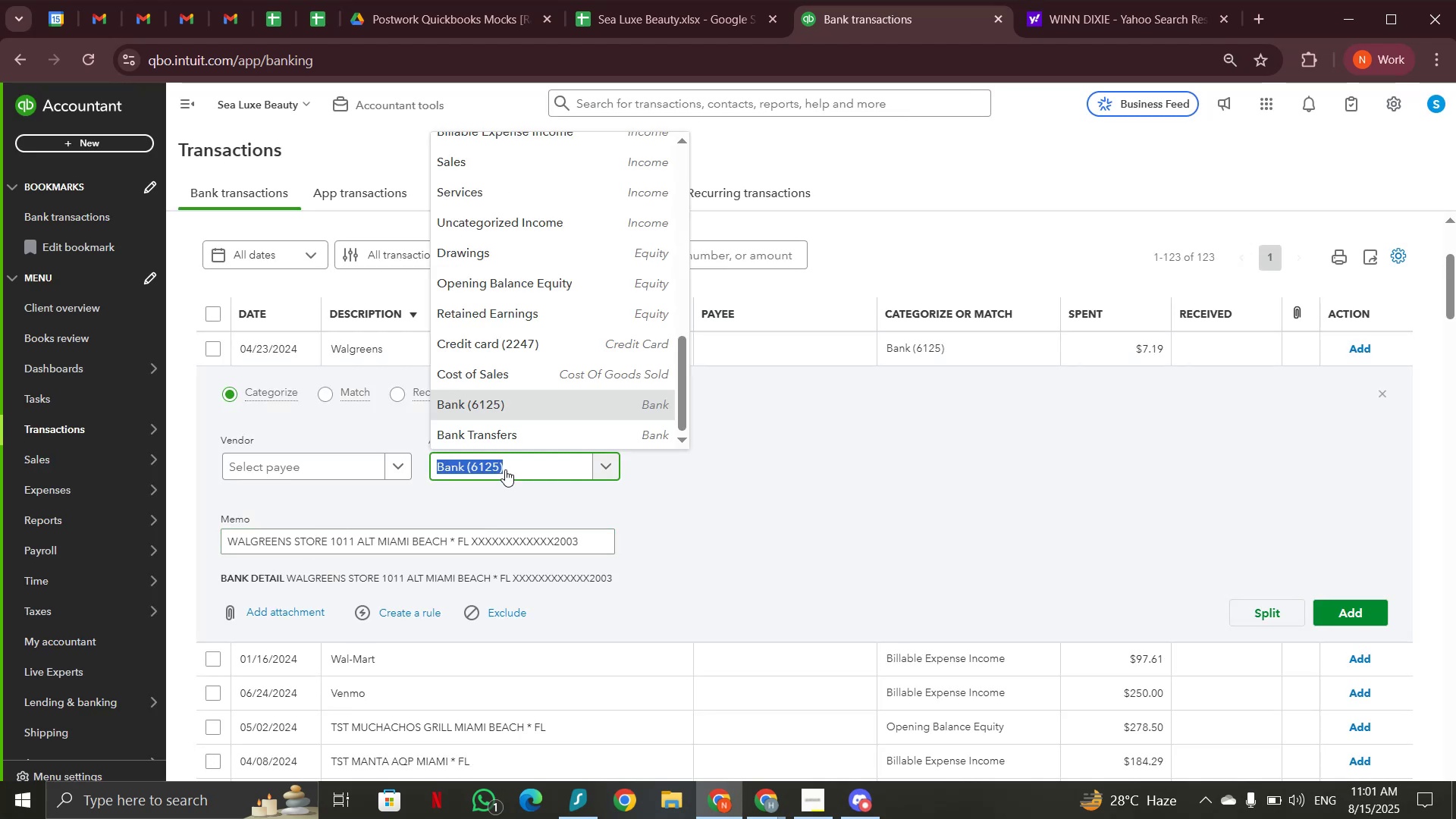 
type(mea)
 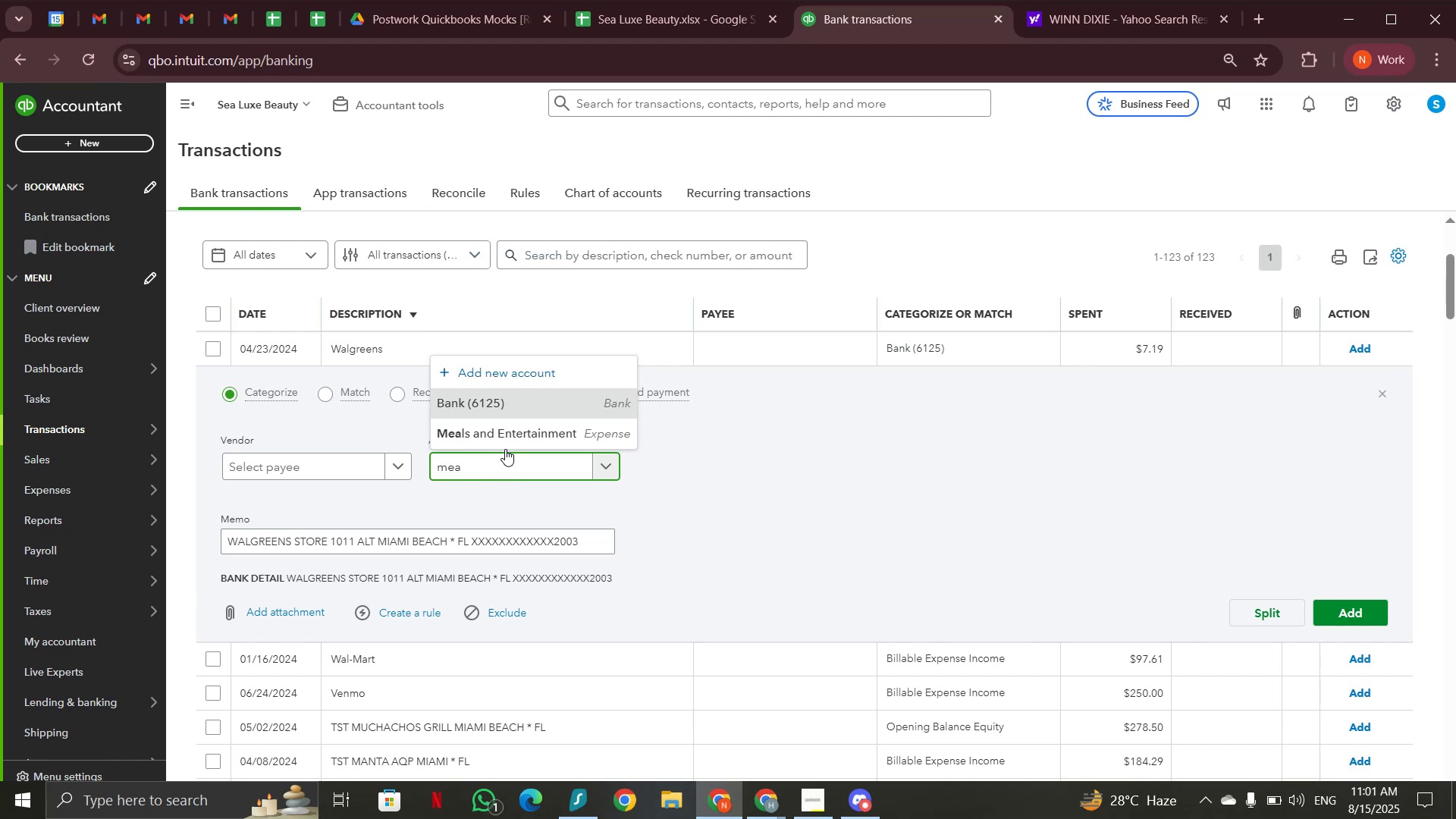 
left_click([507, 431])
 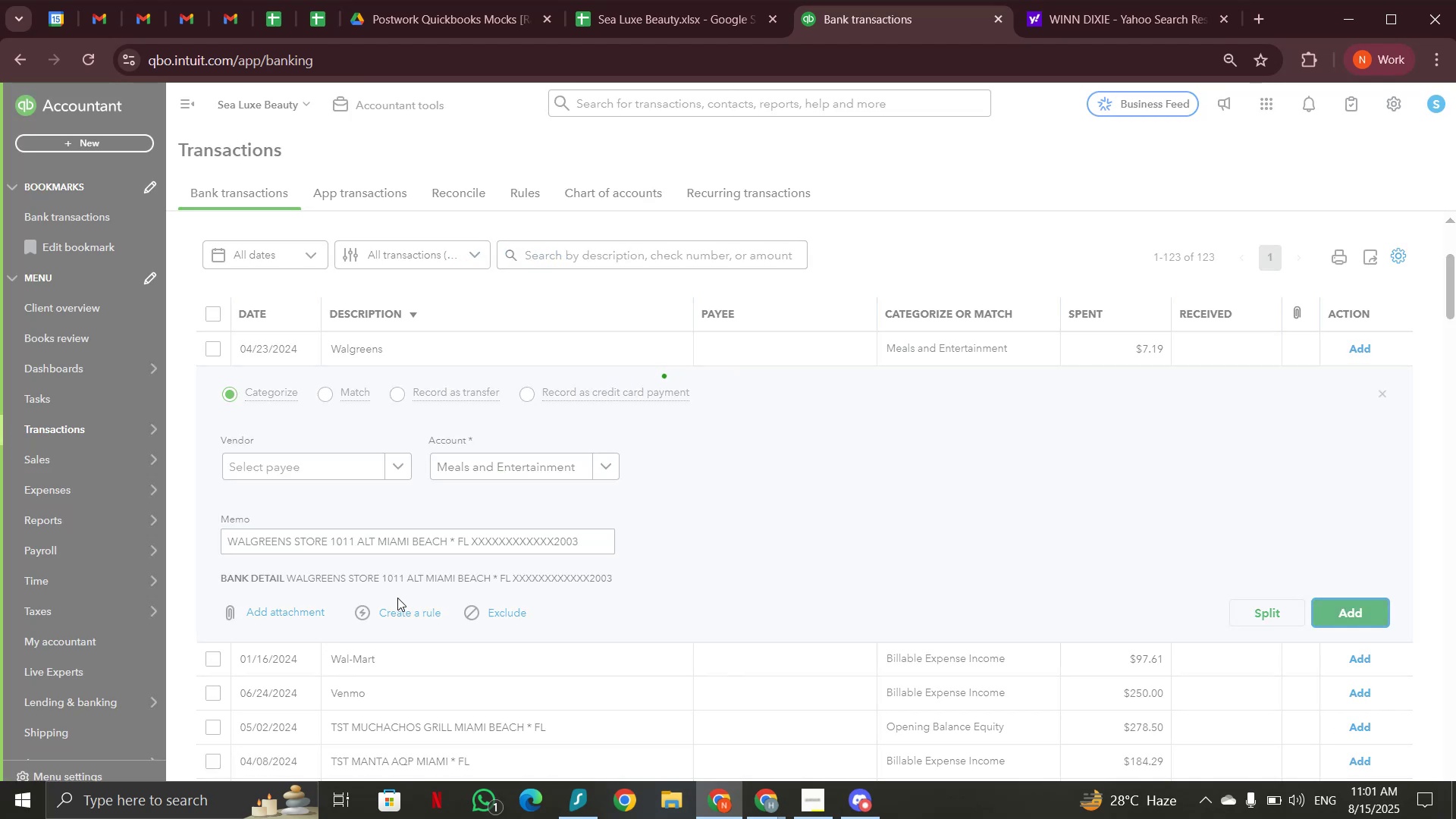 
wait(7.06)
 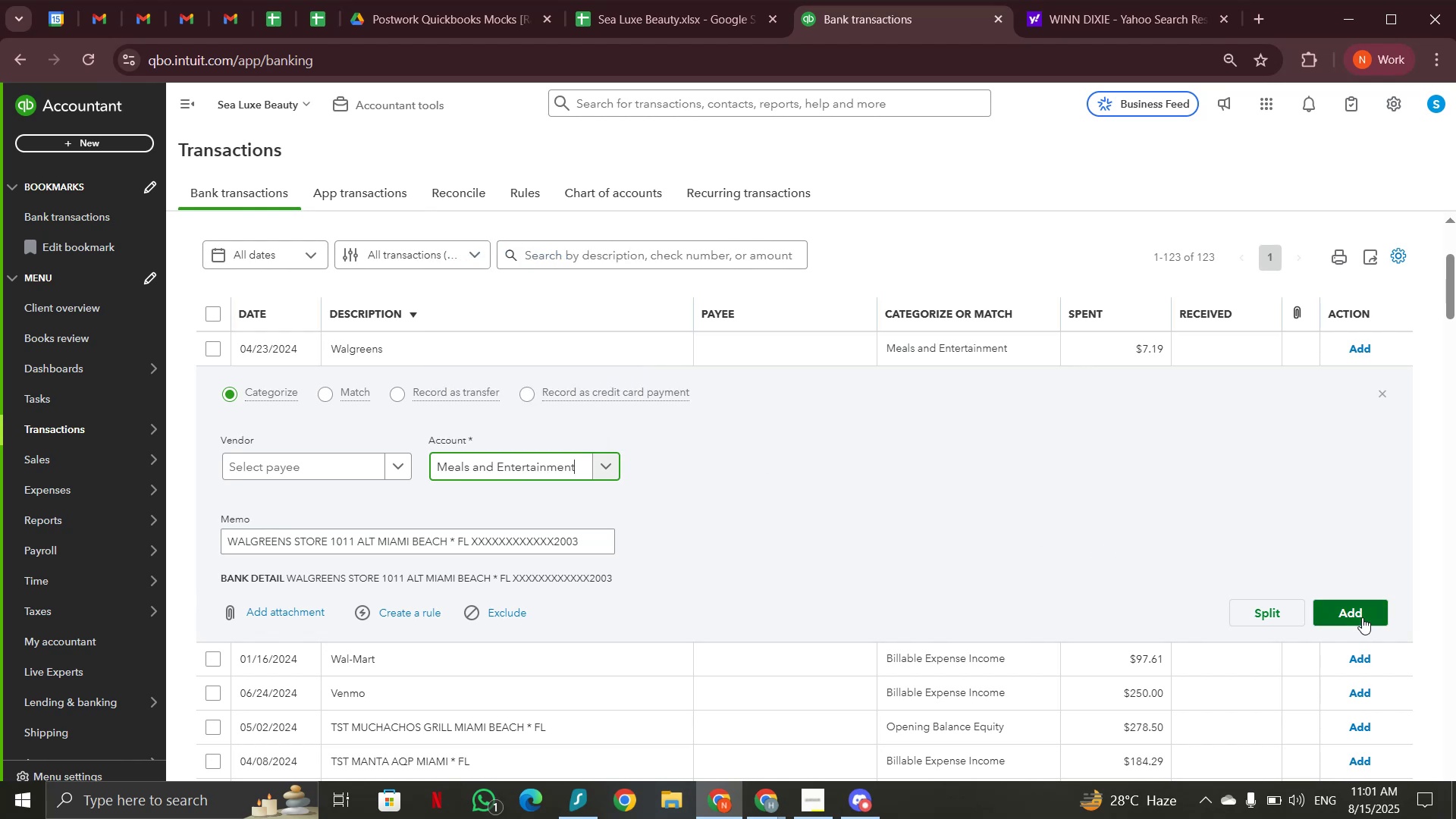 
left_click([395, 351])
 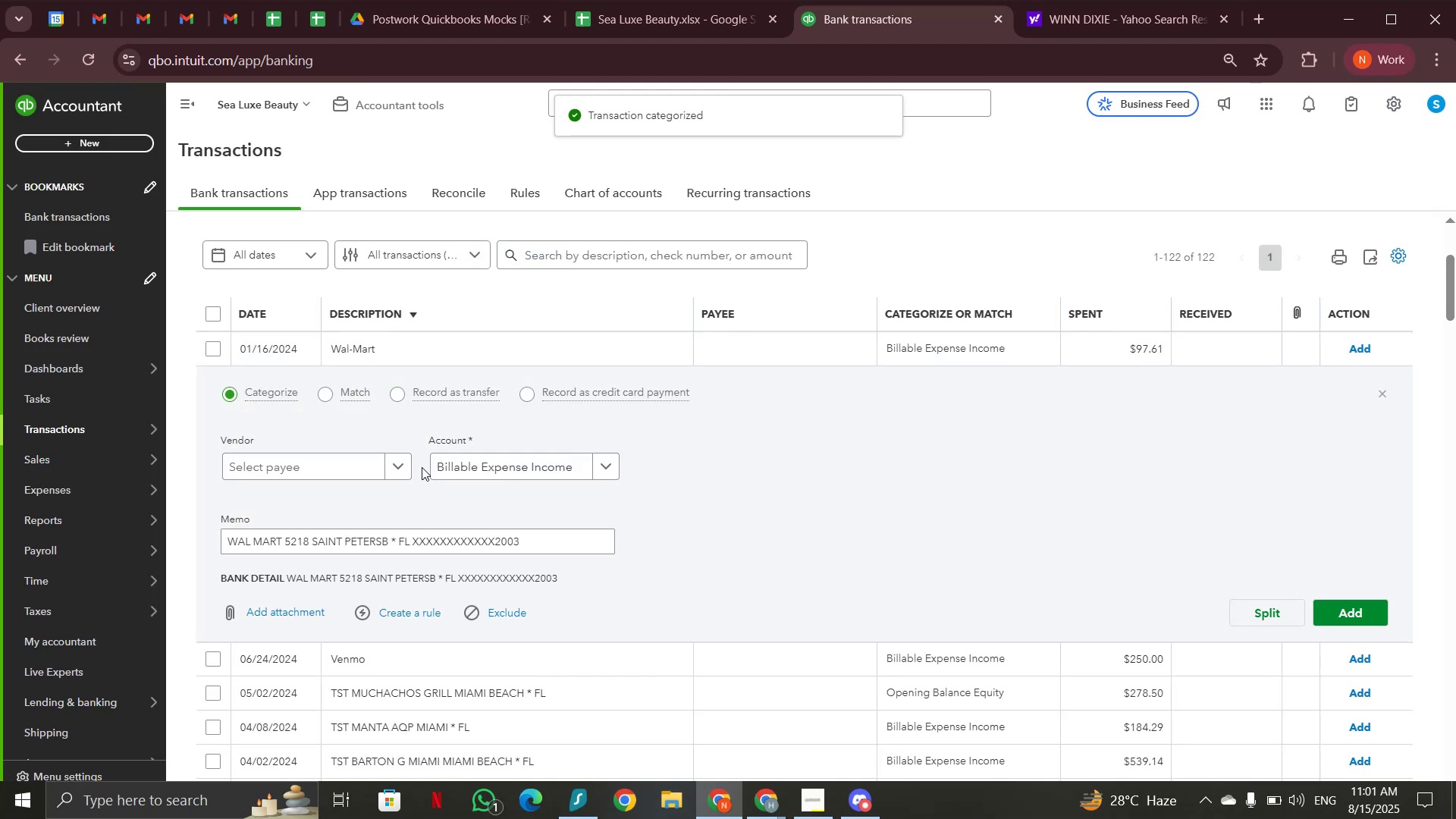 
left_click([456, 464])
 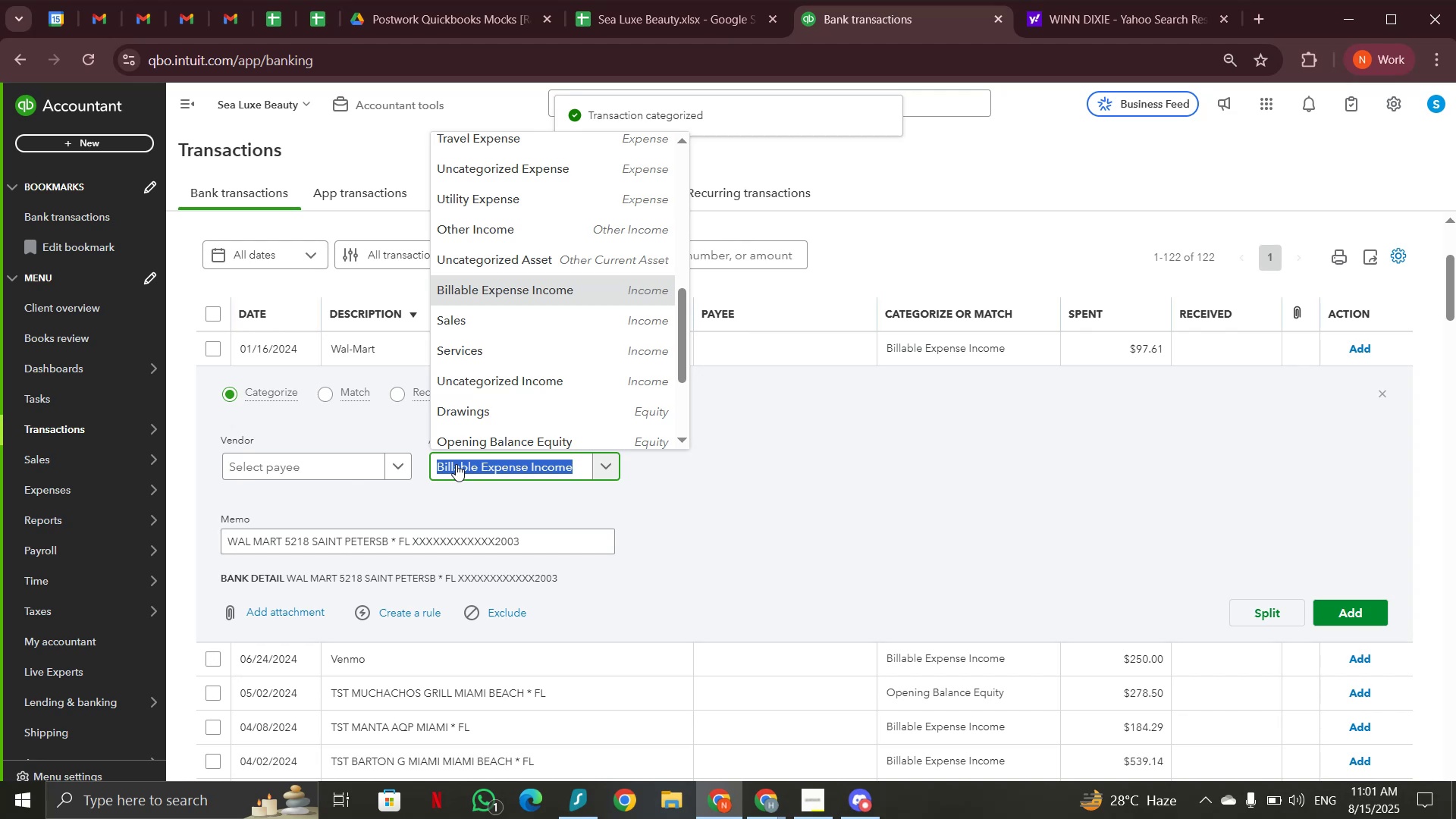 
type(admin)
 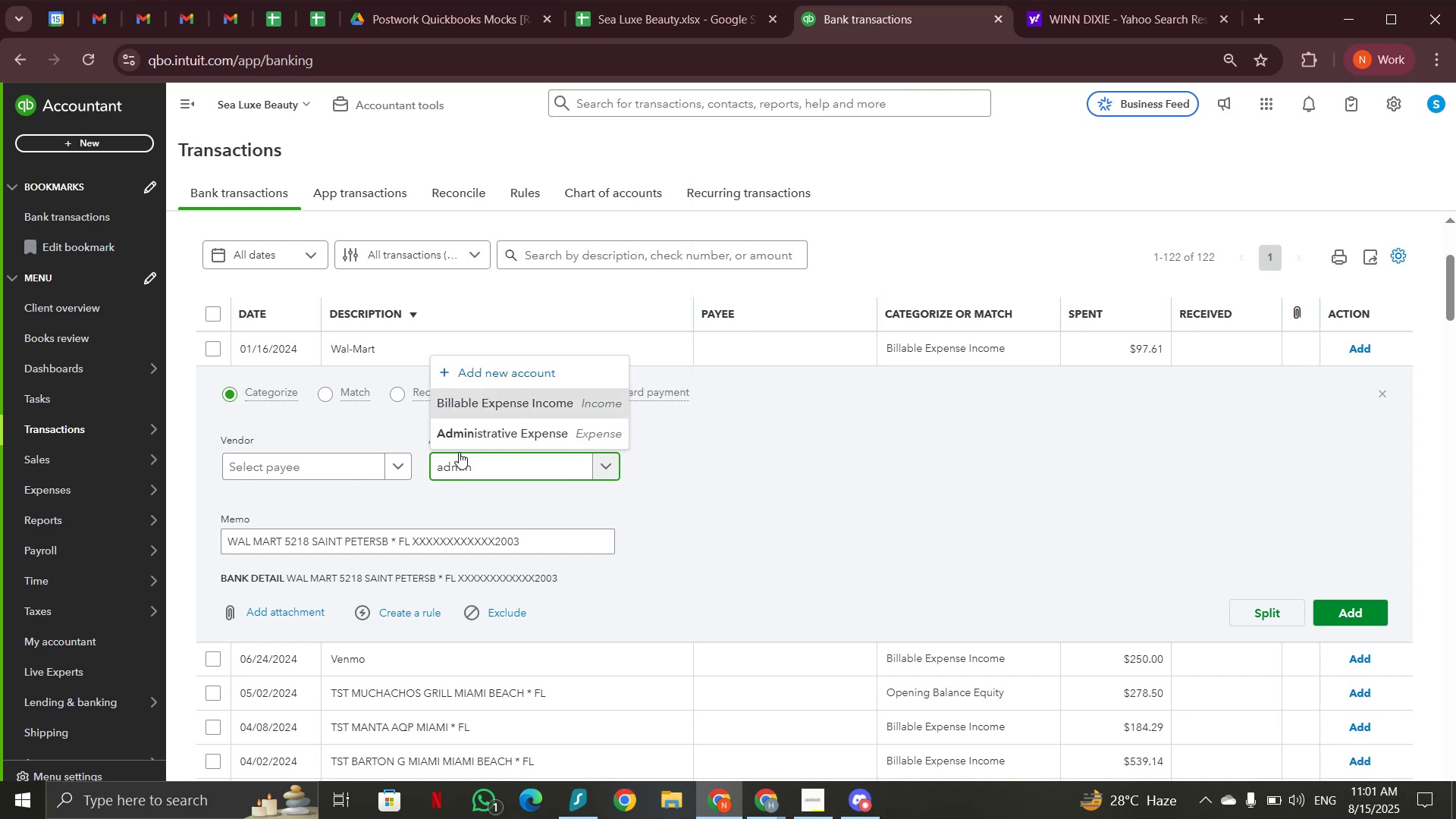 
left_click([464, 435])
 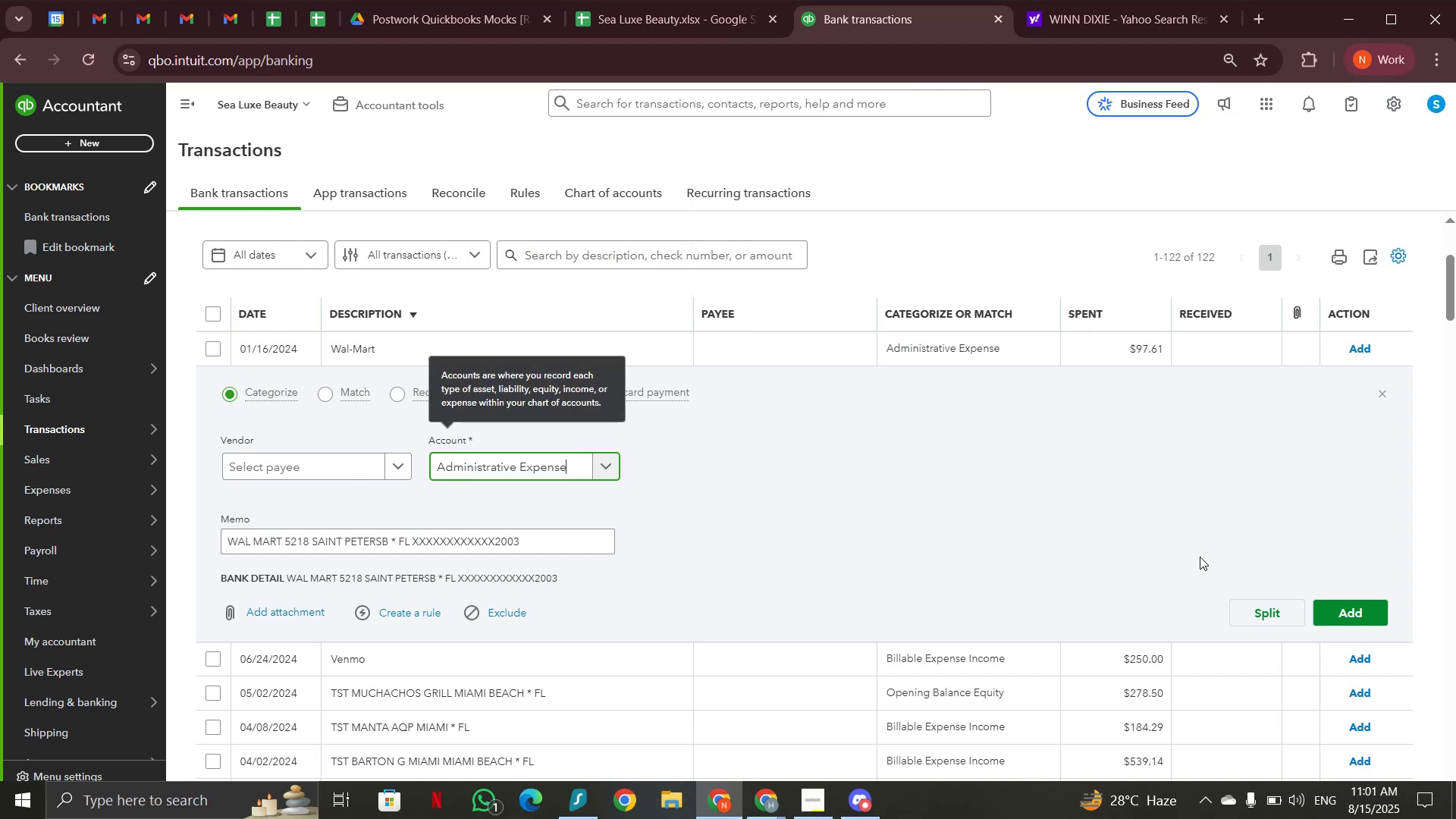 
left_click([1361, 613])
 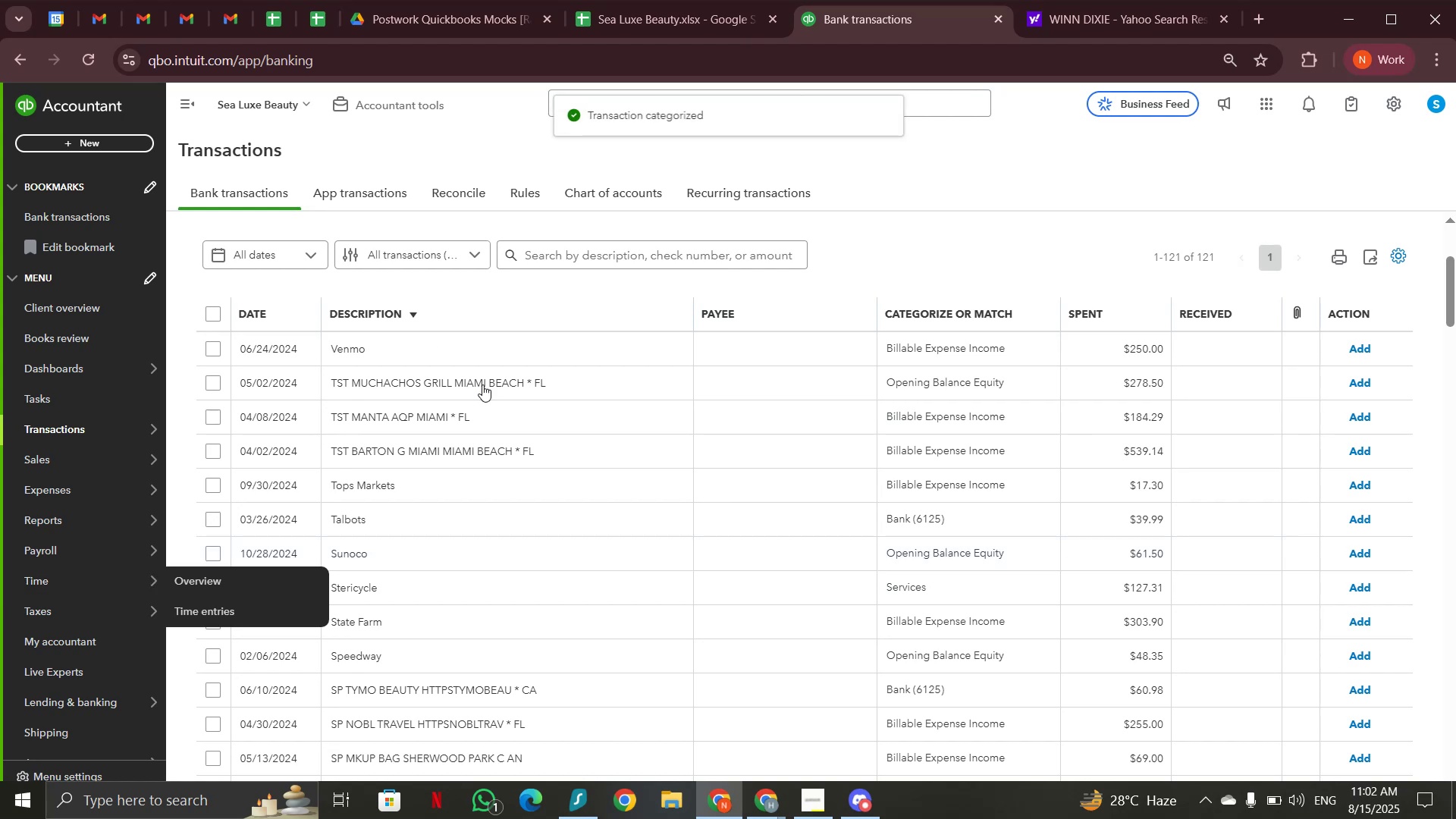 
wait(6.49)
 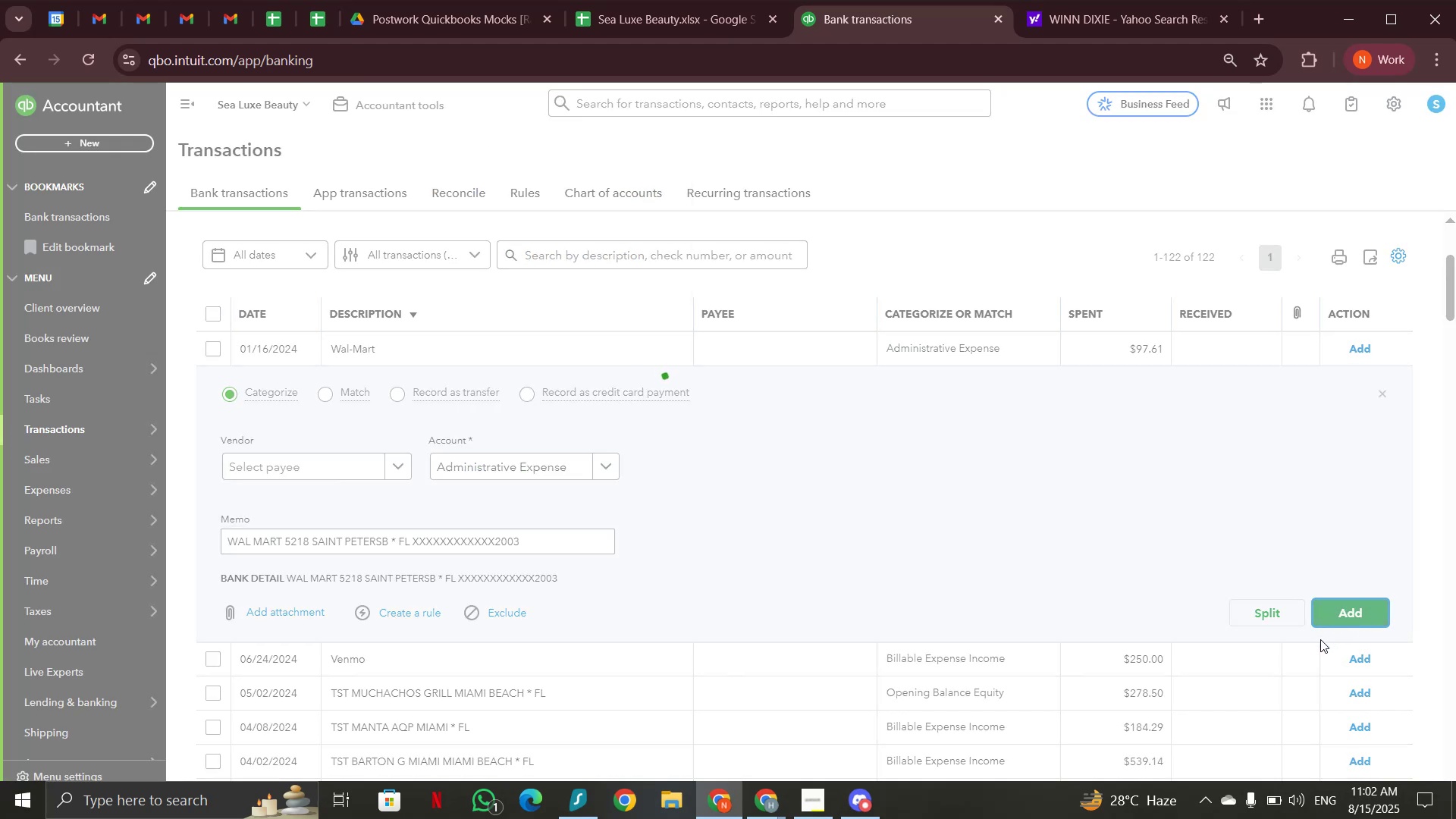 
left_click([465, 359])
 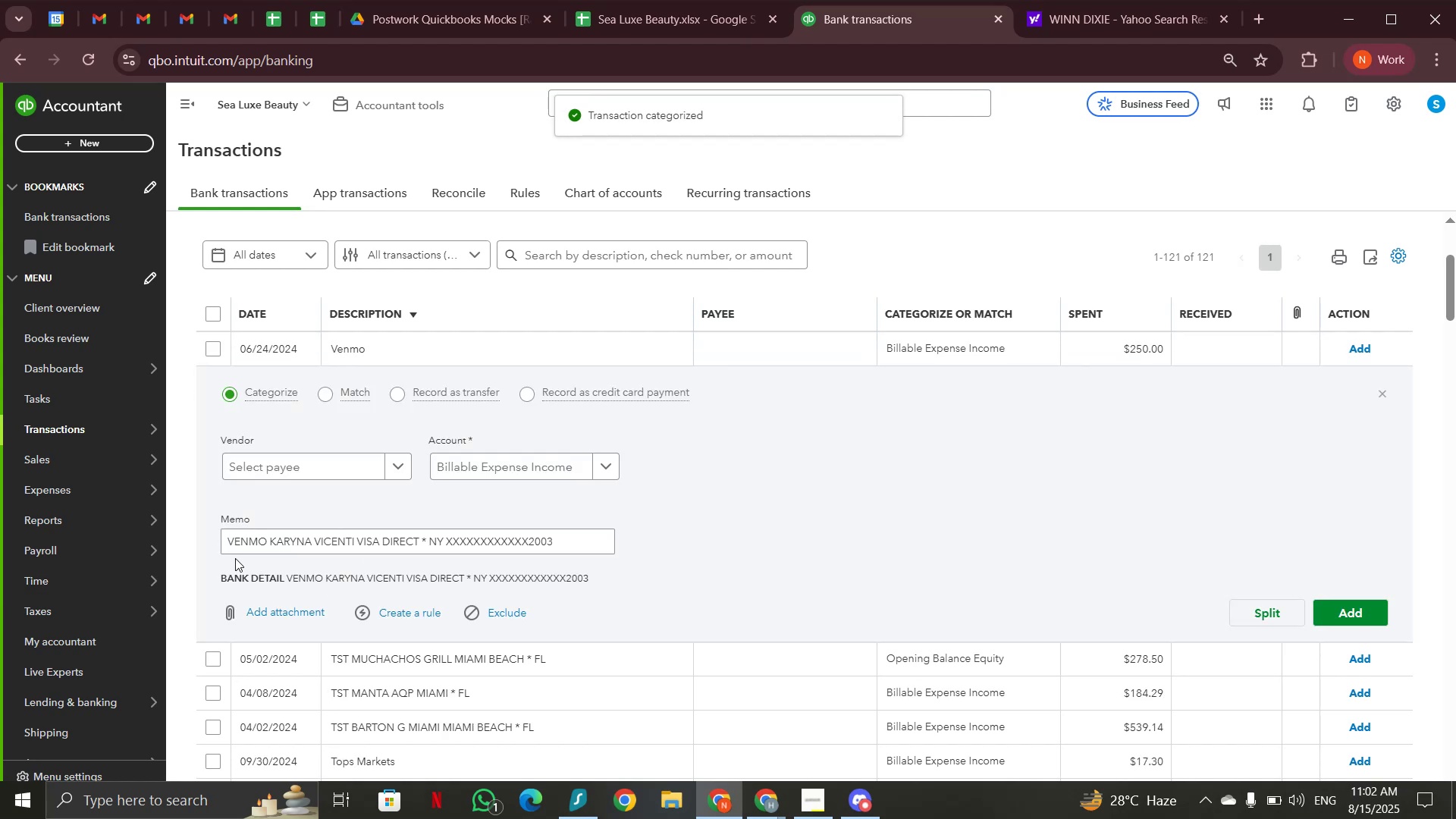 
left_click_drag(start_coordinate=[223, 535], to_coordinate=[413, 541])
 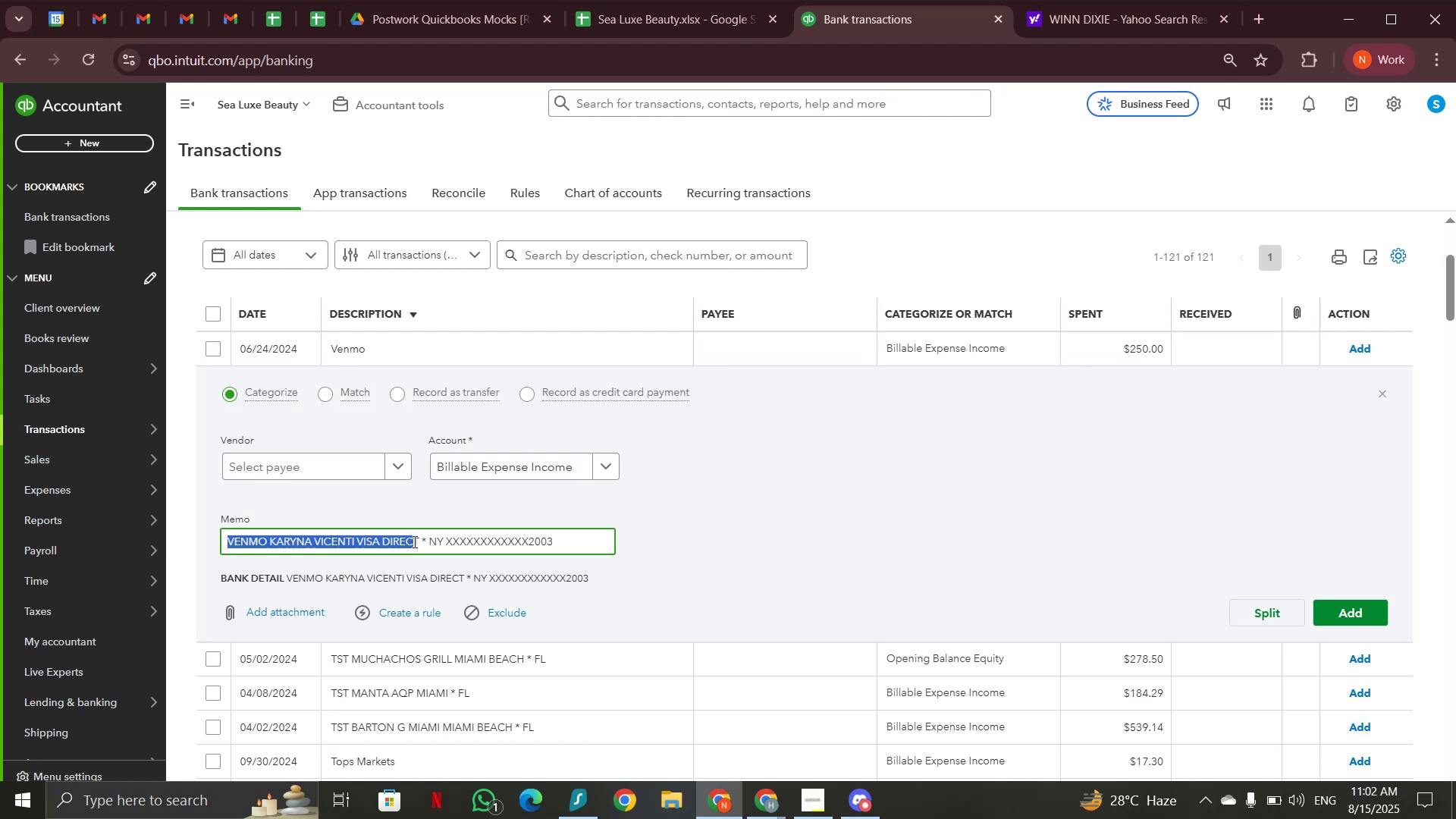 
key(Control+C)
 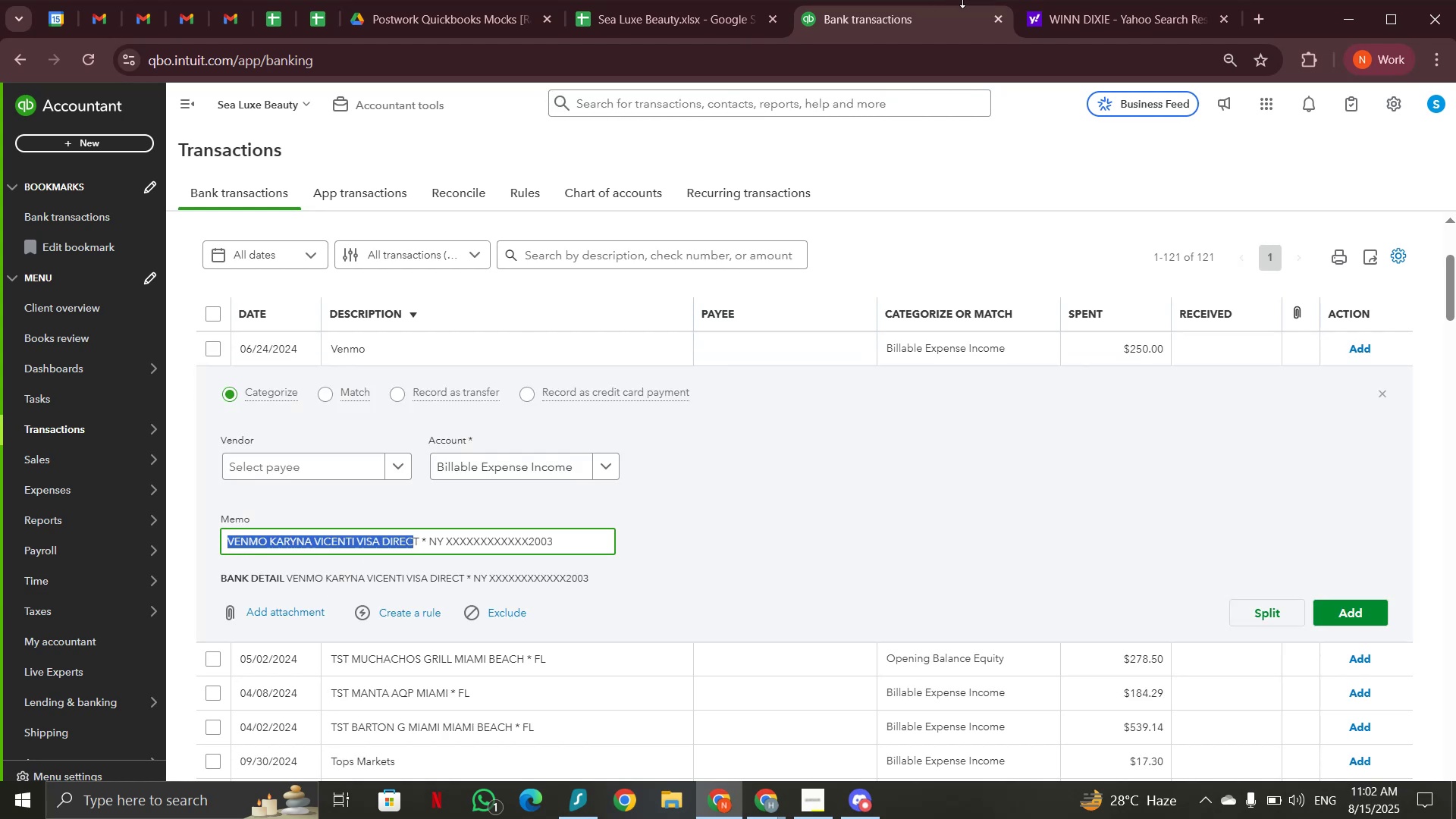 
left_click([1080, 12])
 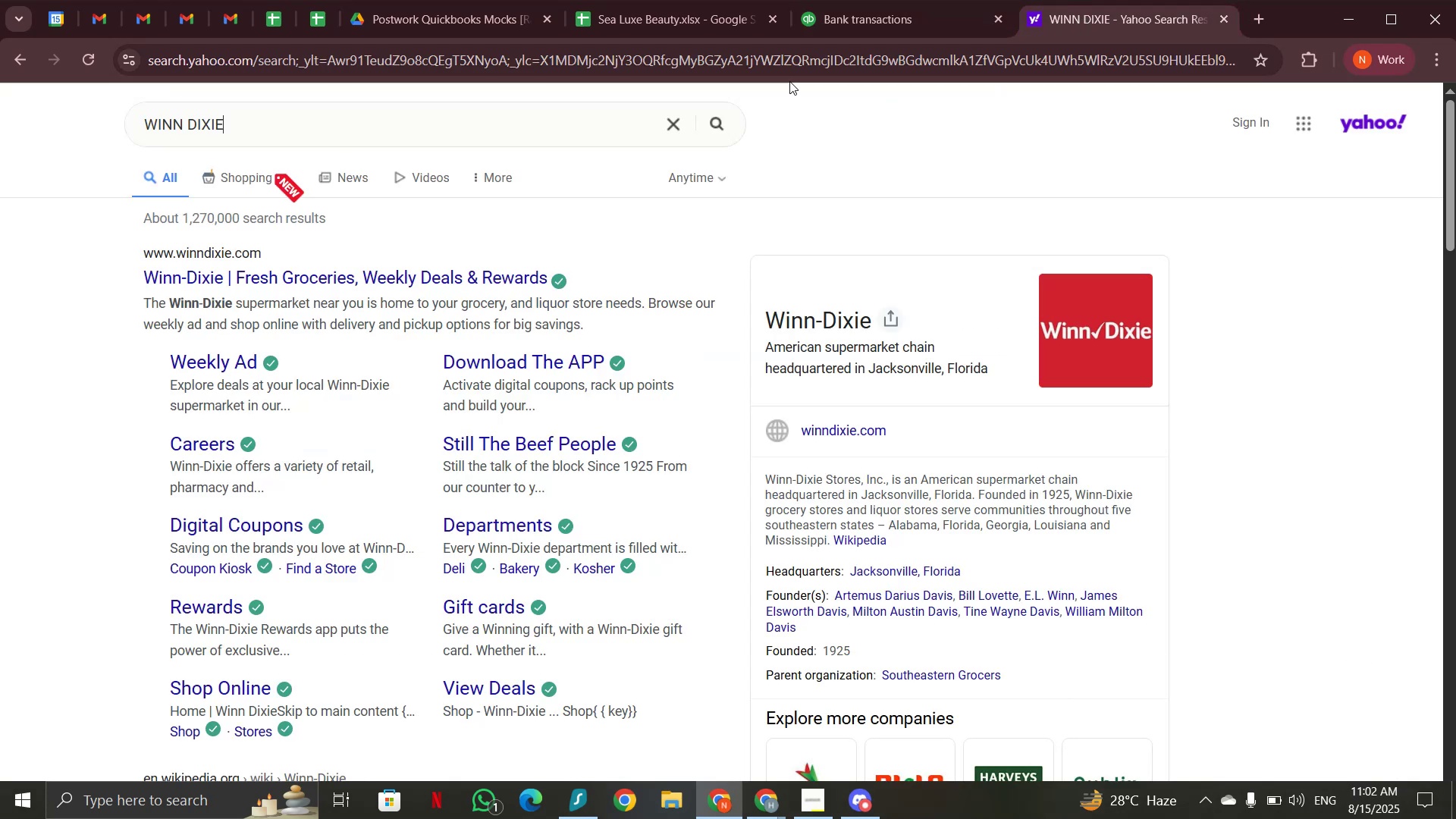 
left_click_drag(start_coordinate=[302, 115], to_coordinate=[136, 122])
 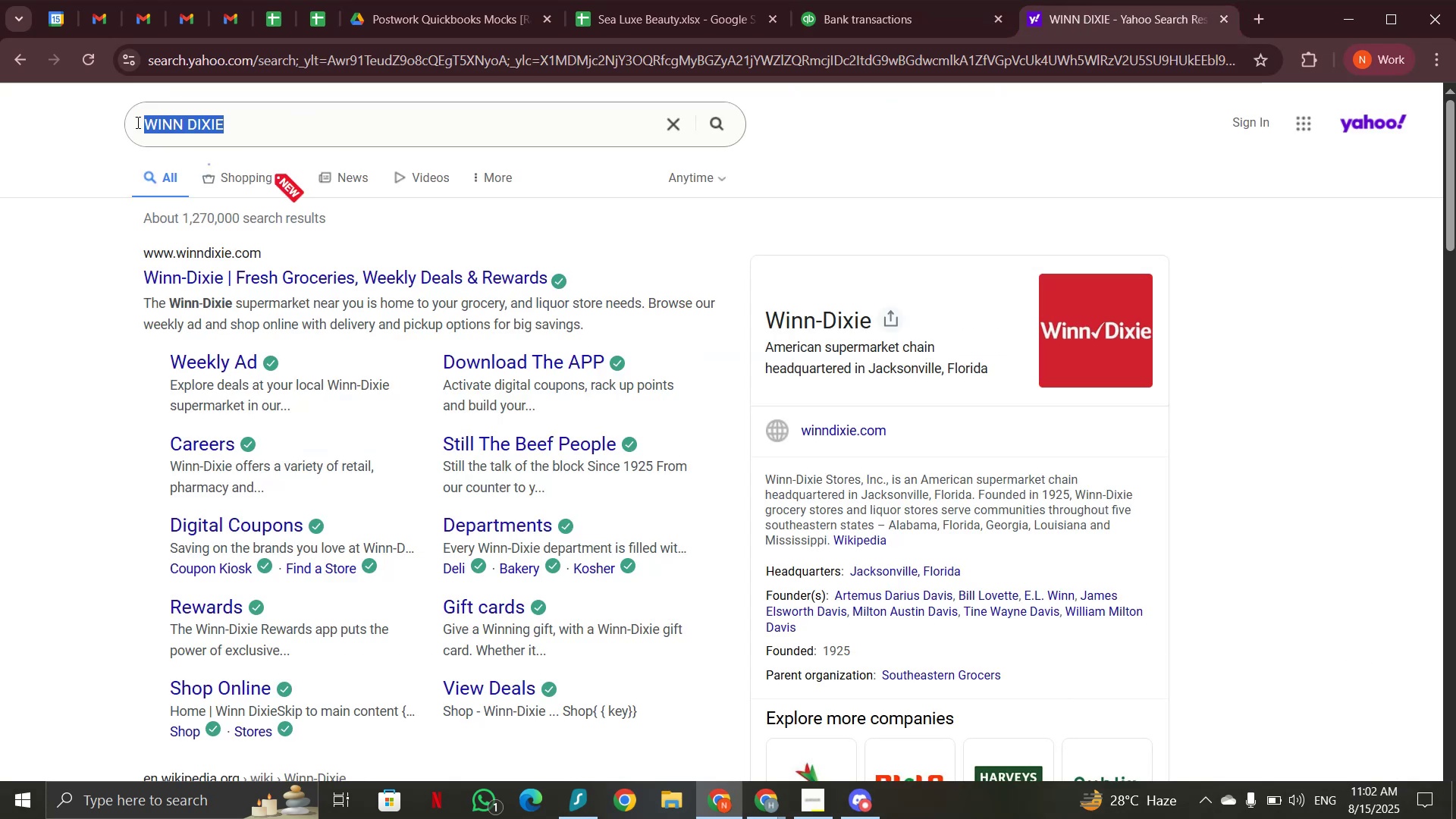 
key(Control+V)
 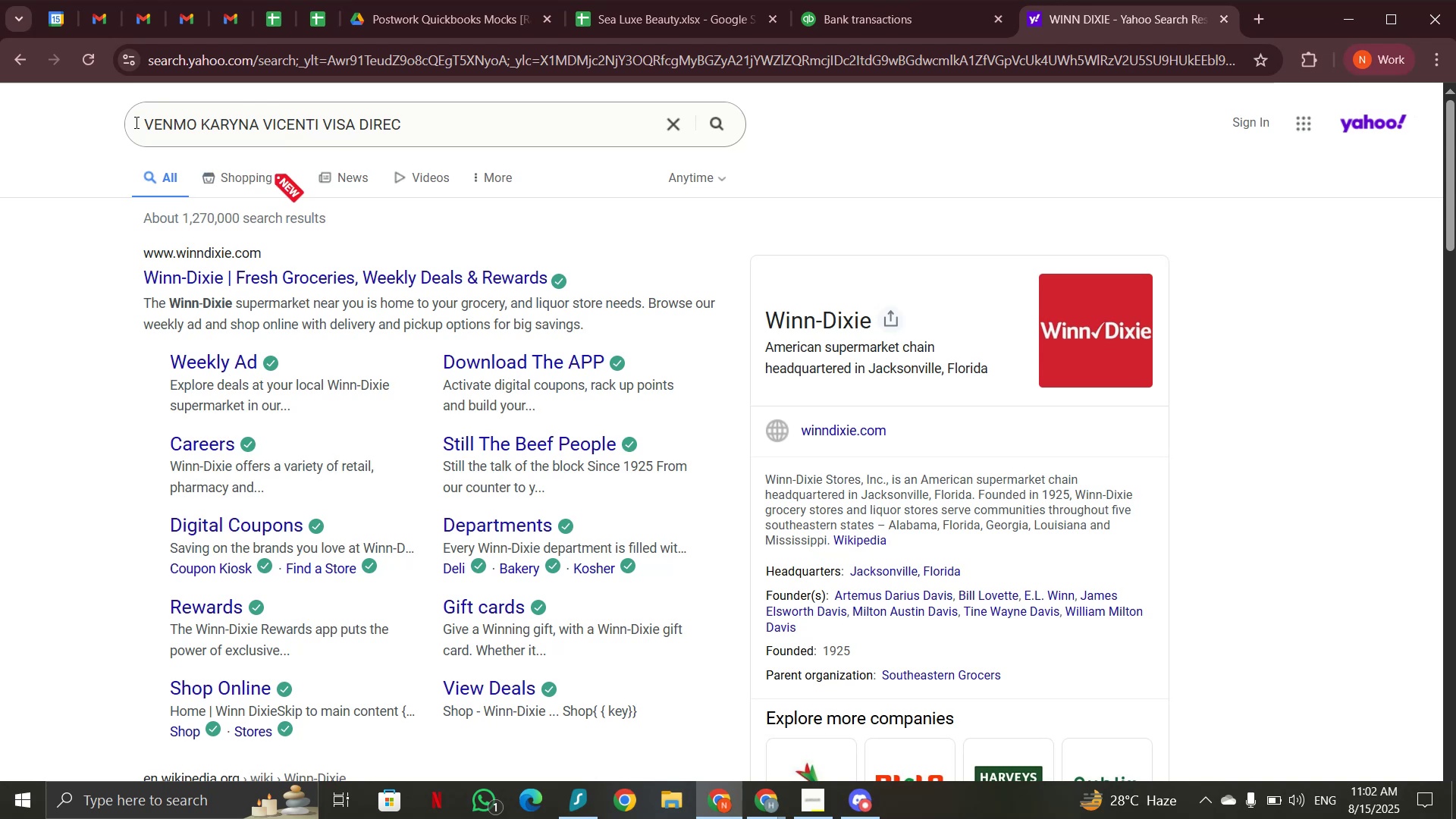 
key(Enter)
 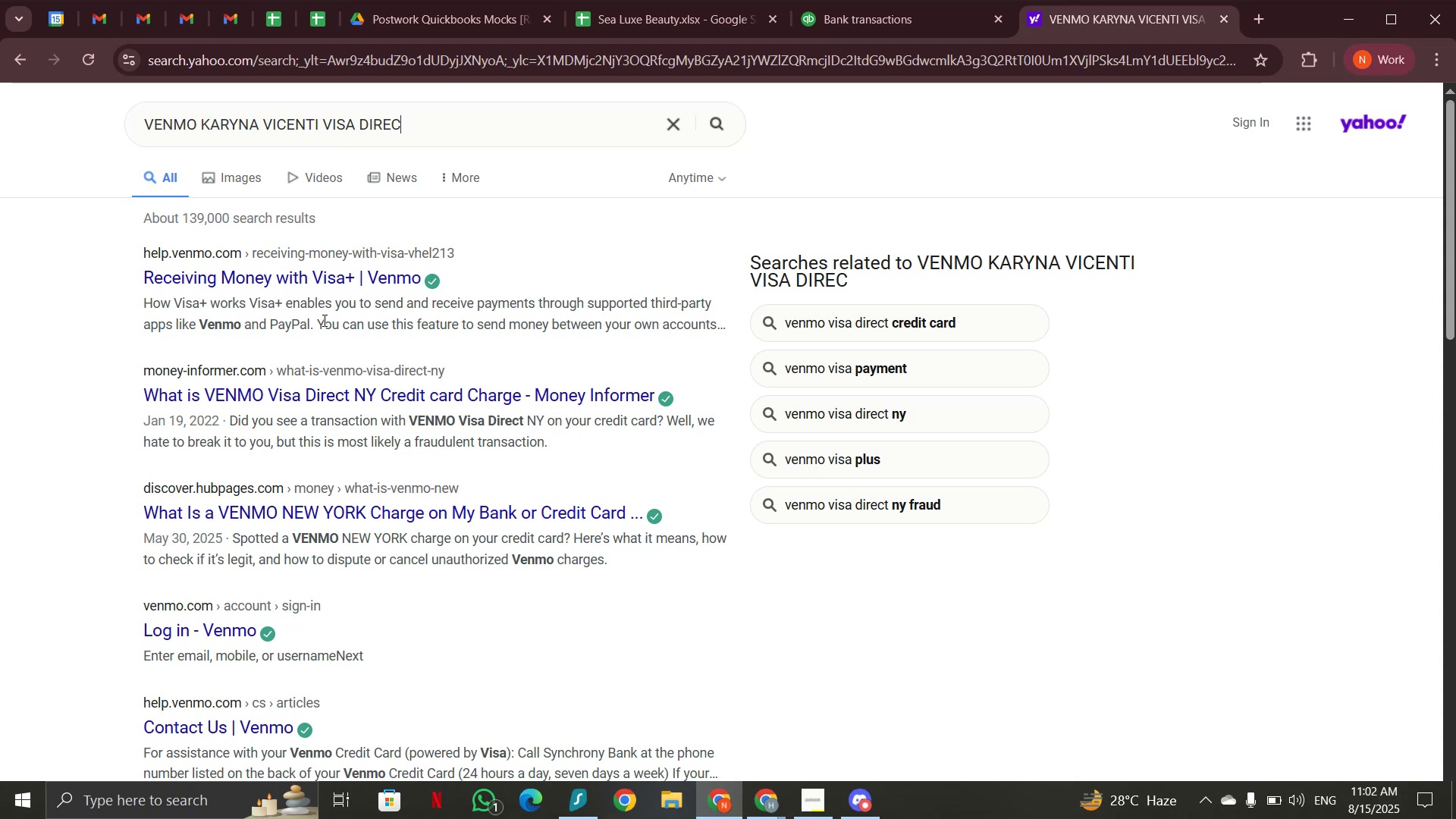 
wait(20.0)
 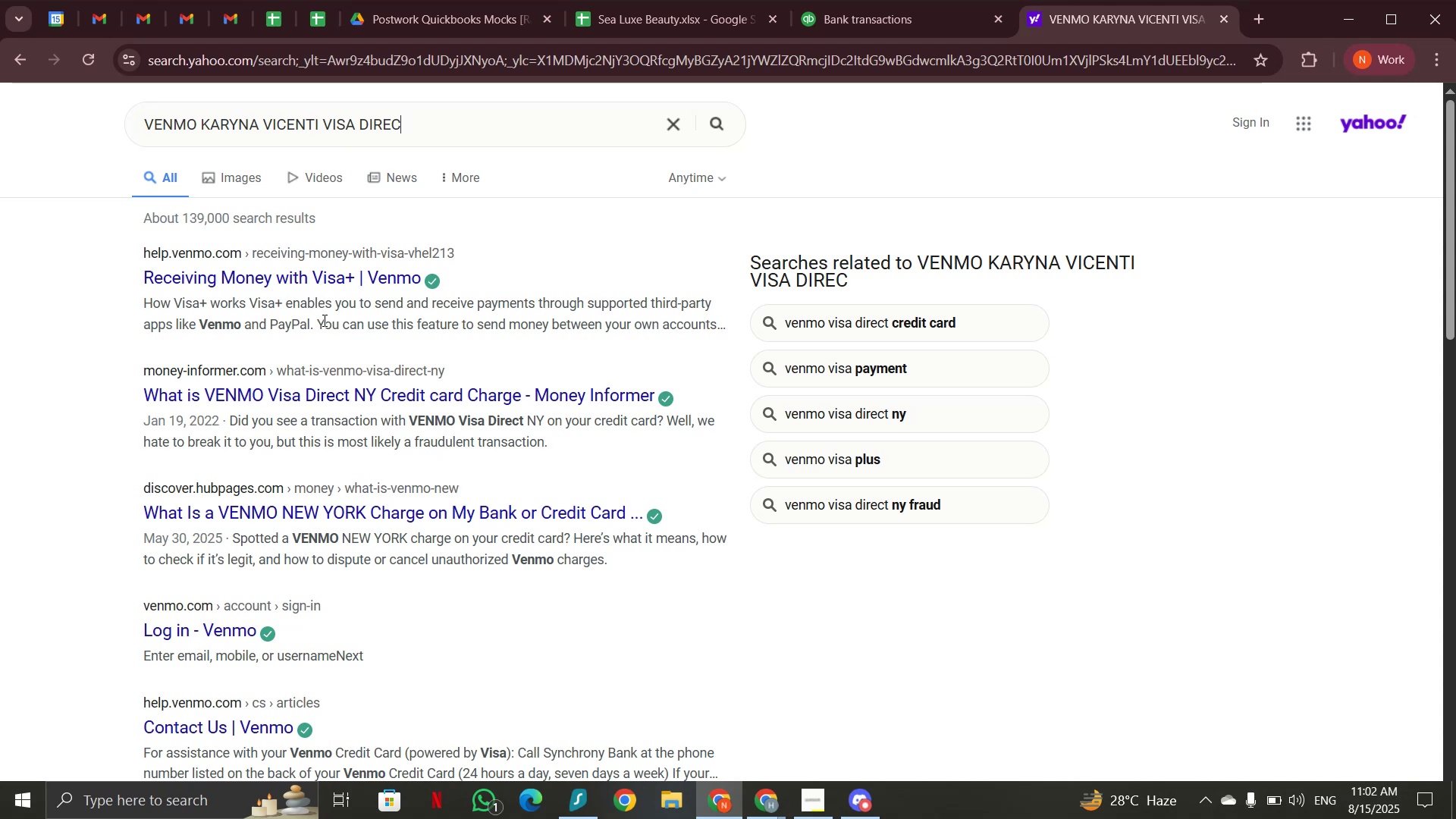 
left_click_drag(start_coordinate=[203, 125], to_coordinate=[466, 126])
 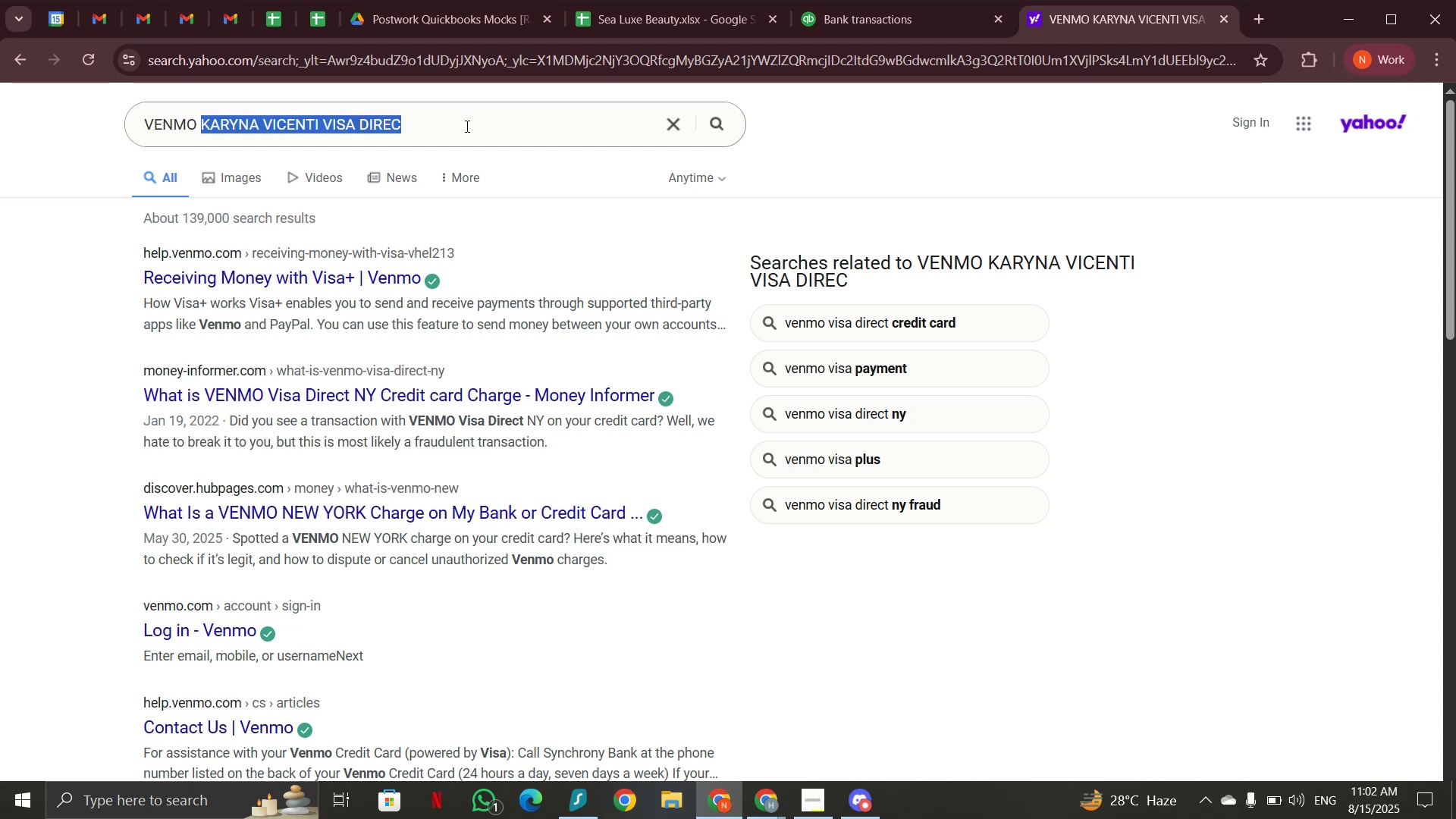 
key(Backspace)
 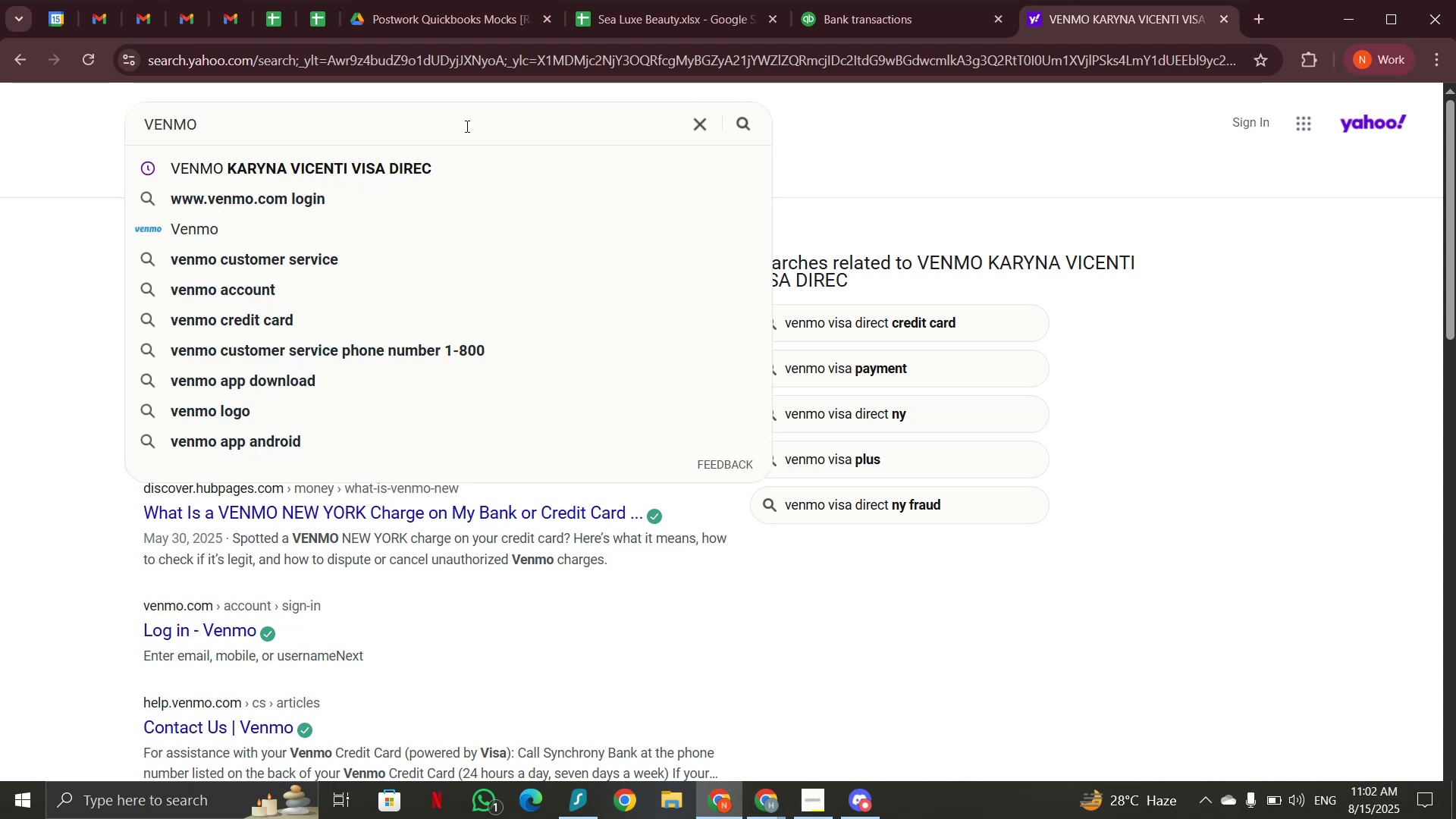 
key(Enter)
 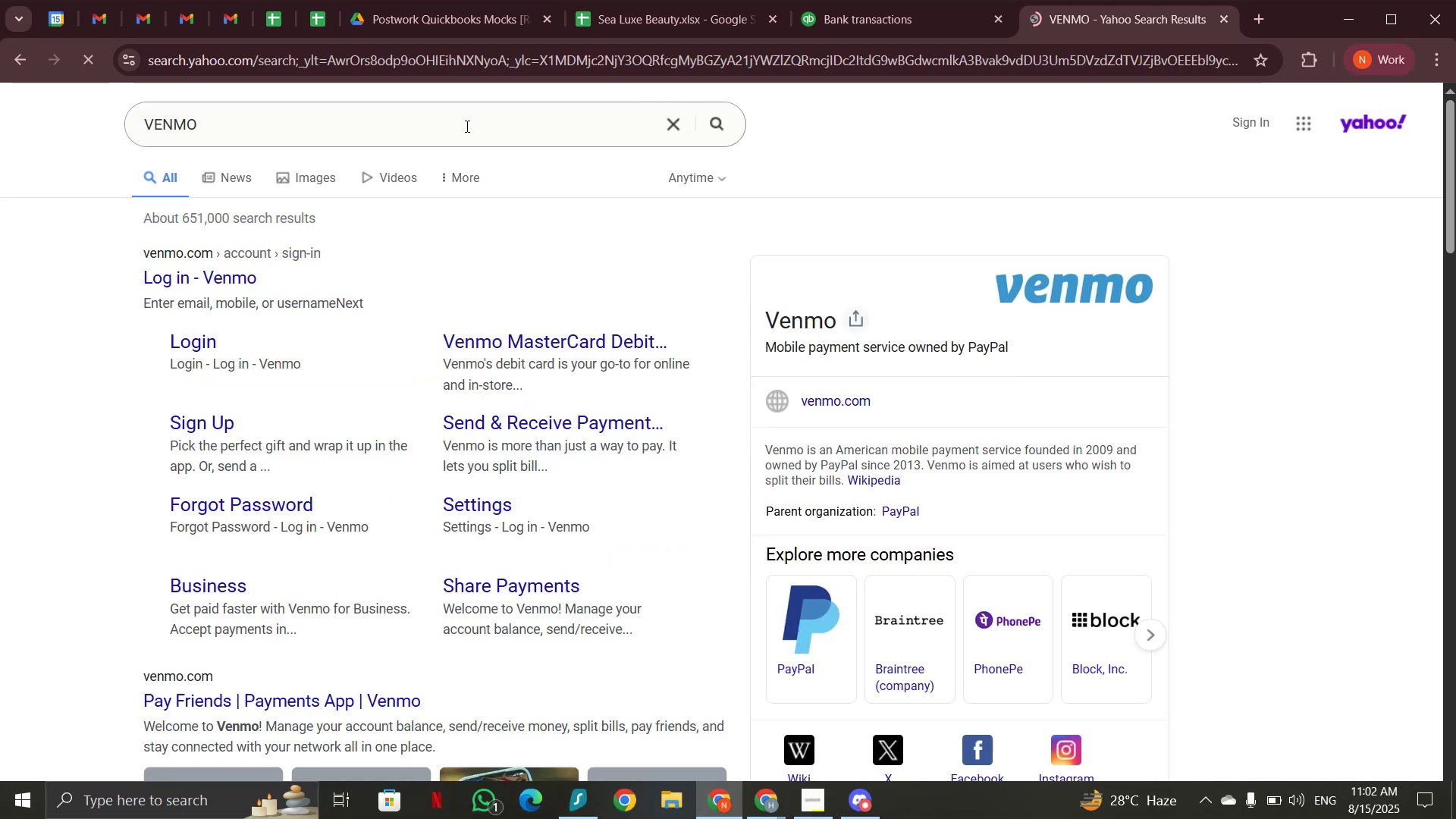 
wait(8.82)
 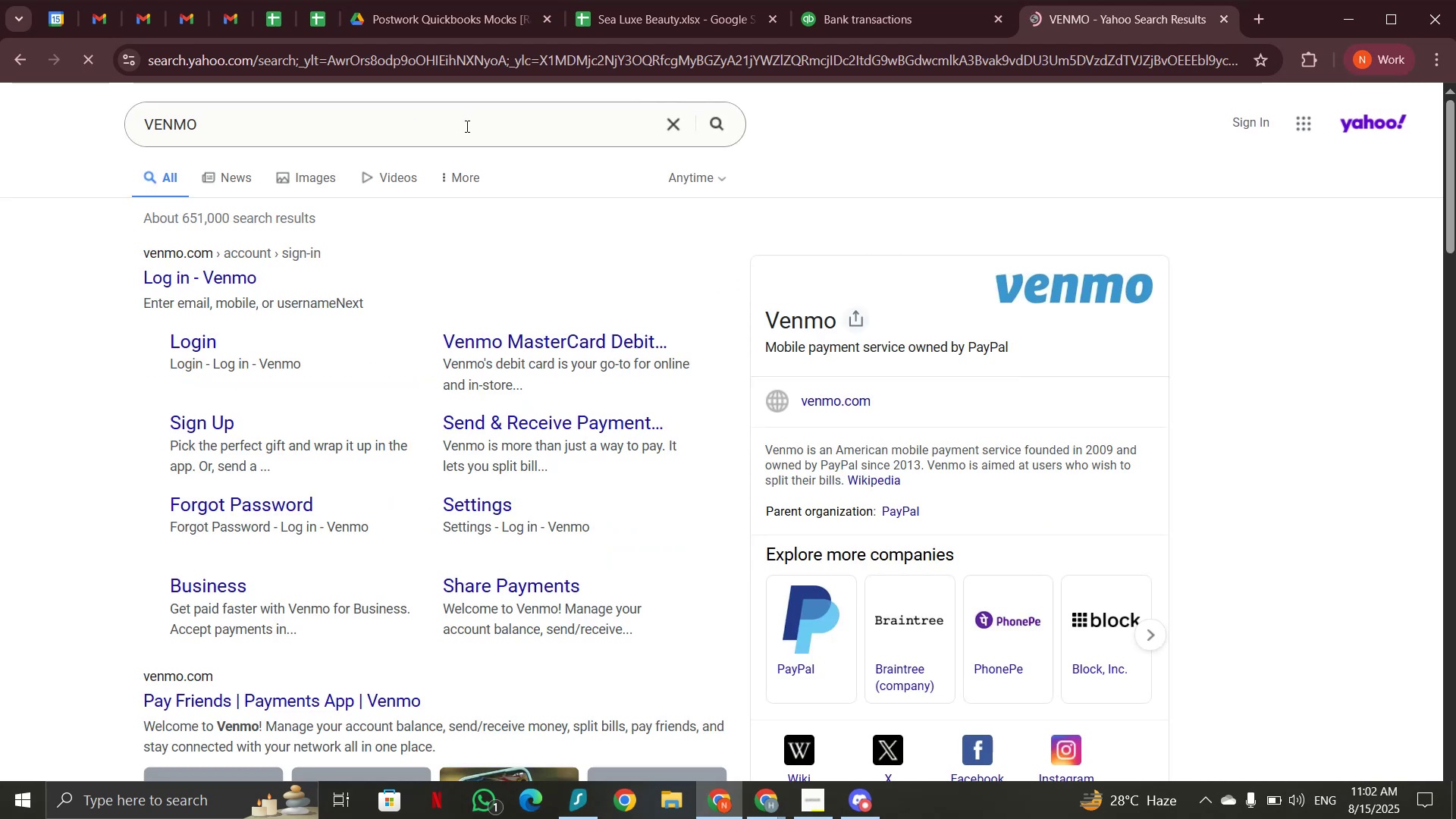 
left_click([903, 14])
 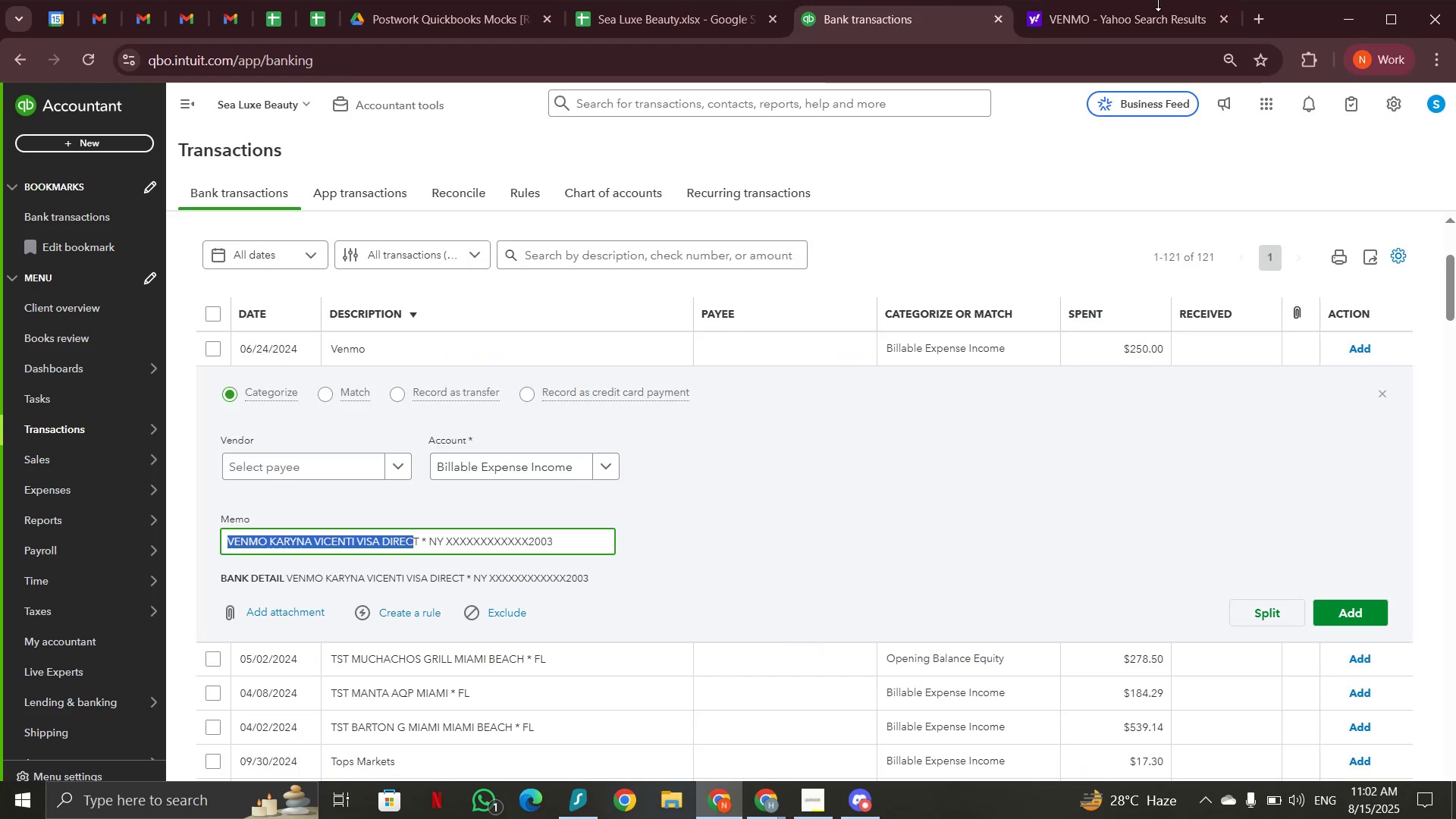 
double_click([1149, 28])
 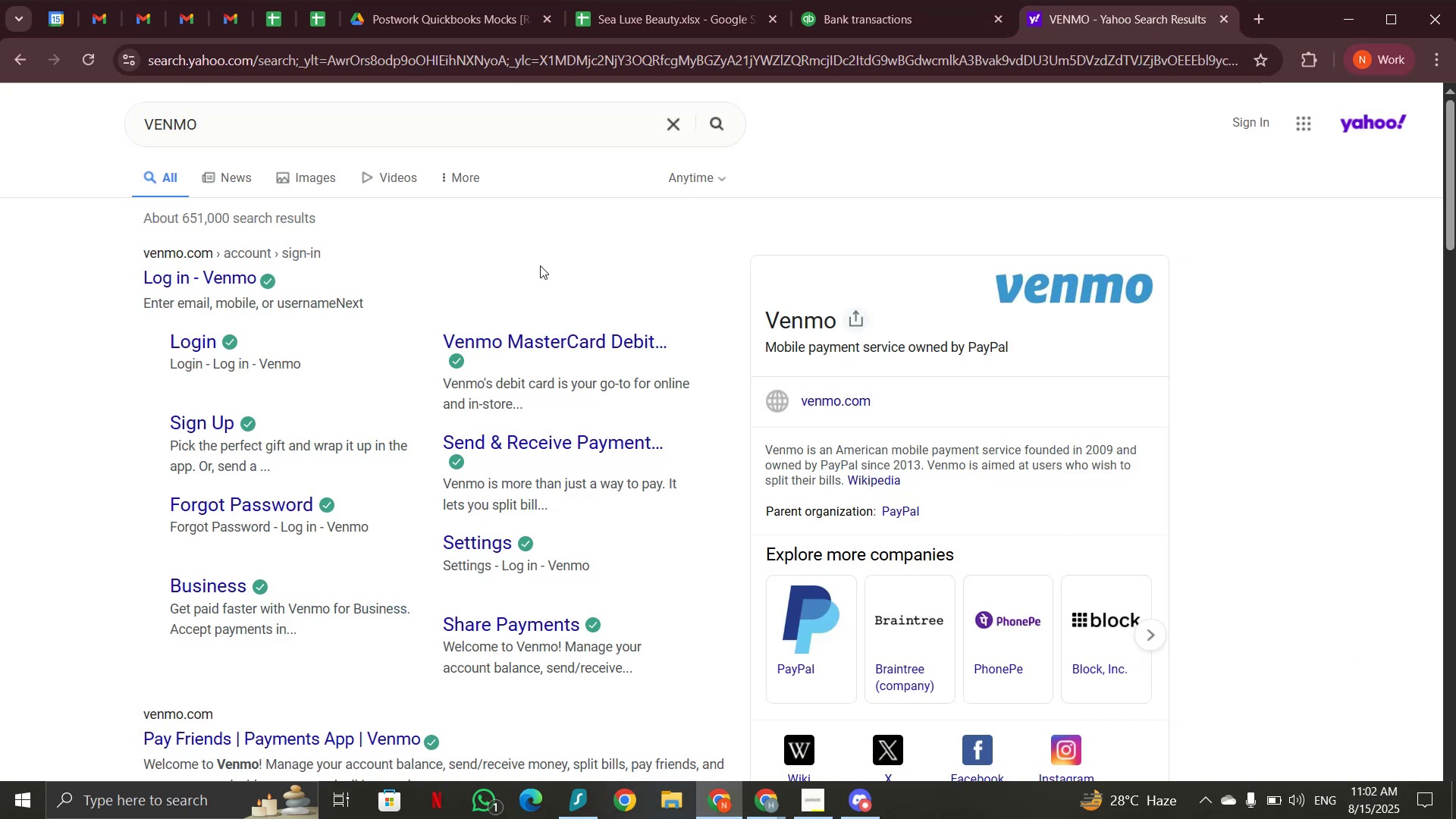 
wait(9.08)
 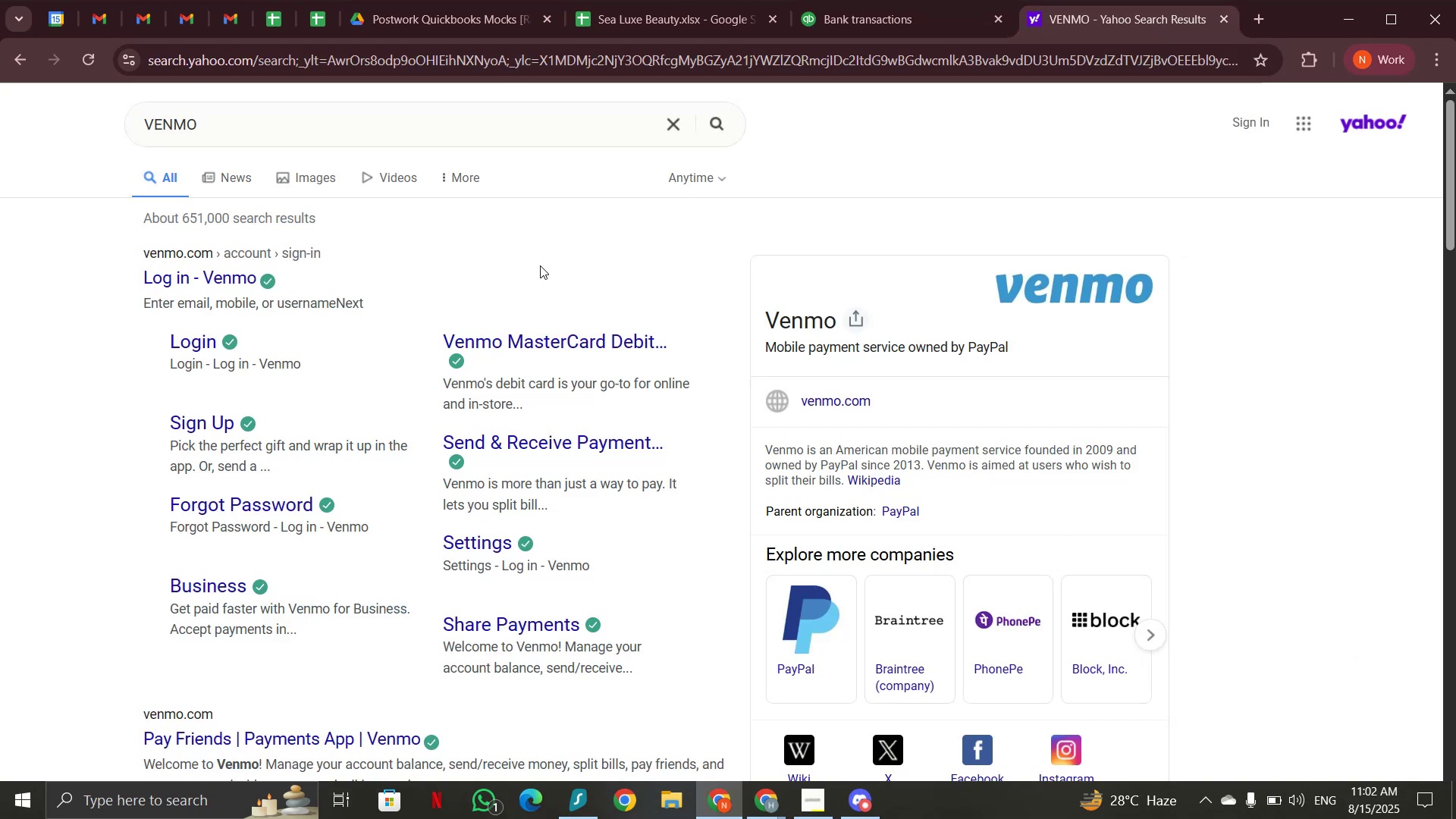 
scroll: coordinate [462, 381], scroll_direction: down, amount: 1.0
 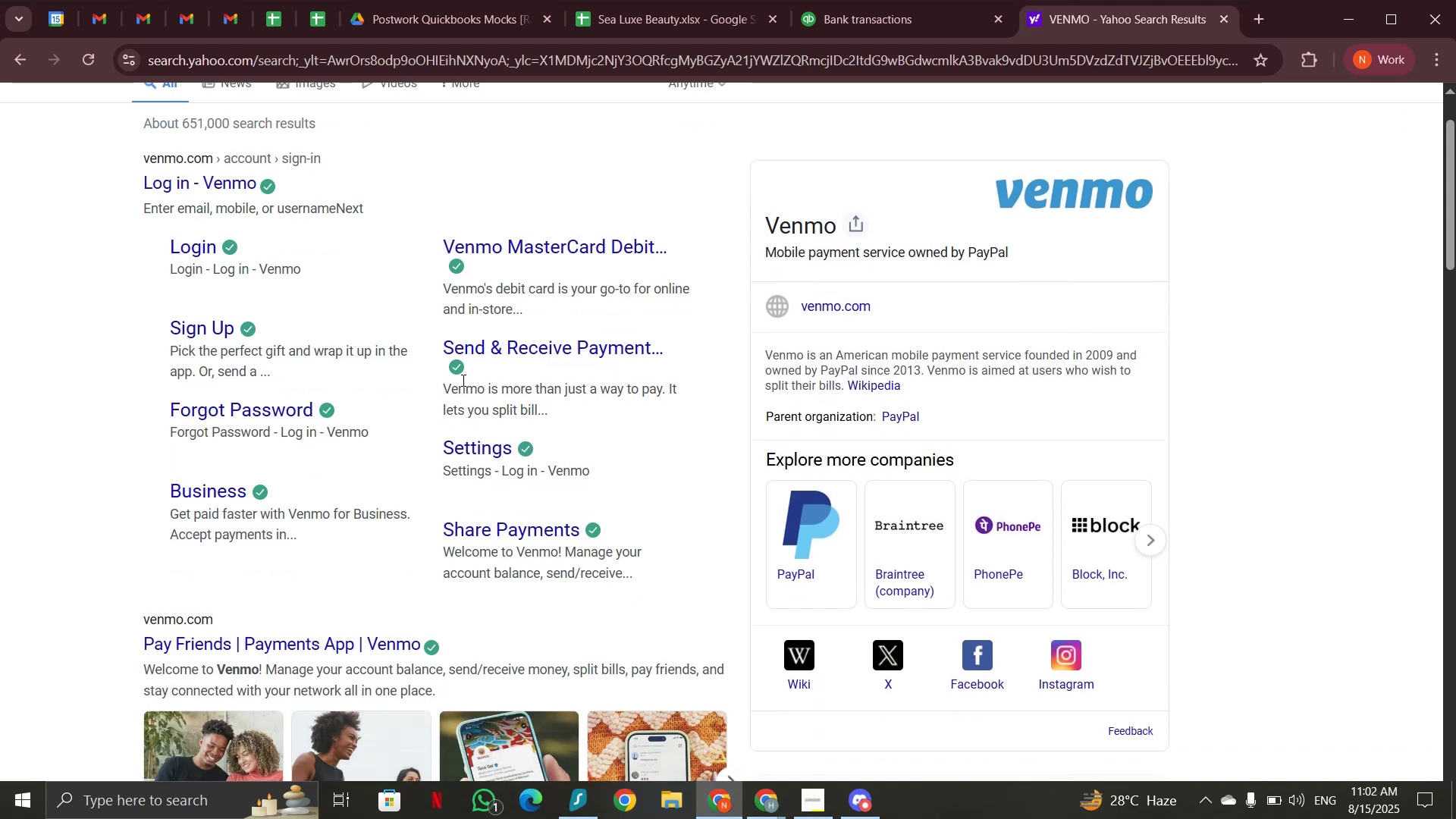 
scroll: coordinate [462, 377], scroll_direction: up, amount: 1.0
 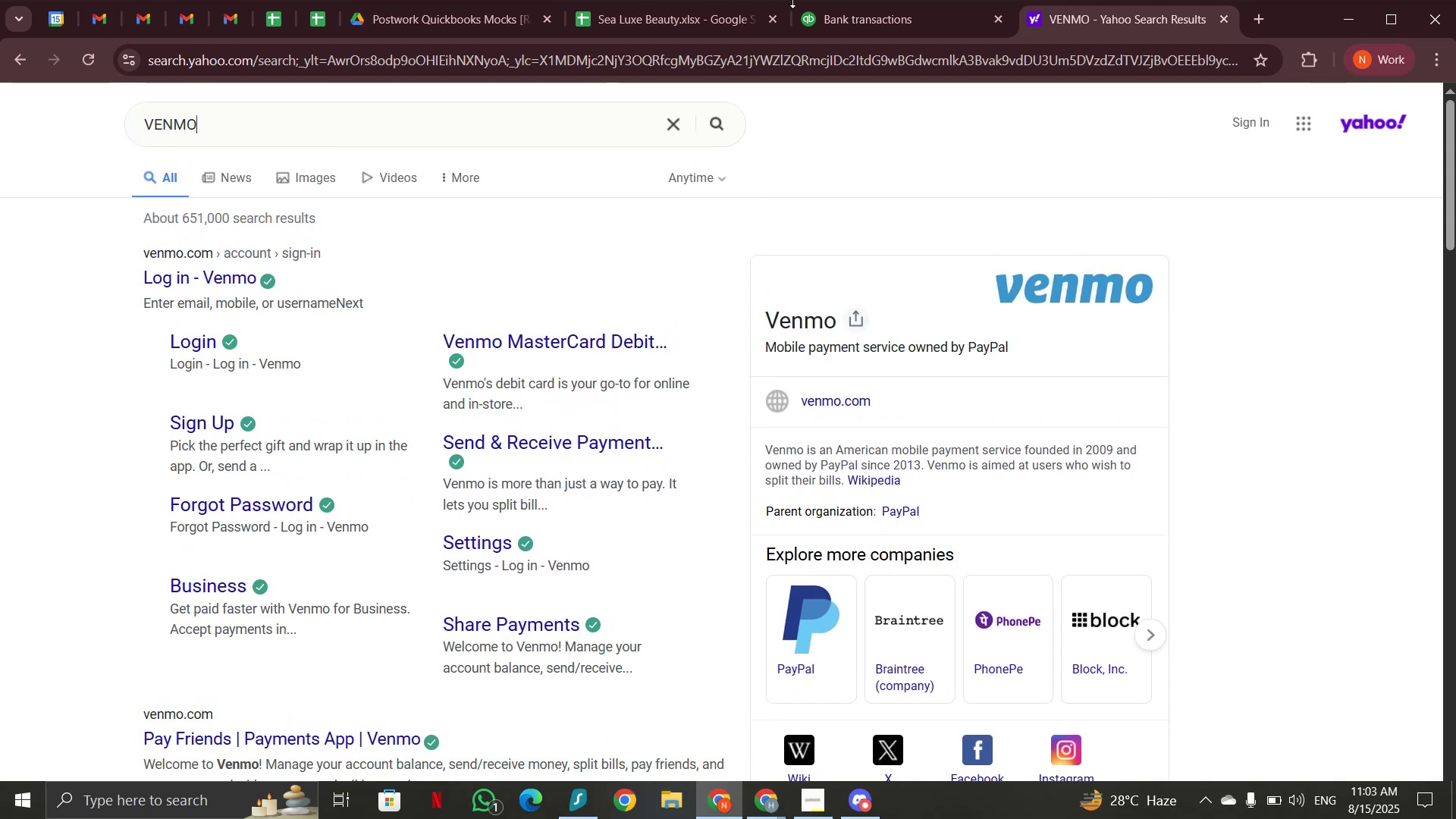 
left_click([828, 22])
 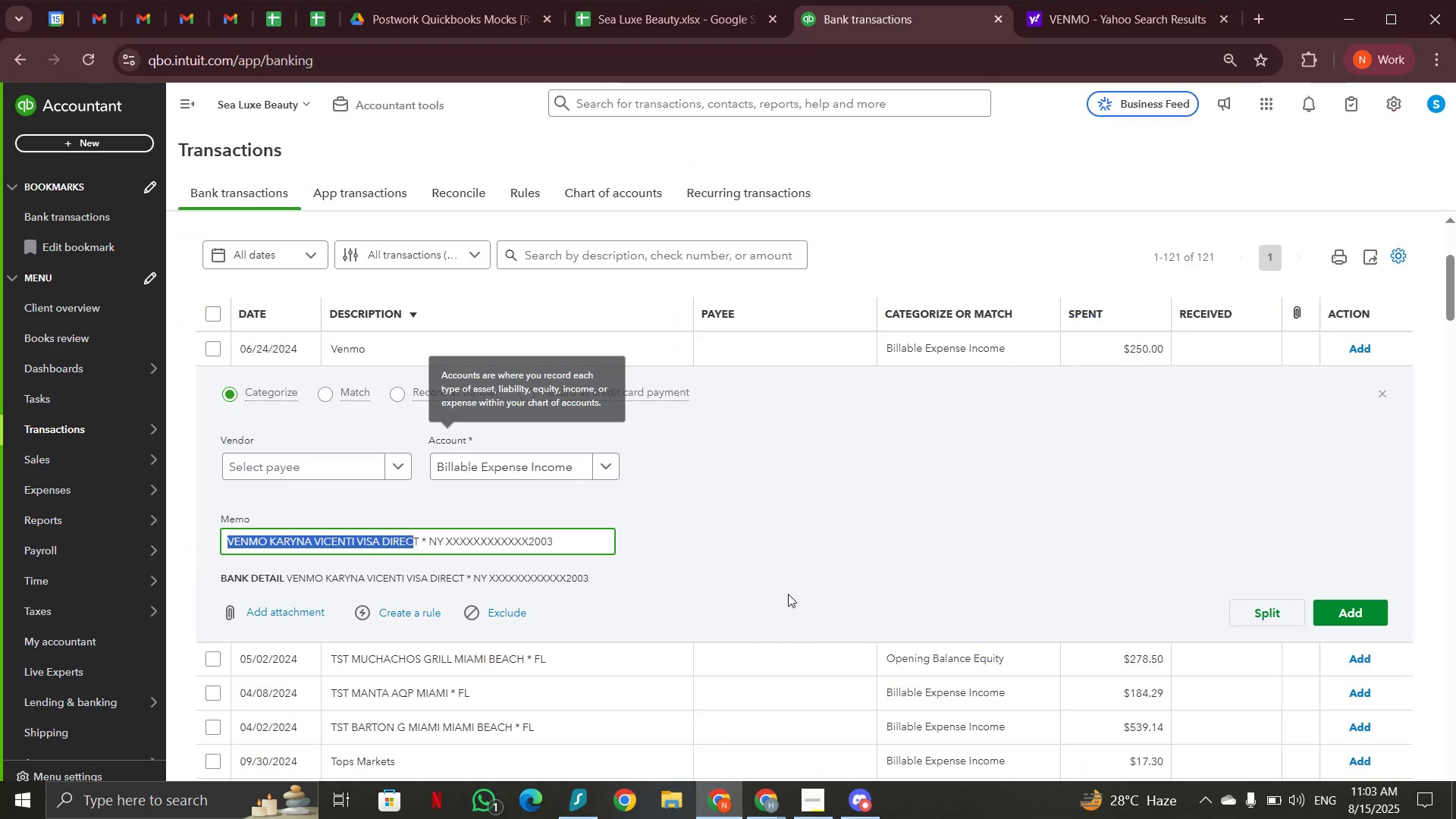 
left_click([671, 571])
 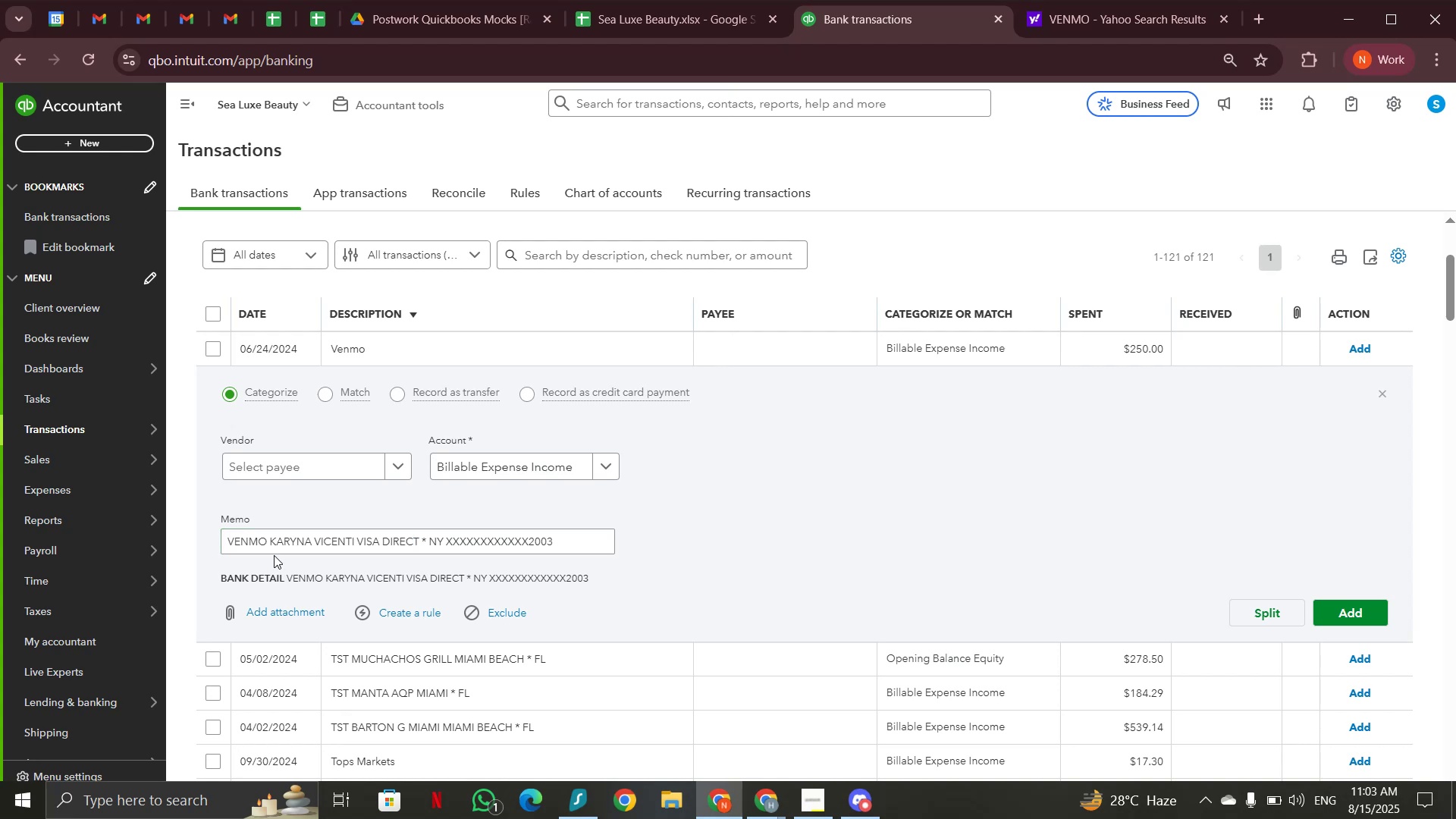 
left_click_drag(start_coordinate=[271, 544], to_coordinate=[422, 545])
 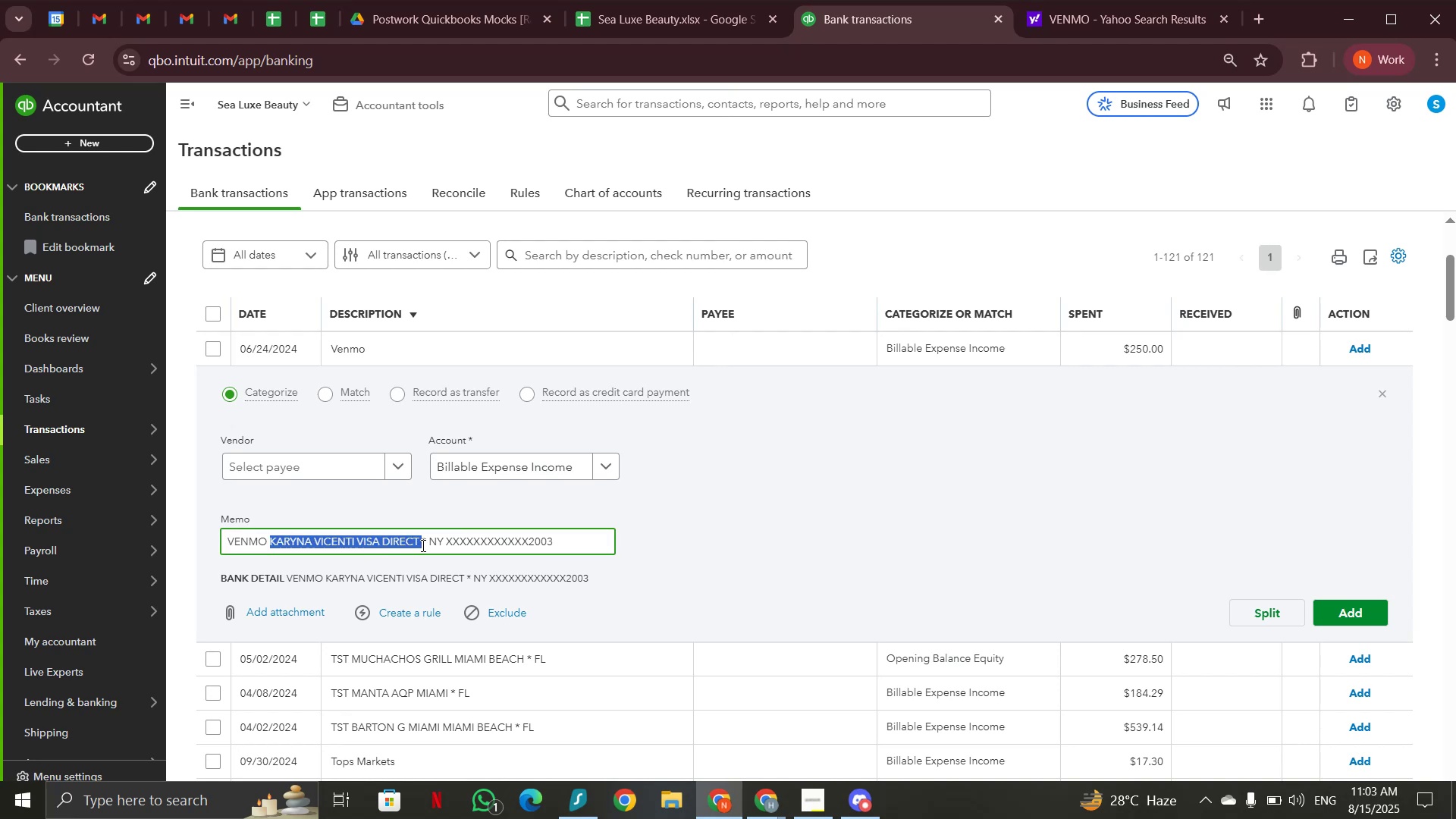 
key(Control+C)
 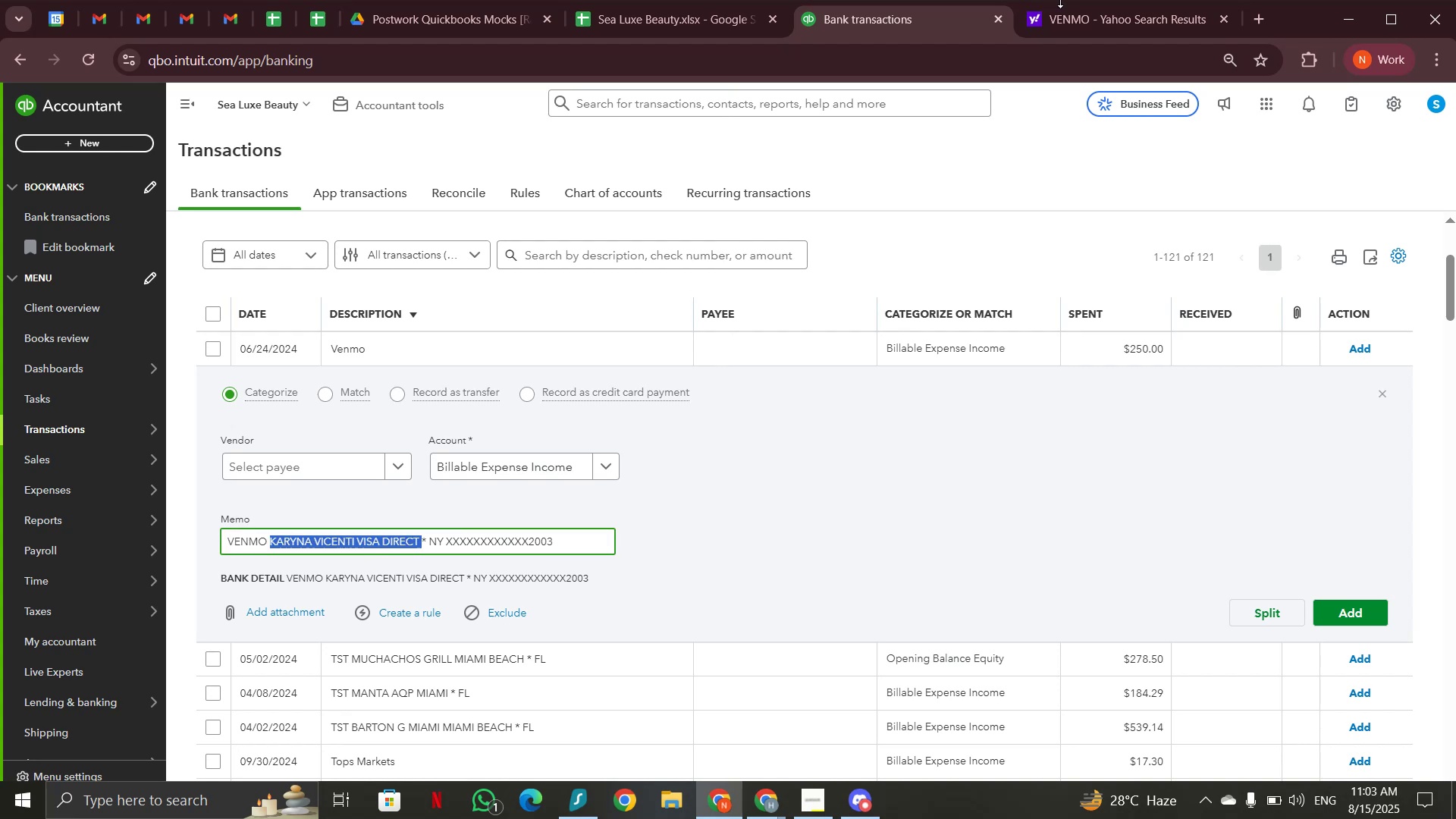 
left_click([1074, 24])
 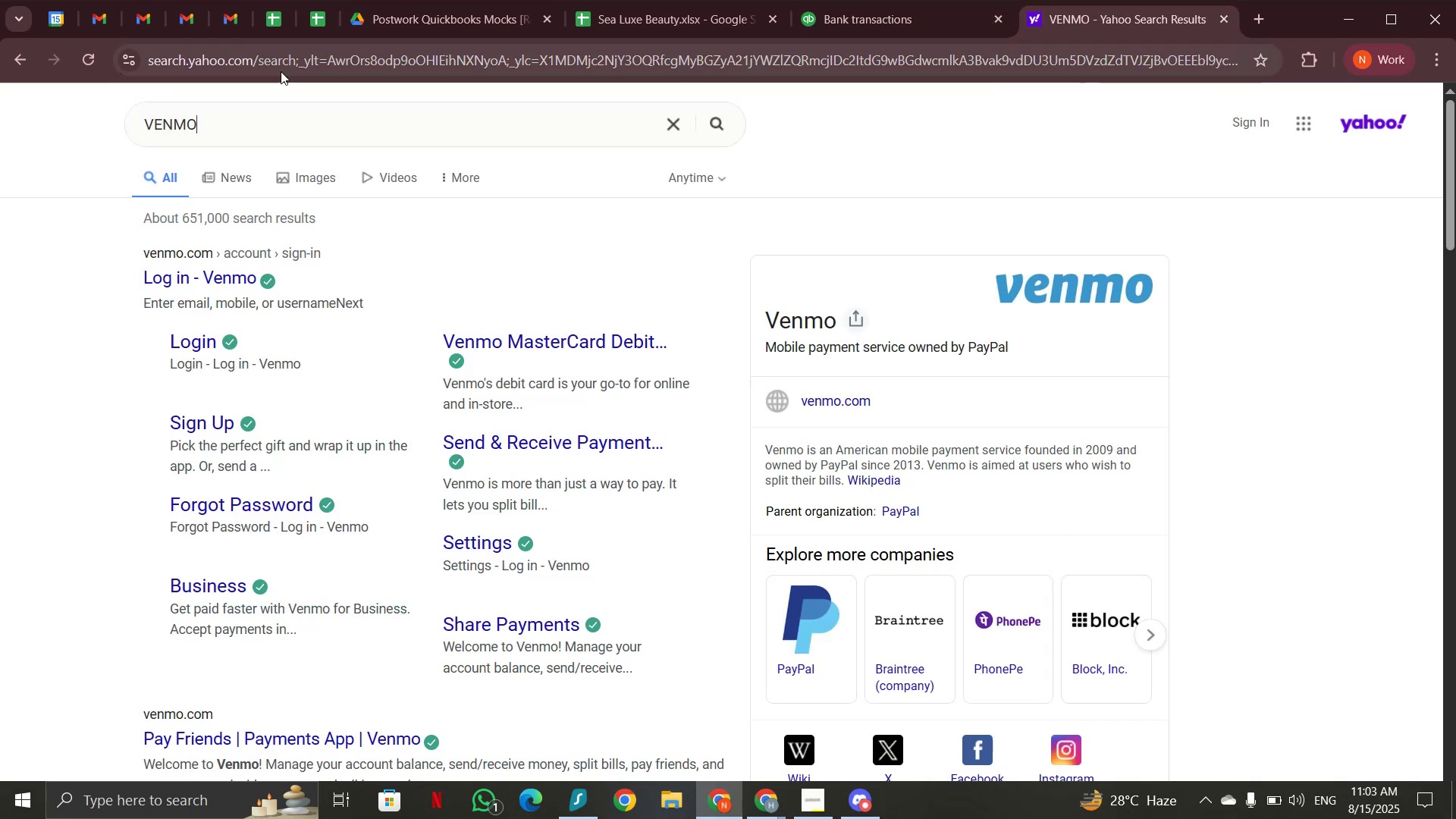 
left_click_drag(start_coordinate=[249, 134], to_coordinate=[81, 134])
 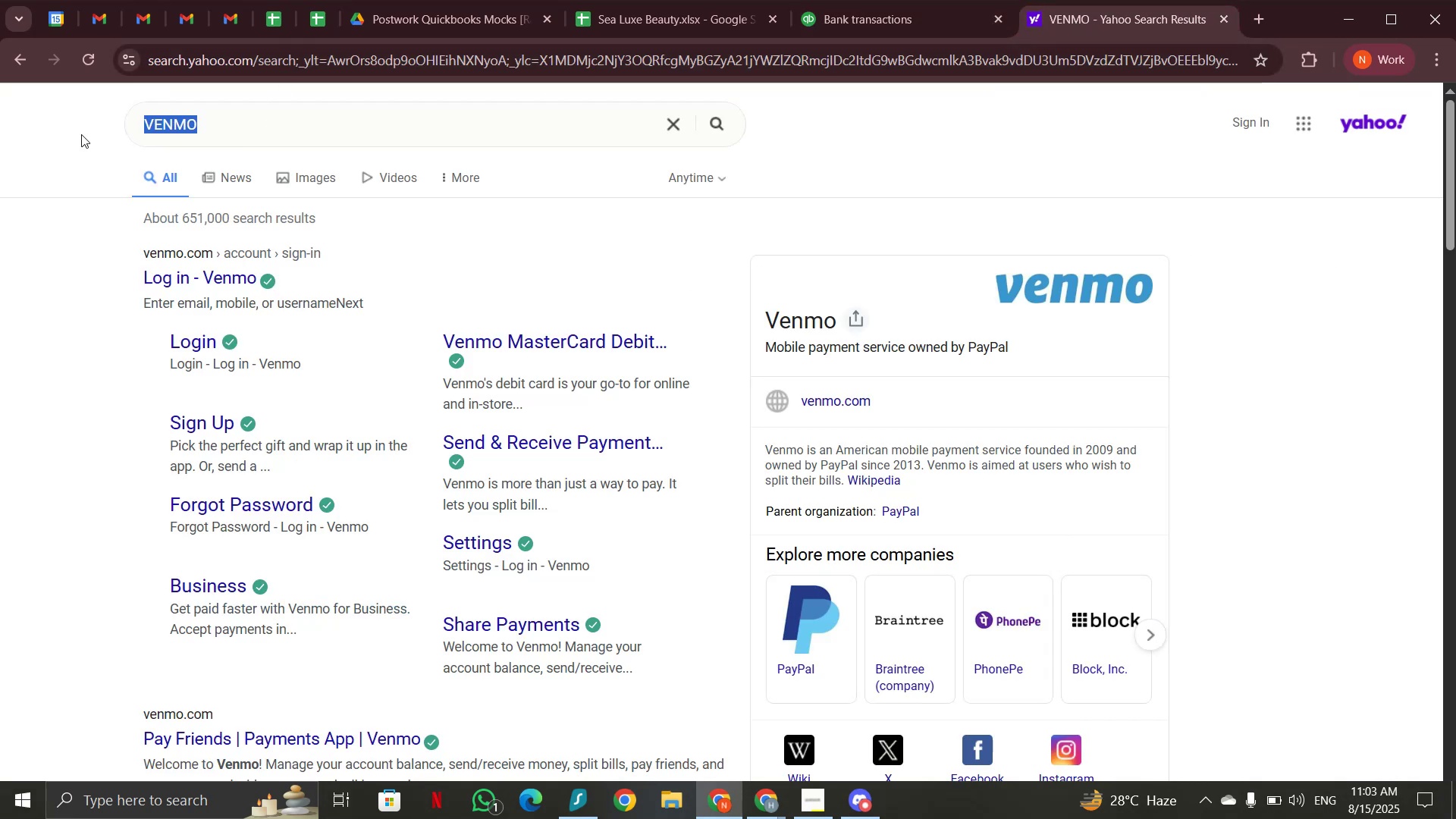 
key(Control+V)
 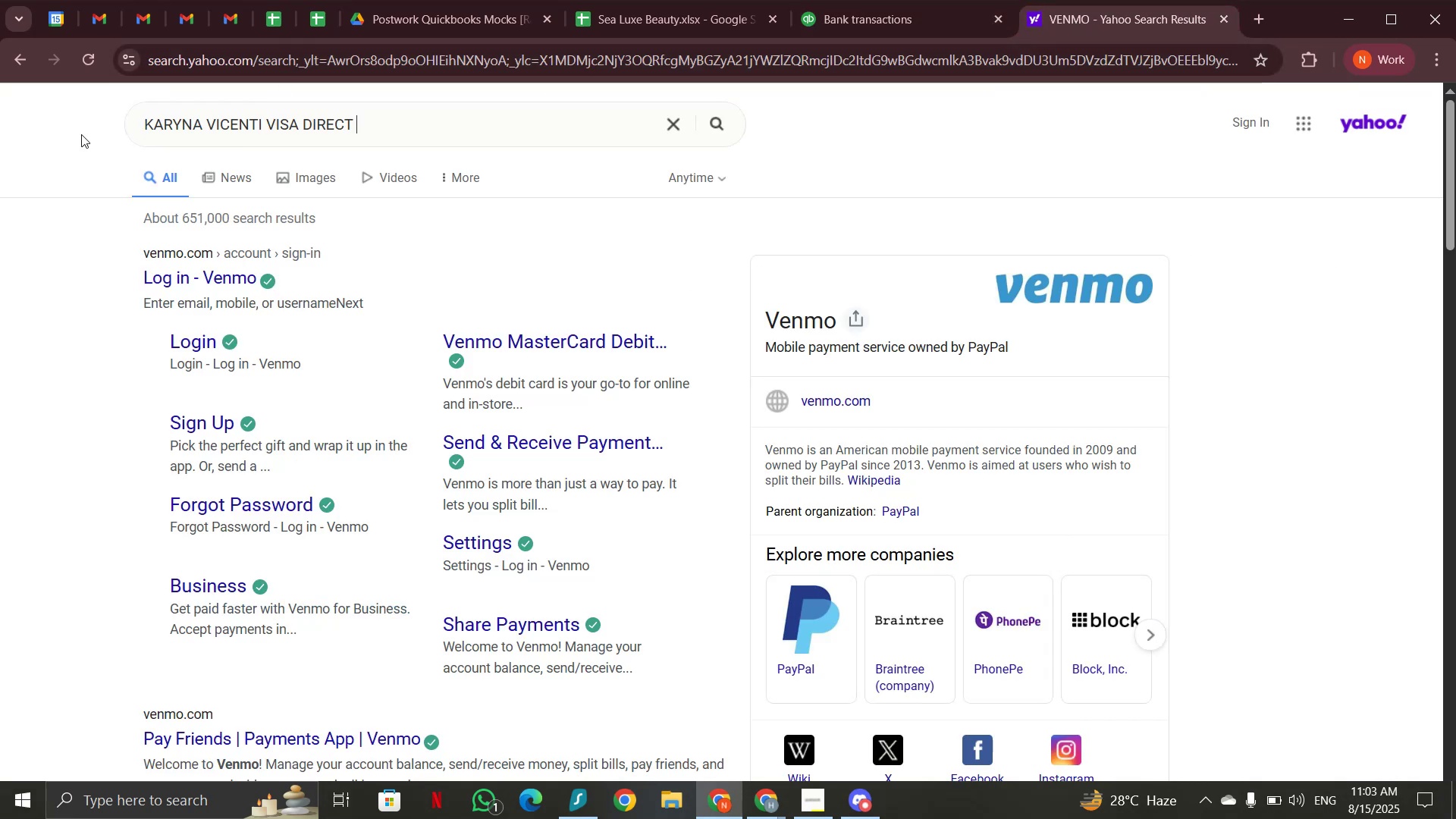 
key(Enter)
 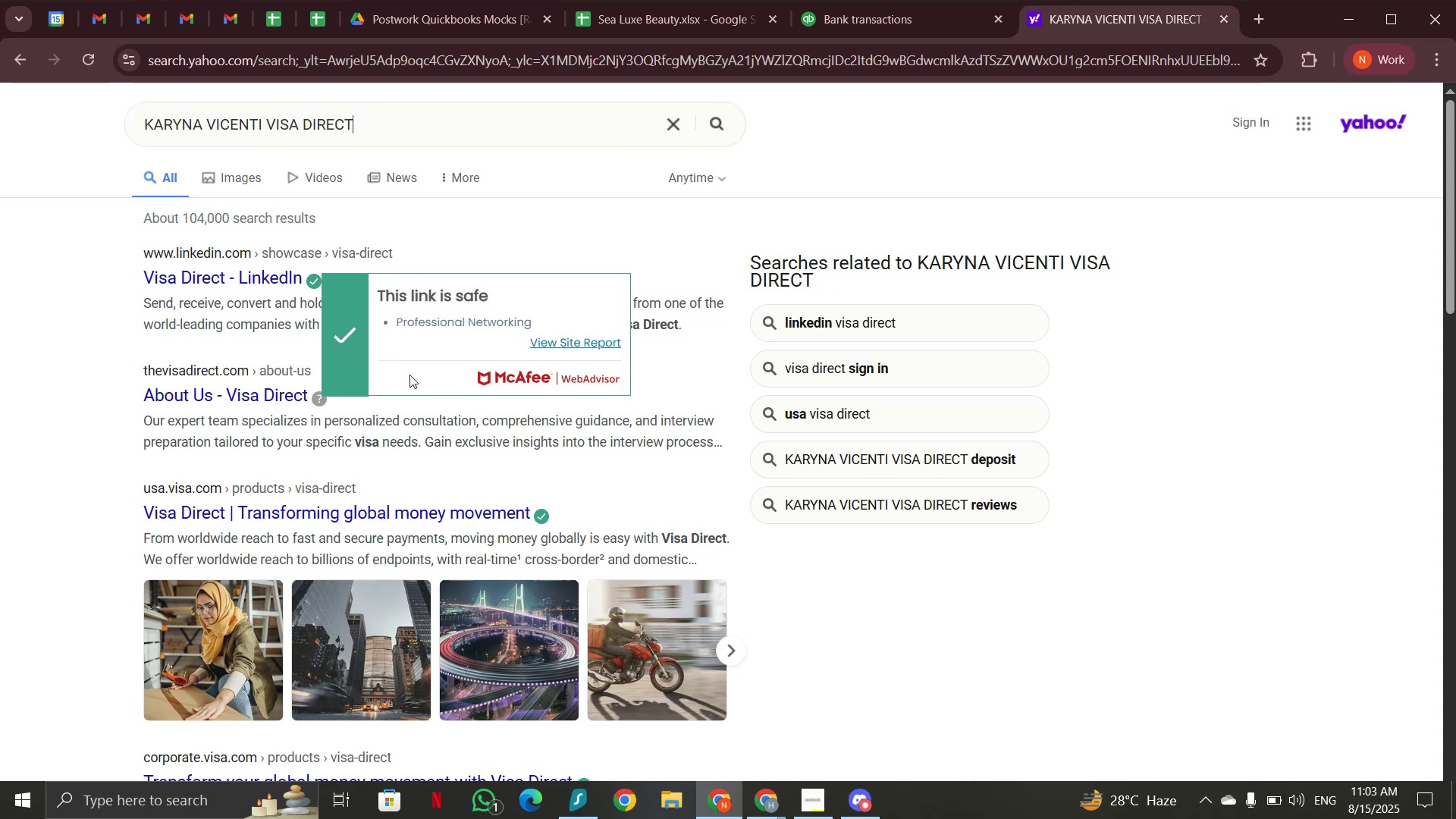 
wait(25.3)
 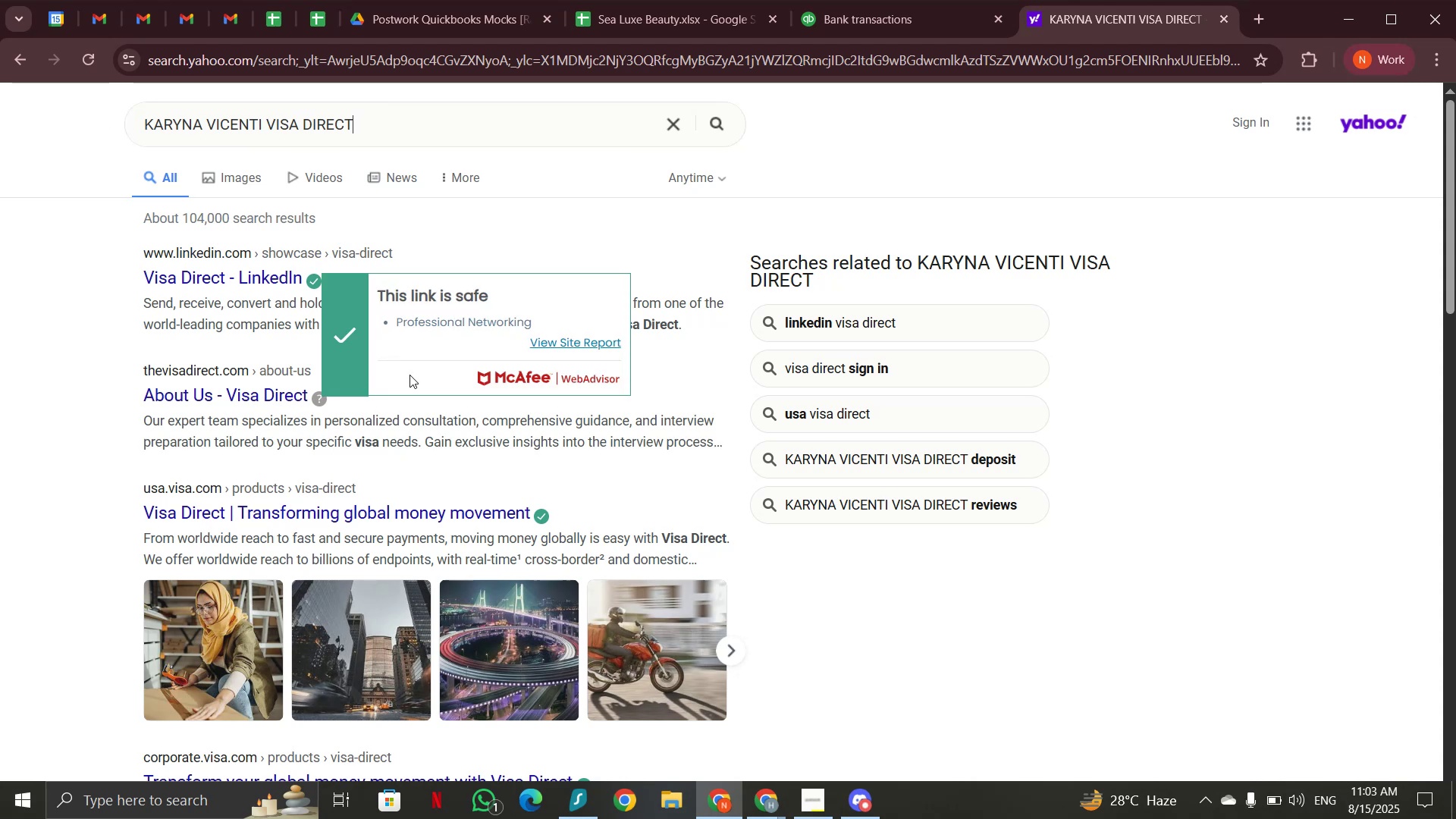 
left_click([885, 23])
 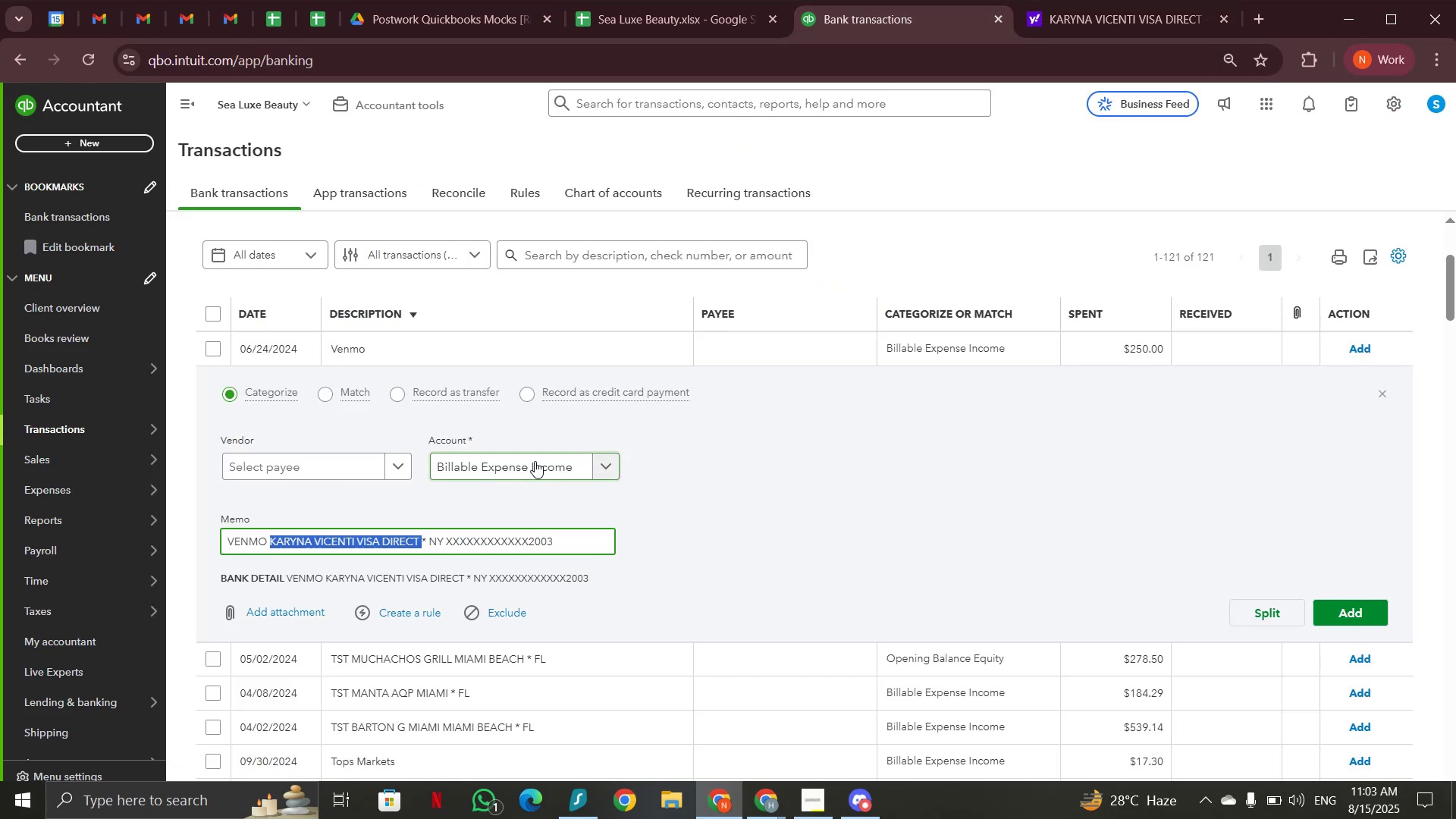 
left_click([535, 463])
 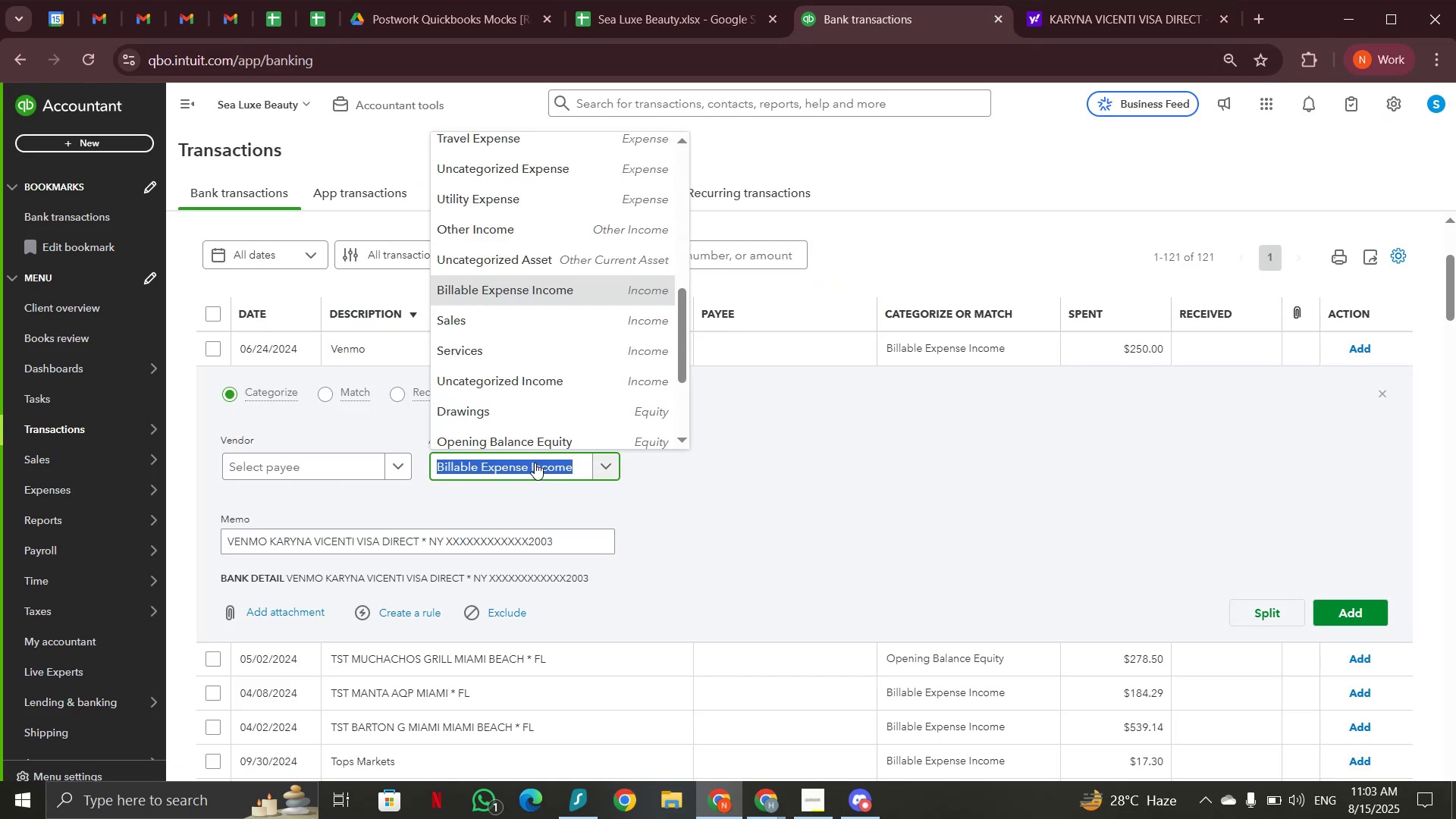 
type(serv)
 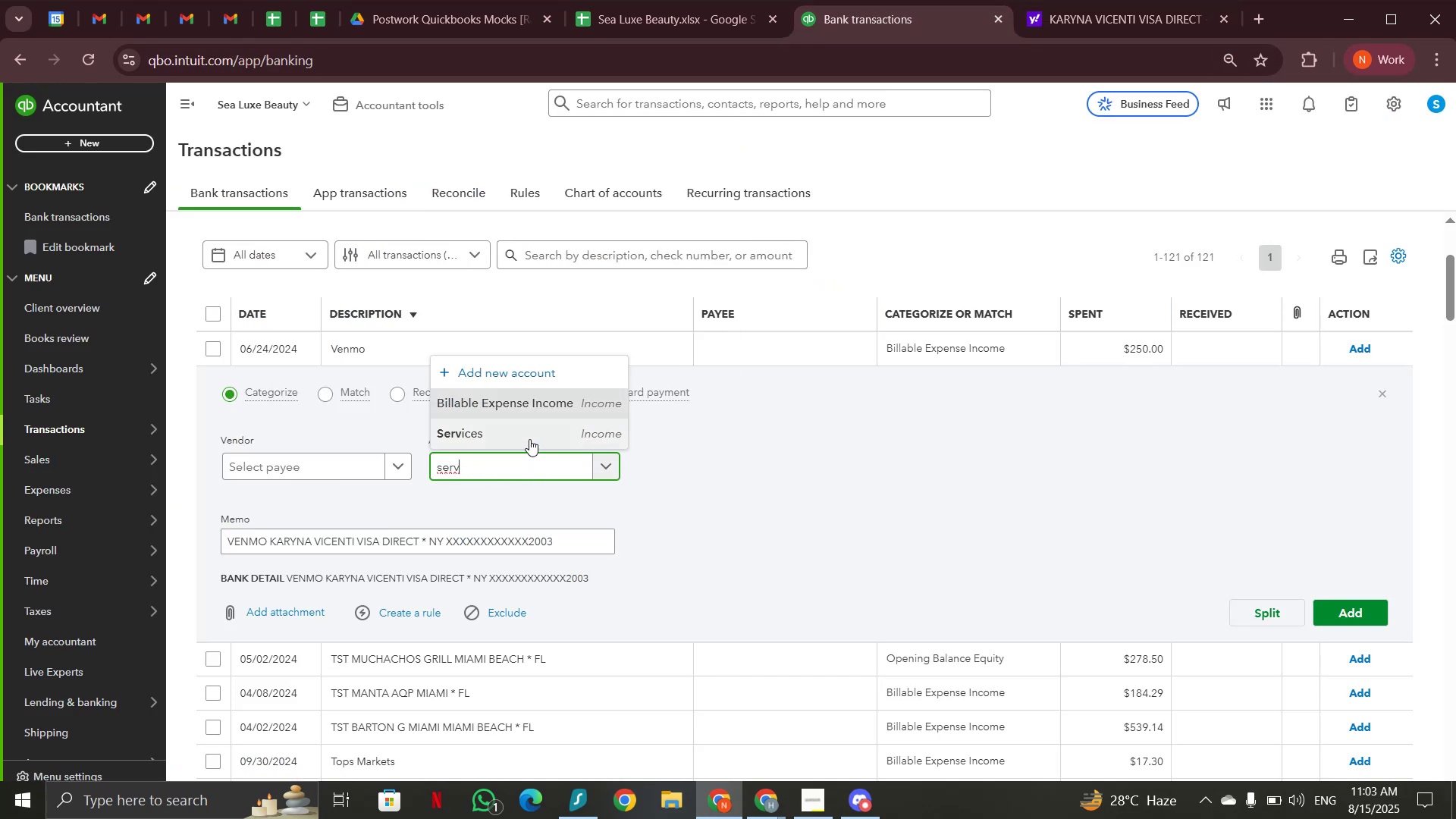 
left_click([529, 426])
 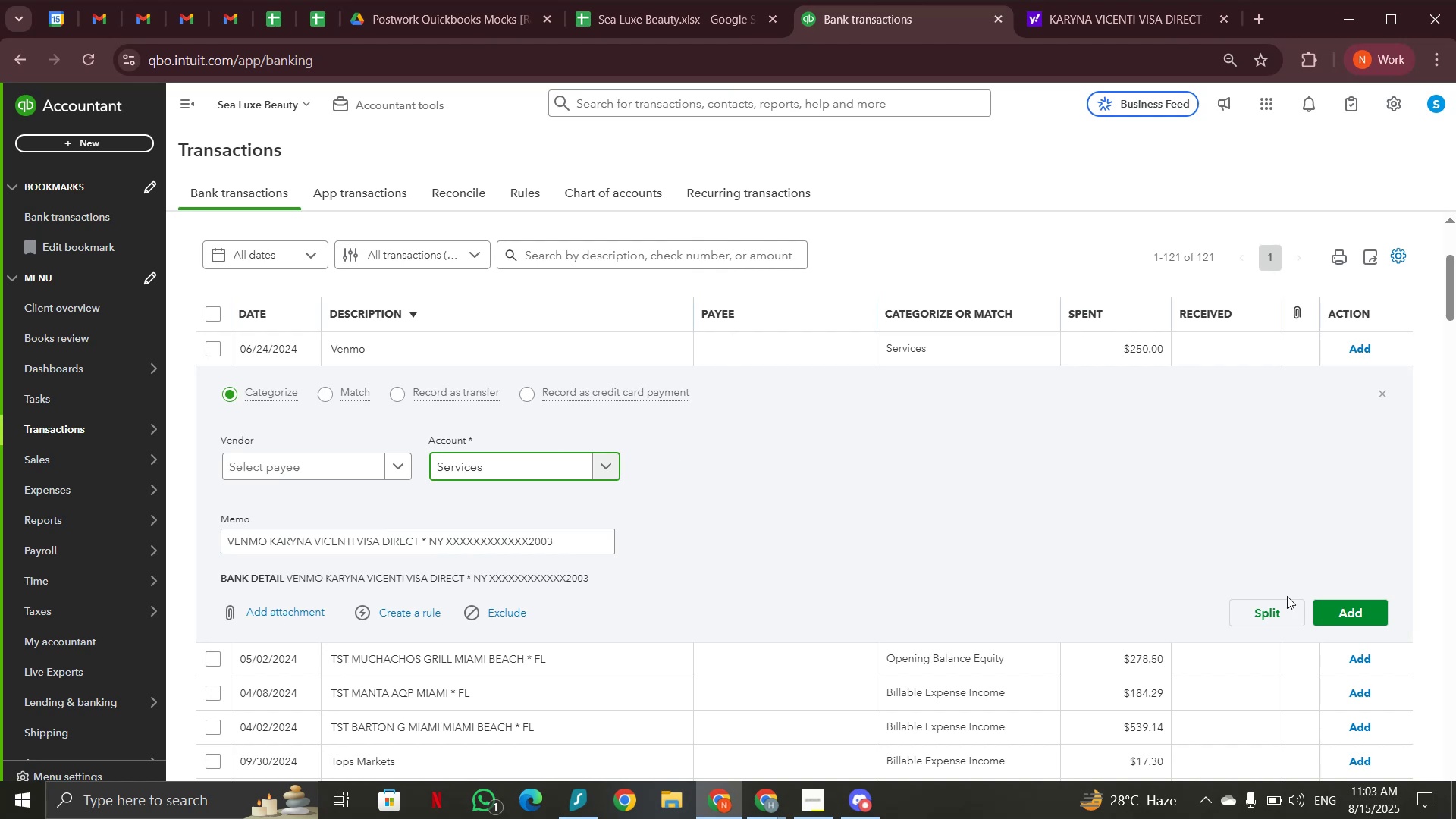 
left_click([1372, 611])
 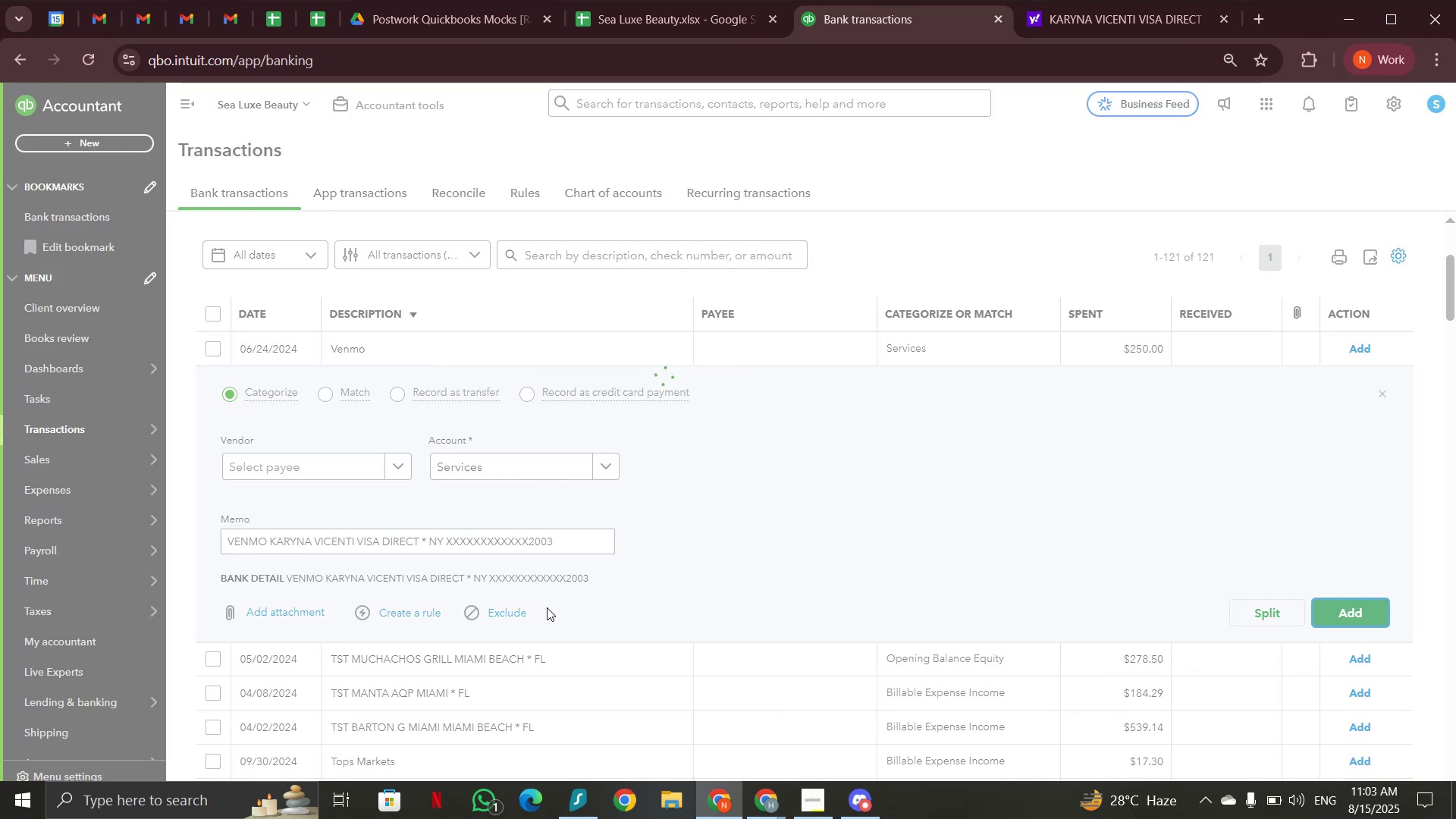 
mouse_move([501, 566])
 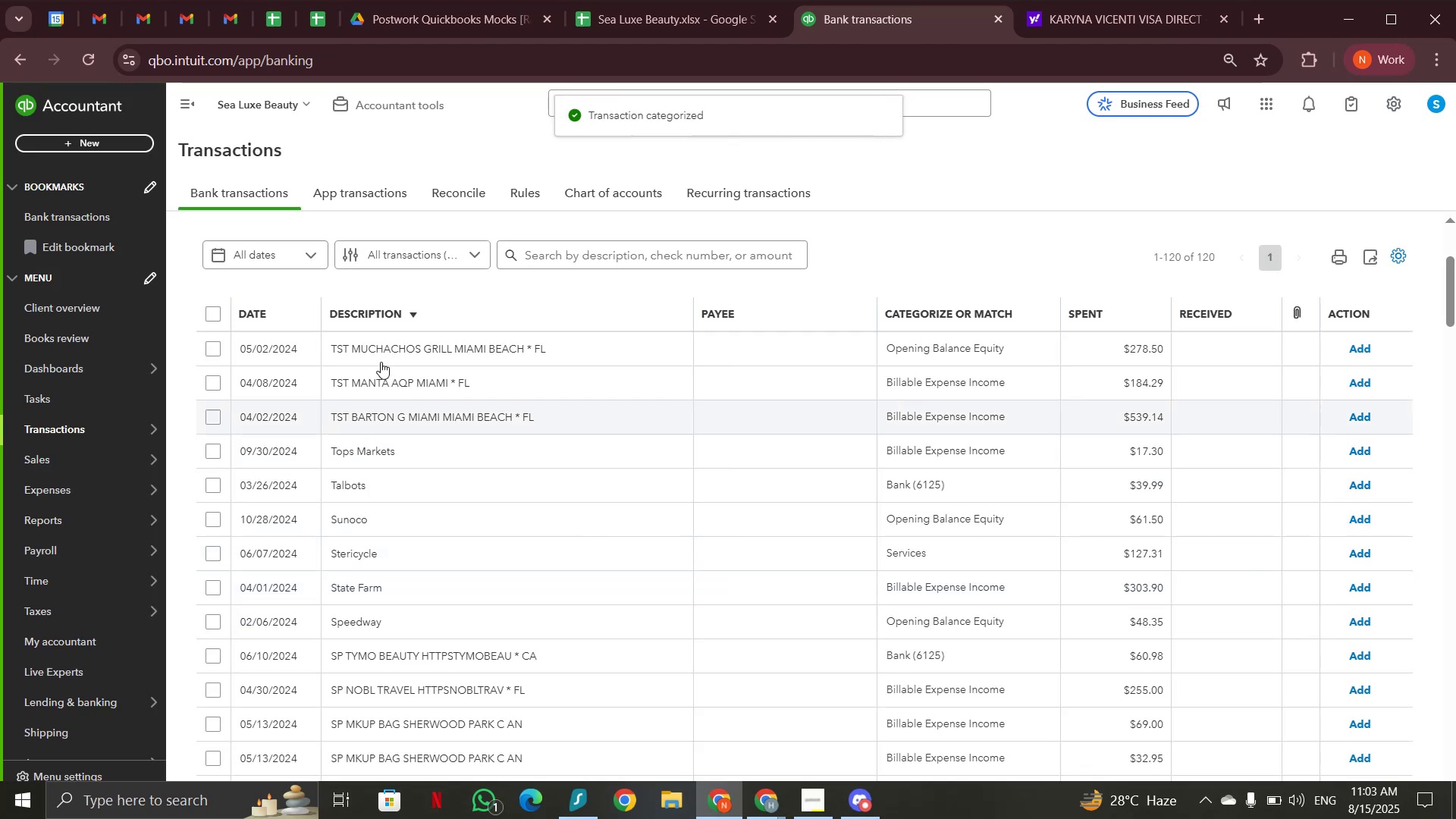 
left_click([384, 347])
 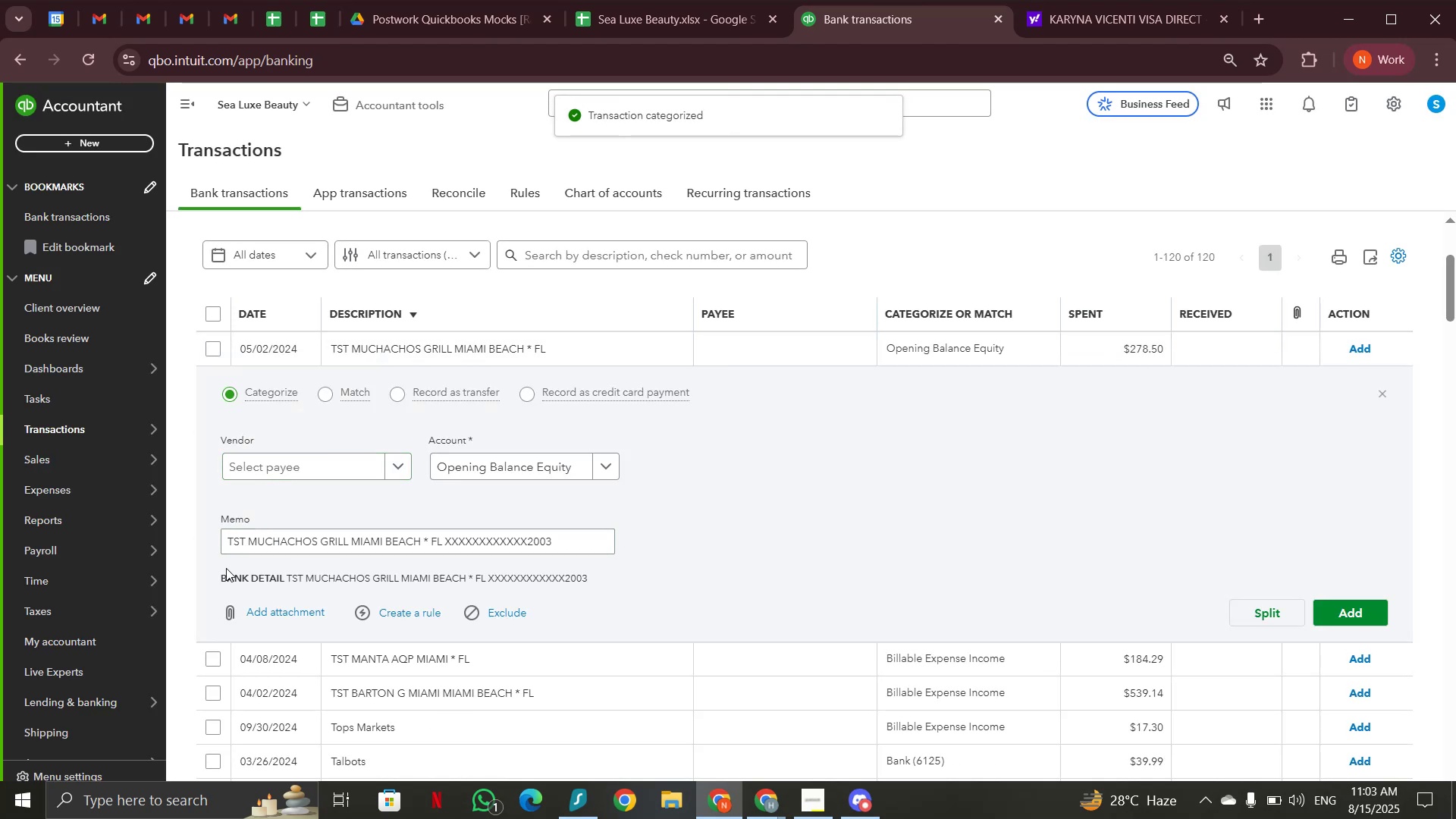 
left_click_drag(start_coordinate=[224, 540], to_coordinate=[363, 541])
 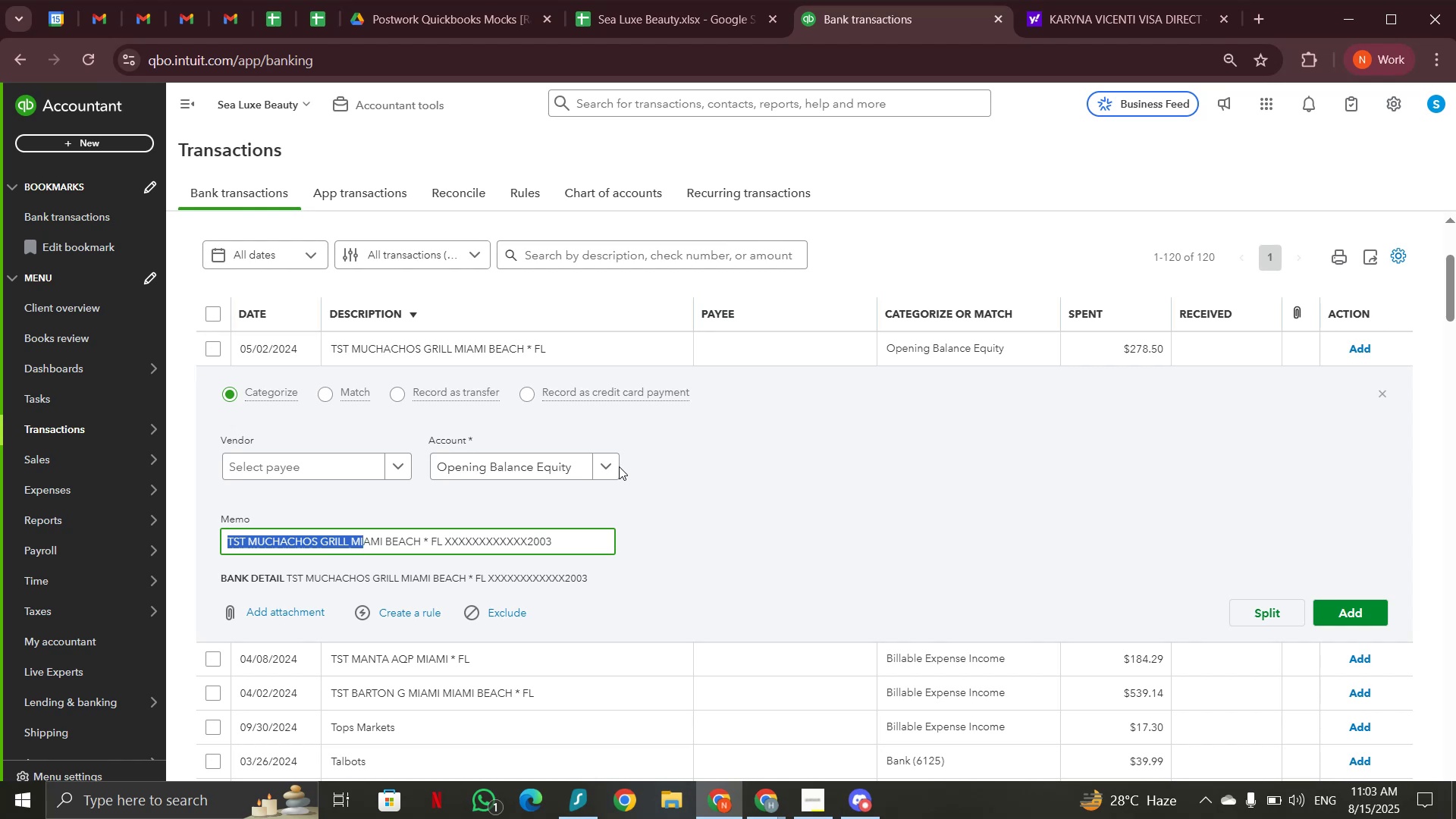 
left_click([566, 465])
 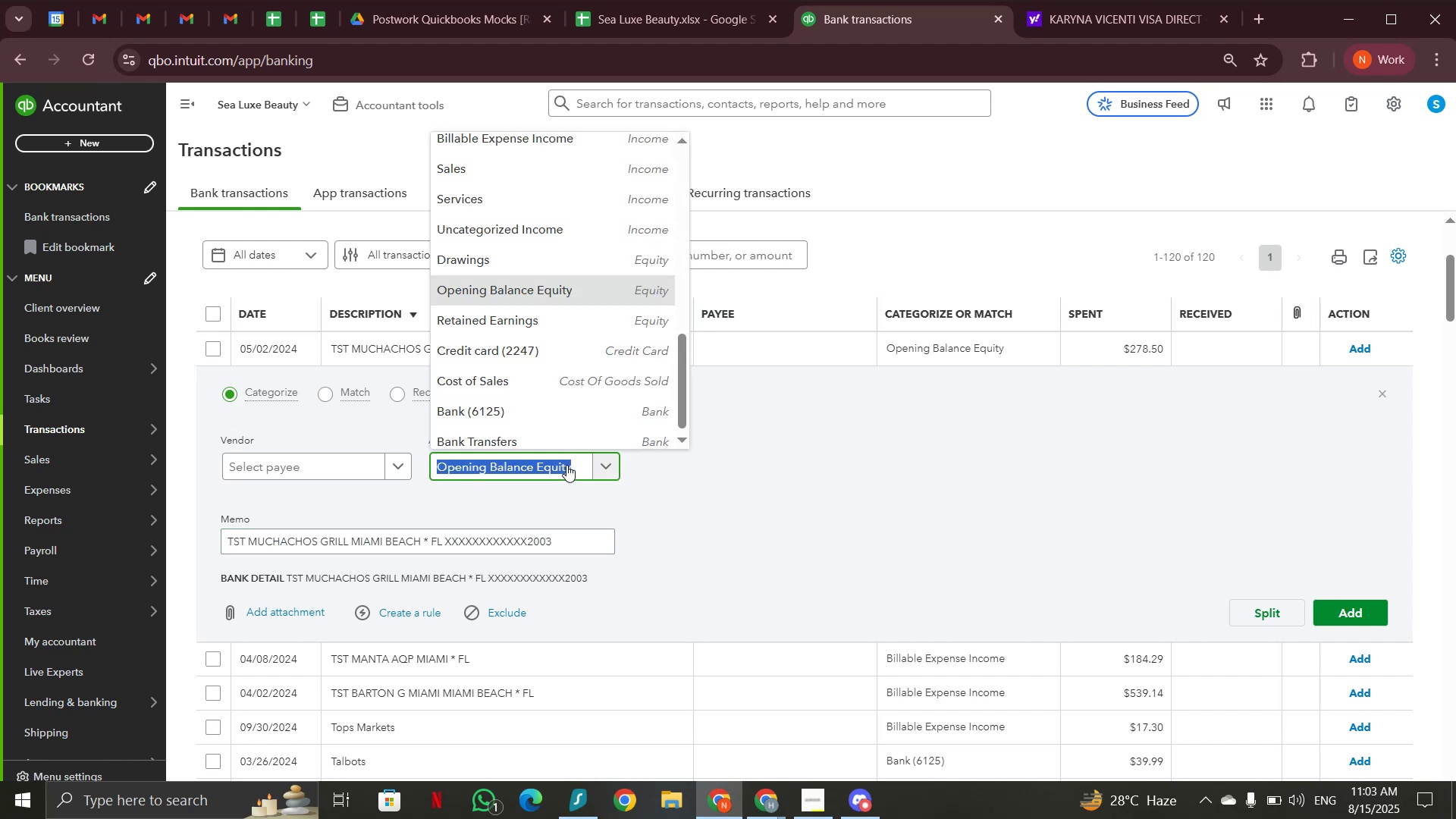 
type(mea)
 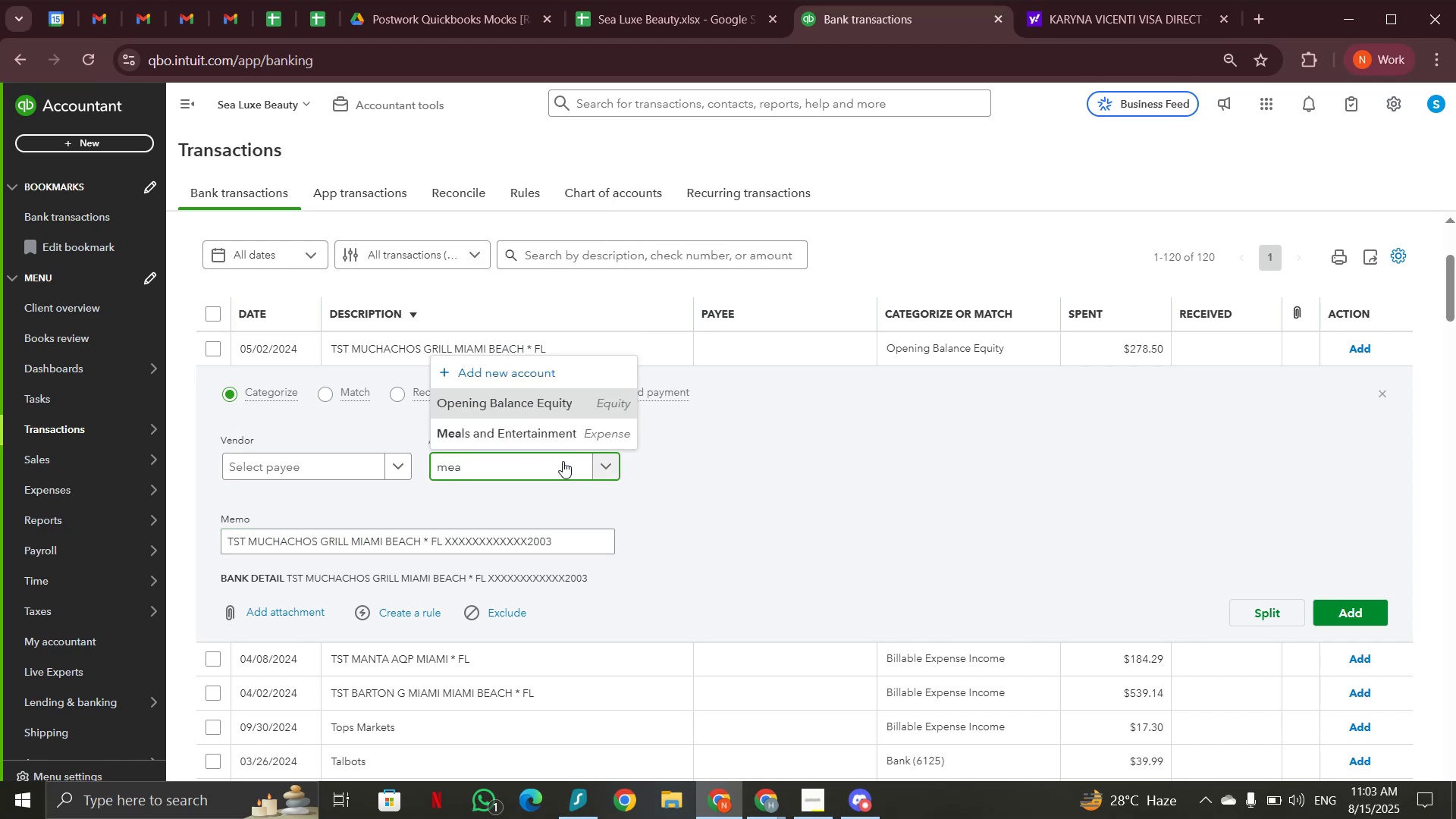 
left_click([555, 436])
 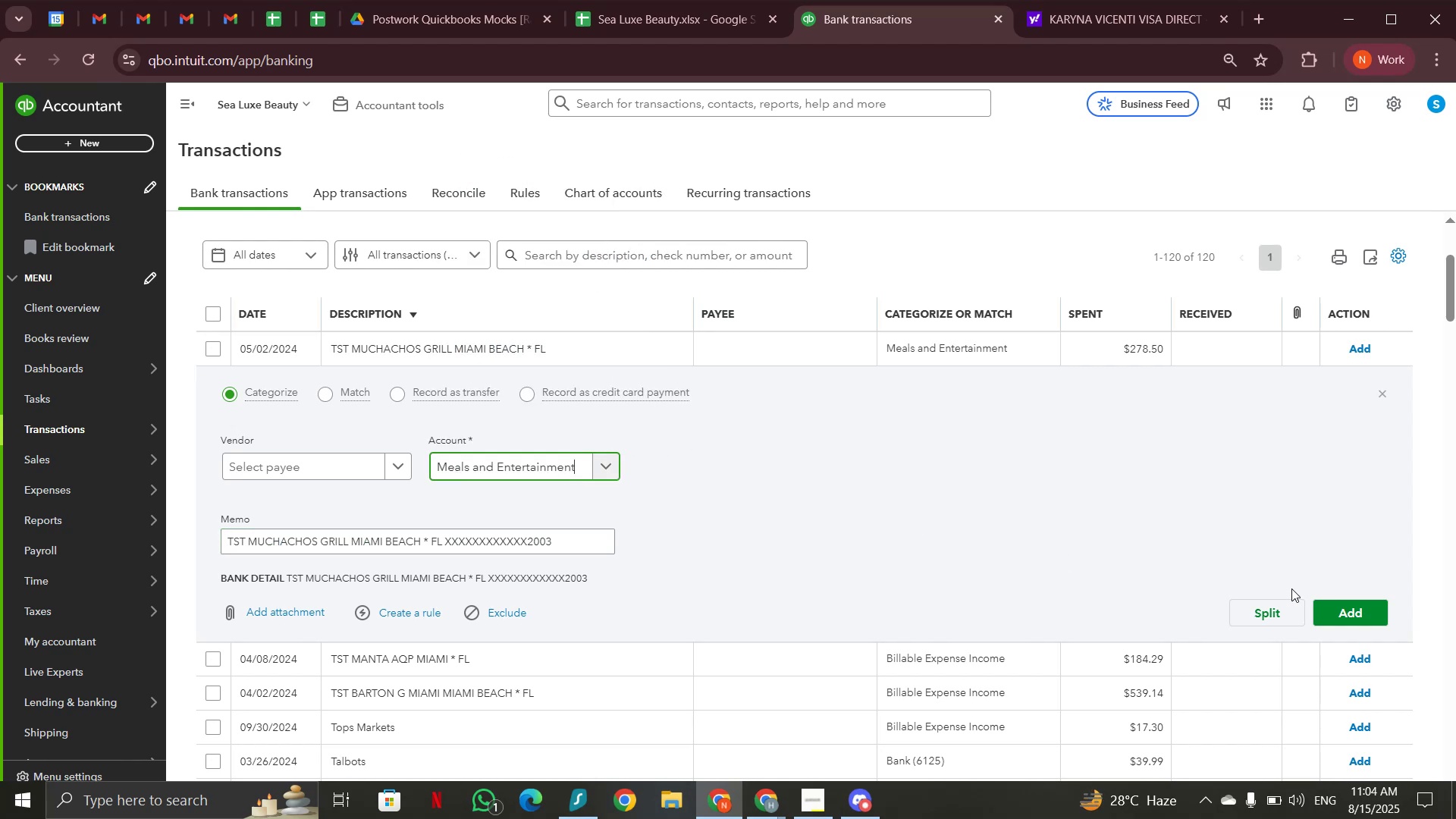 
left_click([1331, 614])
 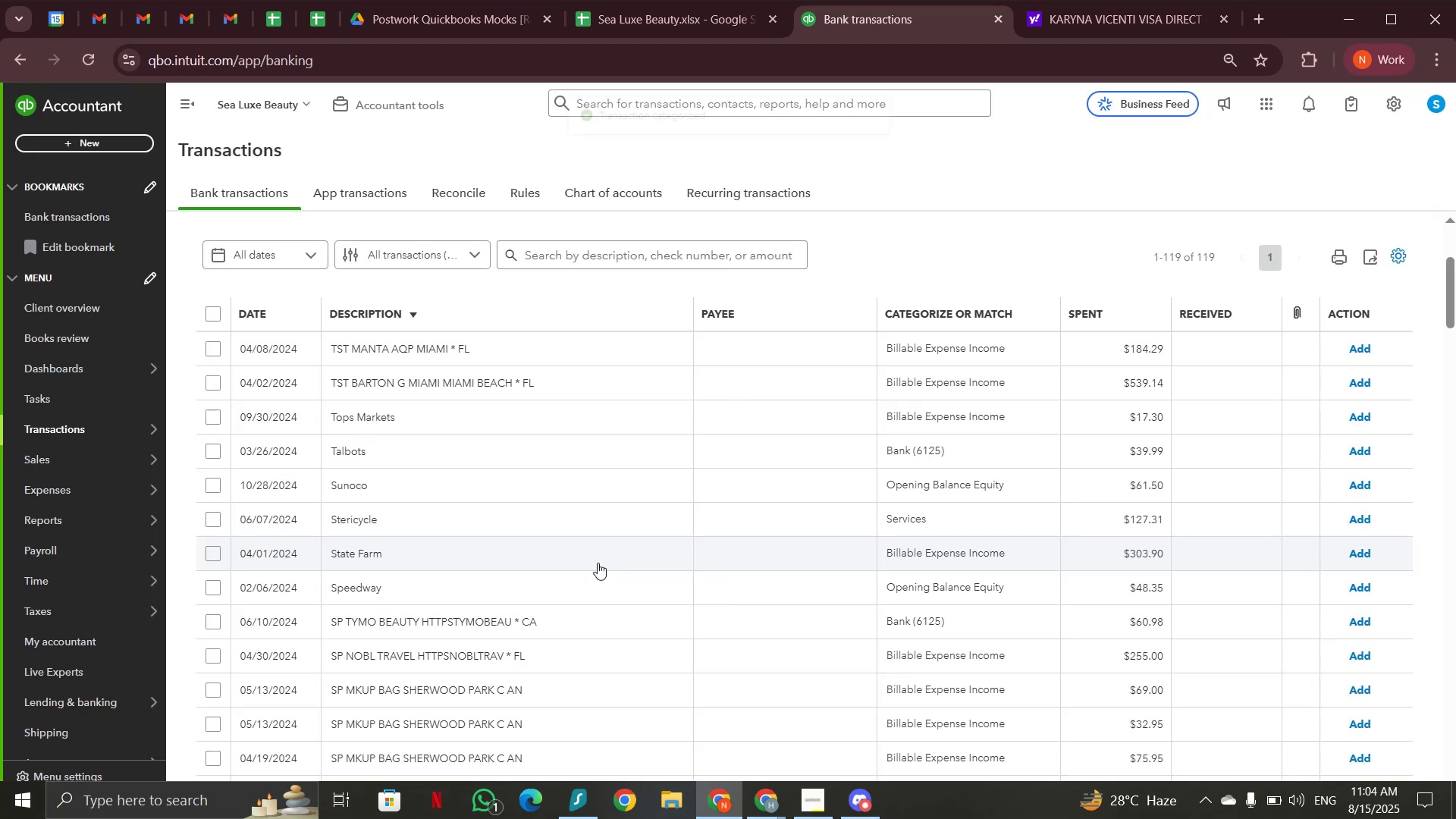 
left_click([366, 341])
 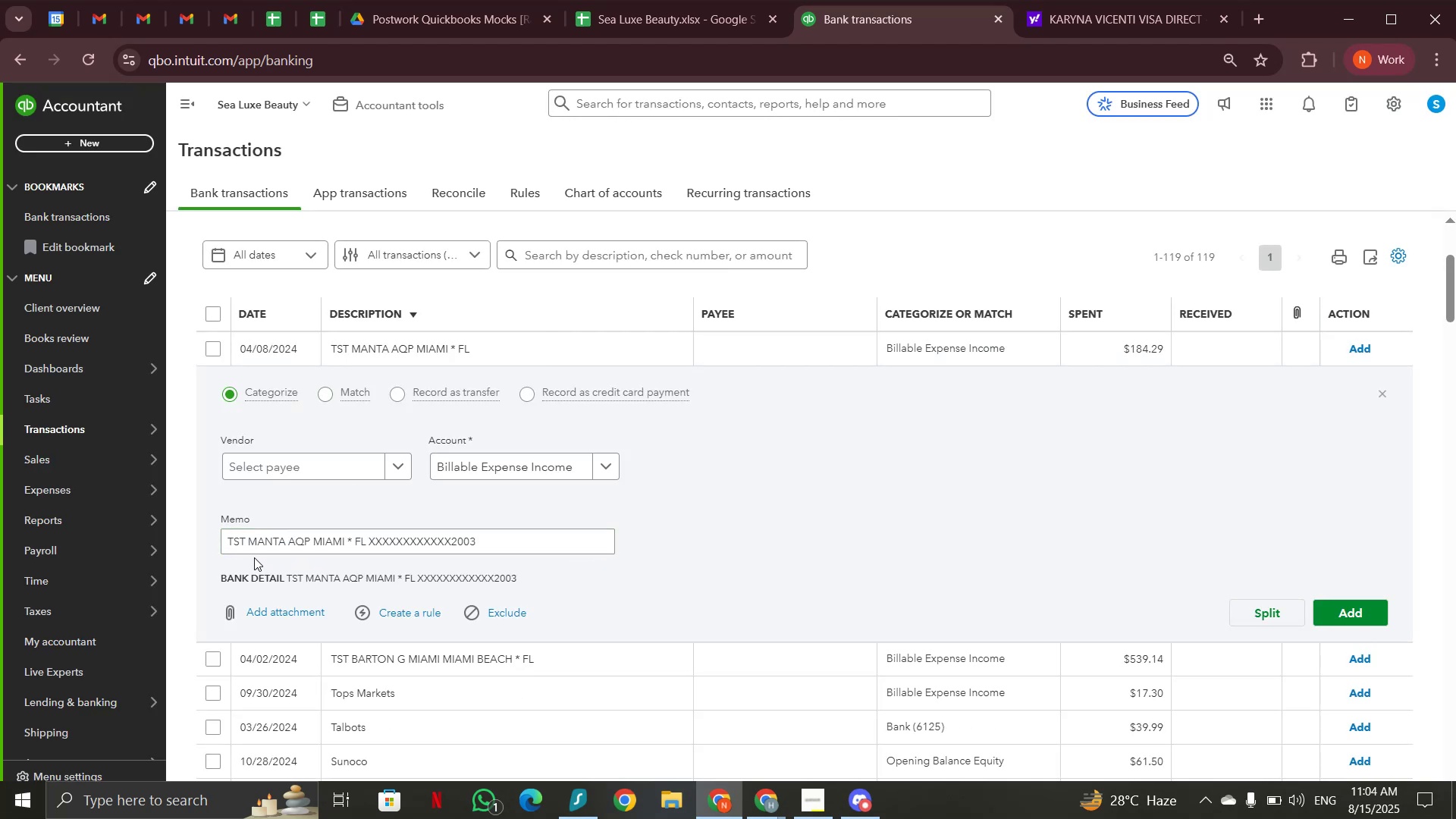 
left_click_drag(start_coordinate=[224, 539], to_coordinate=[344, 544])
 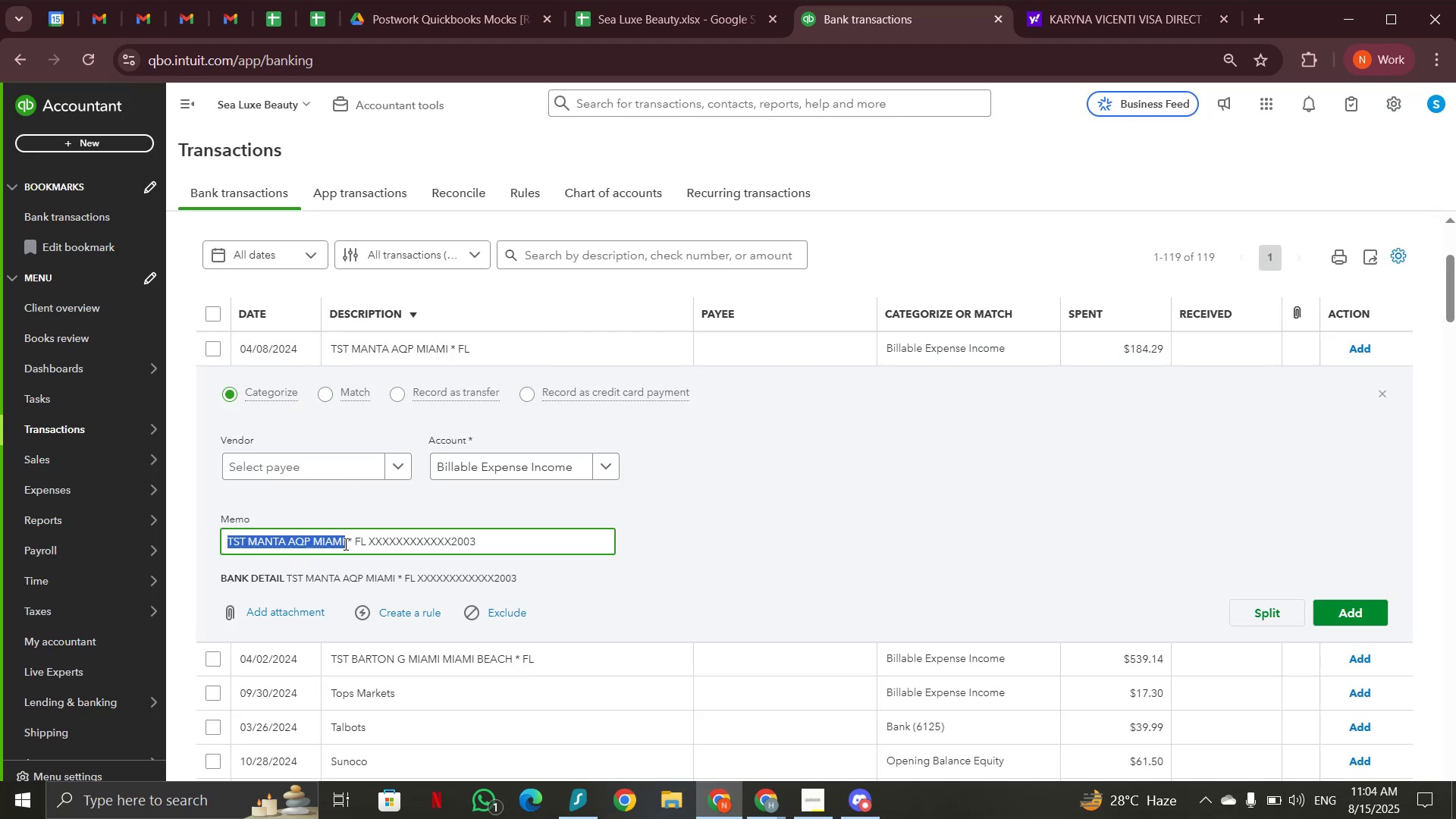 
key(Control+C)
 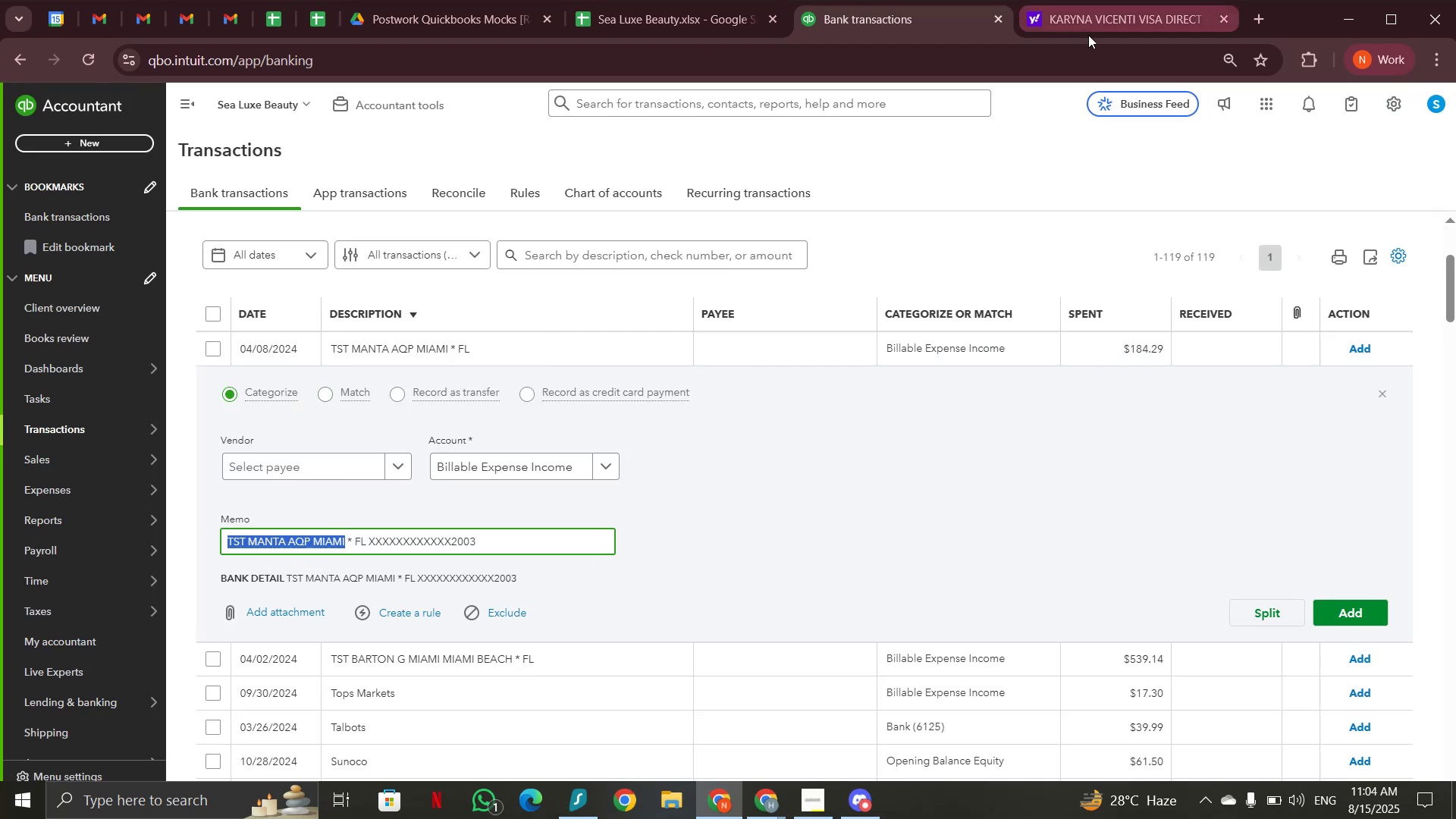 
left_click([1088, 32])
 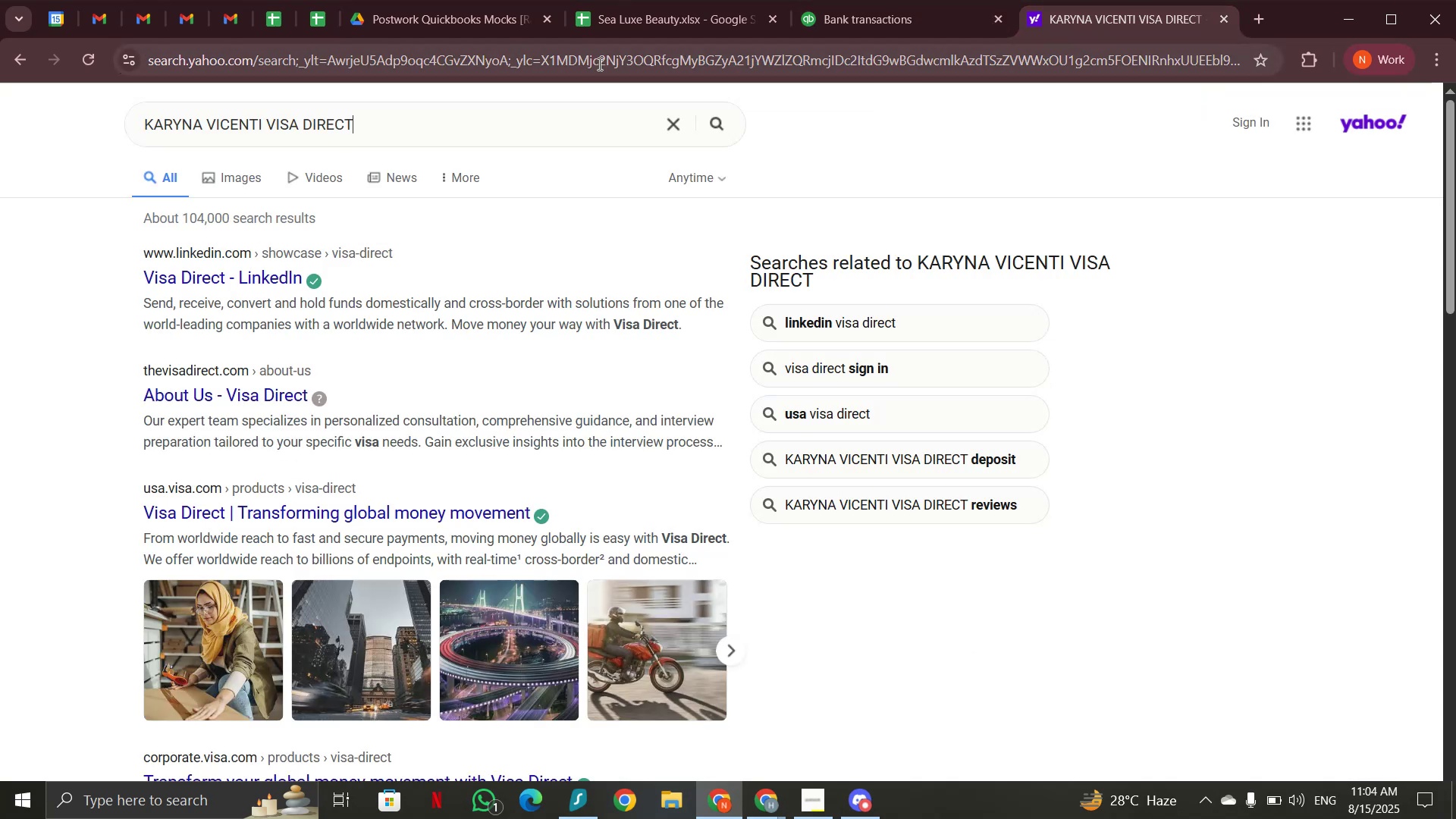 
left_click_drag(start_coordinate=[547, 121], to_coordinate=[89, 128])
 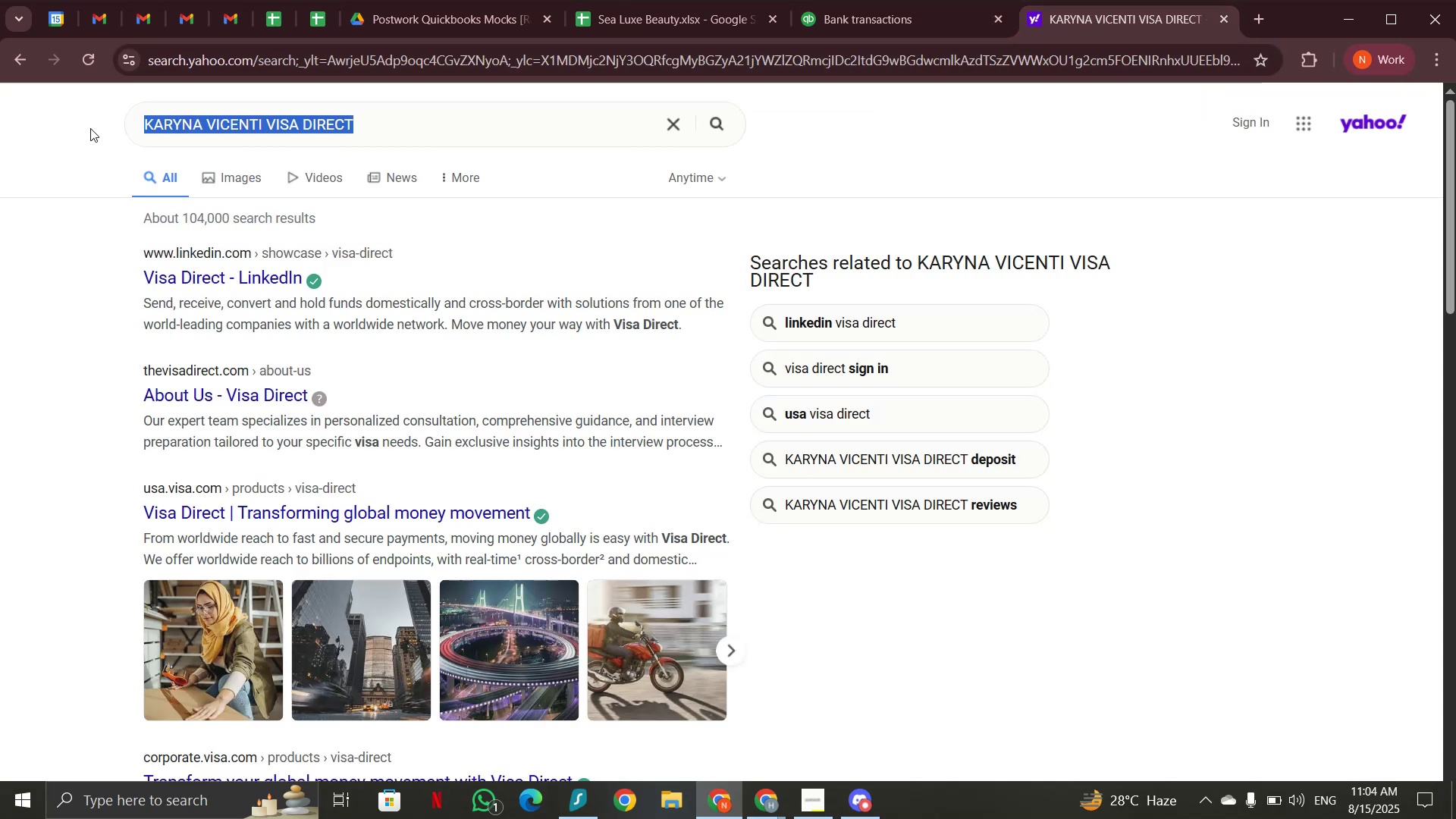 
key(Control+V)
 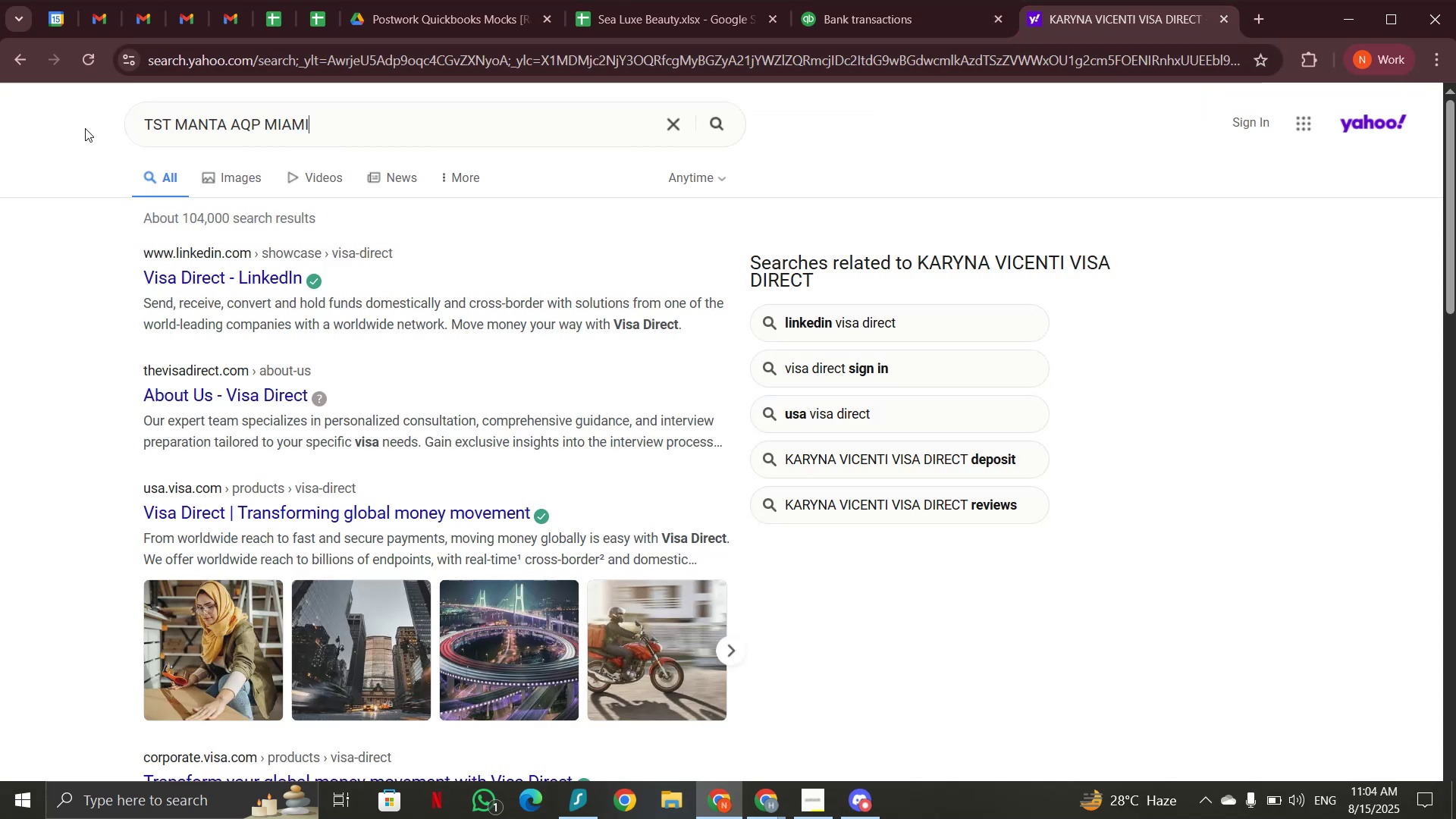 
key(Enter)
 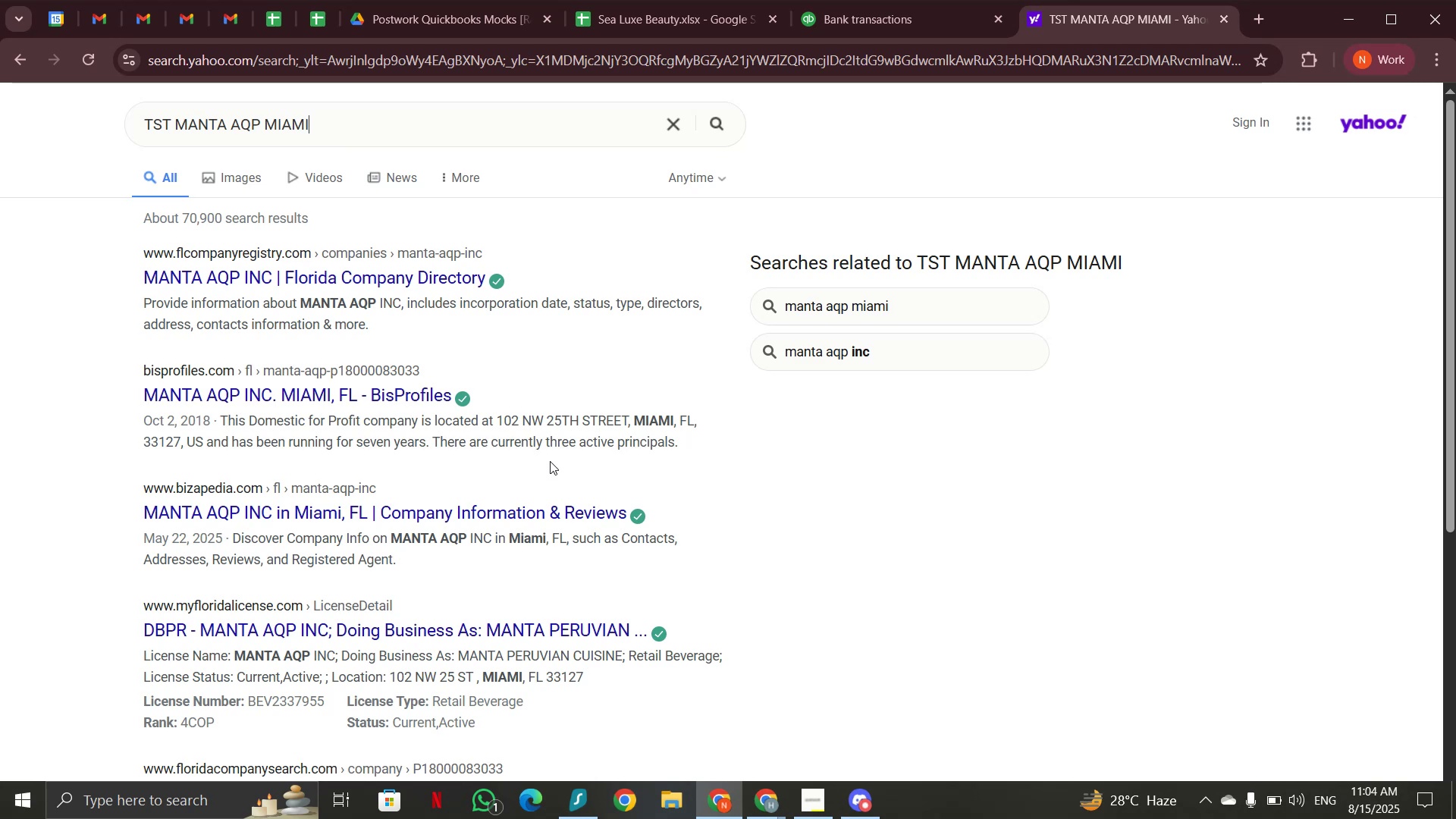 
wait(16.25)
 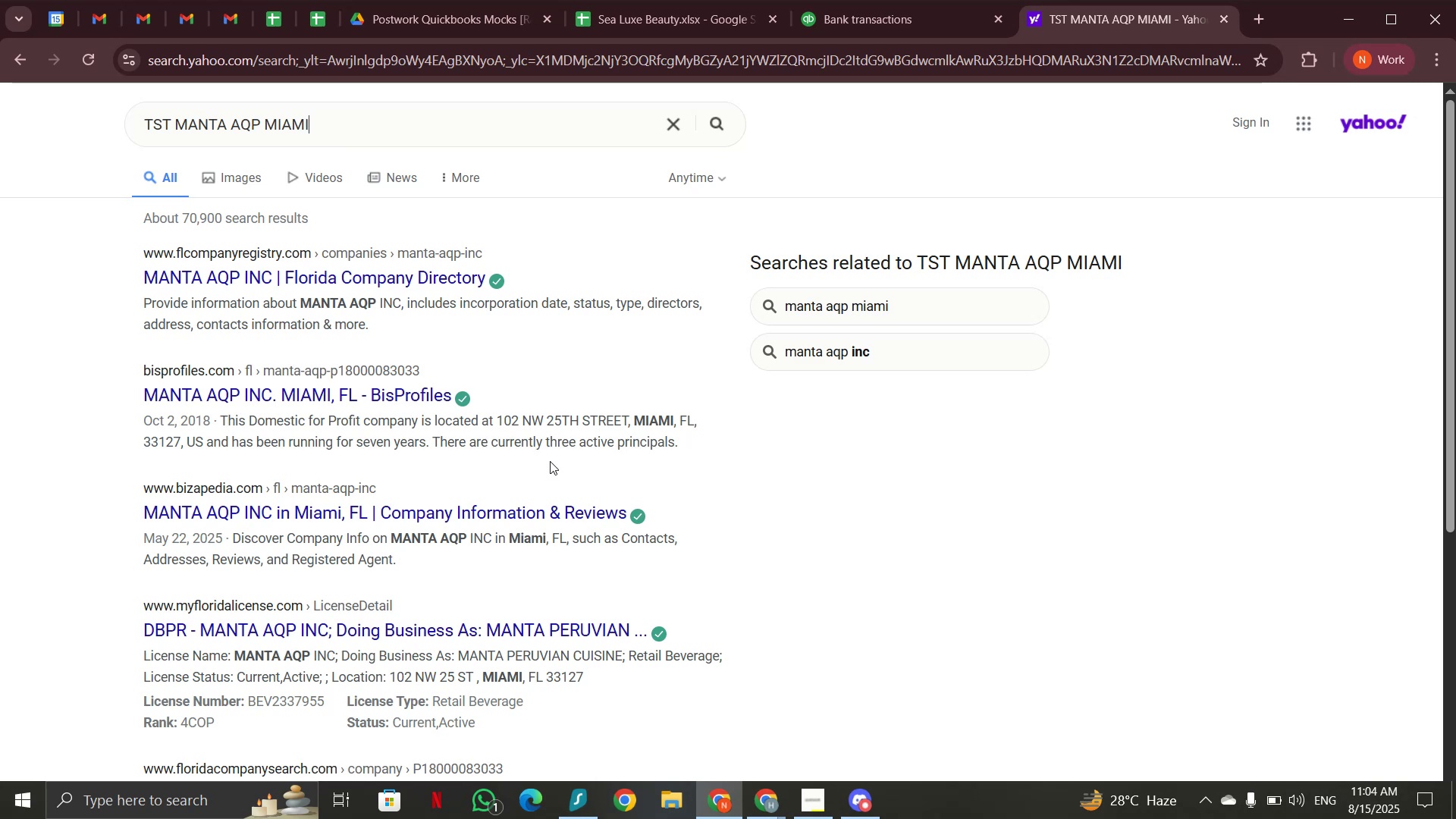 
left_click_drag(start_coordinate=[172, 121], to_coordinate=[113, 125])
 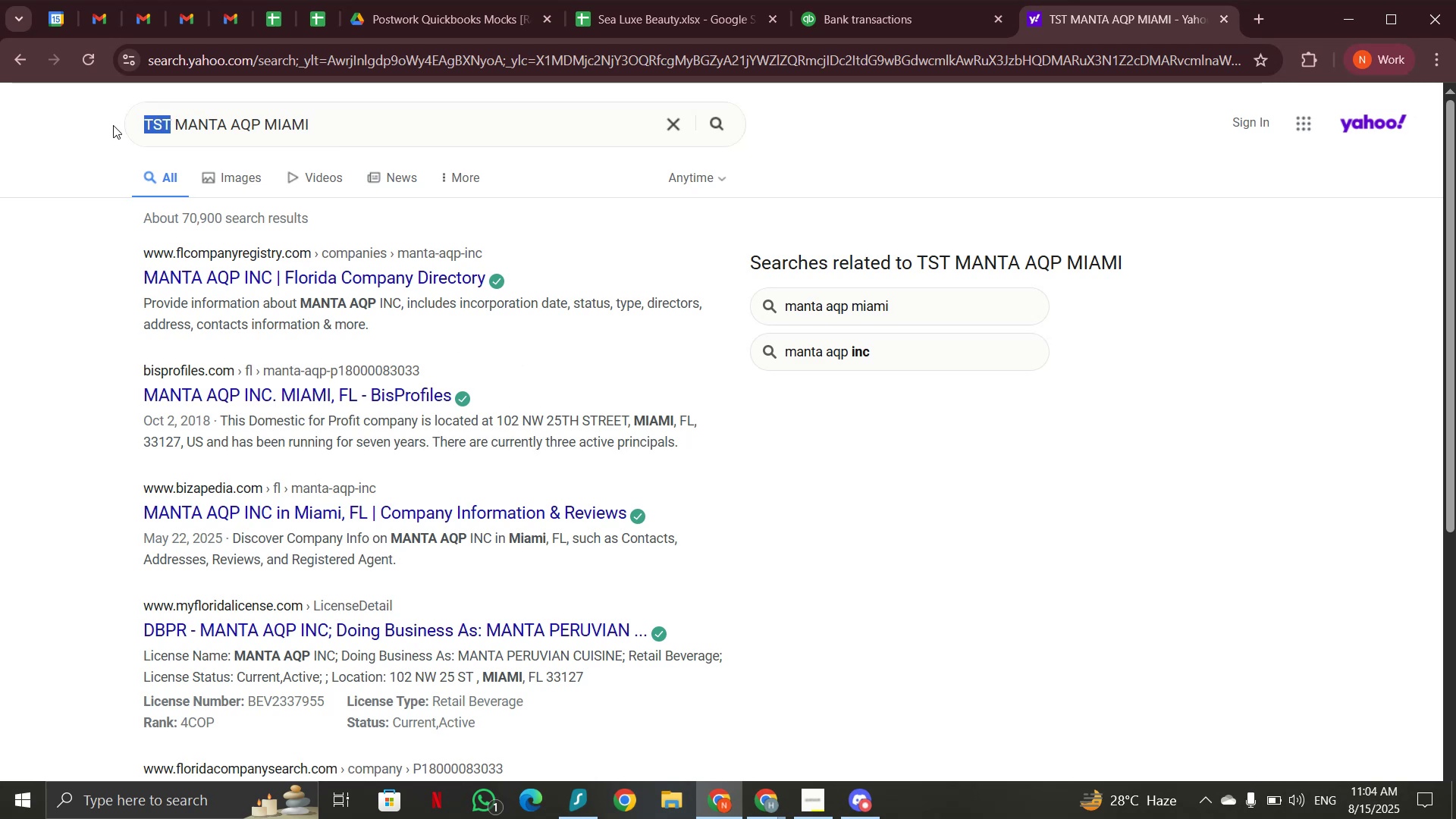 
key(Backspace)
 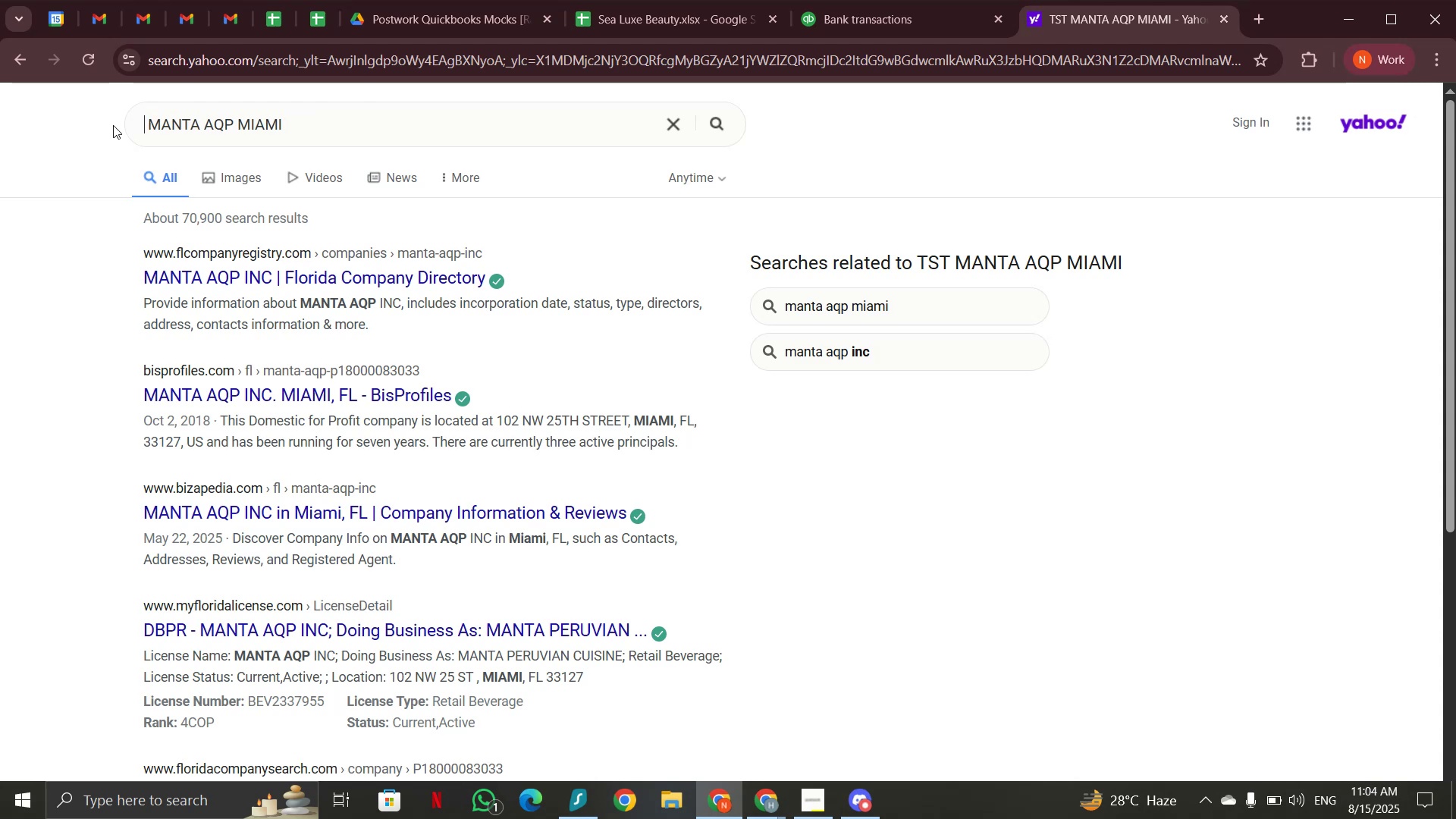 
key(Enter)
 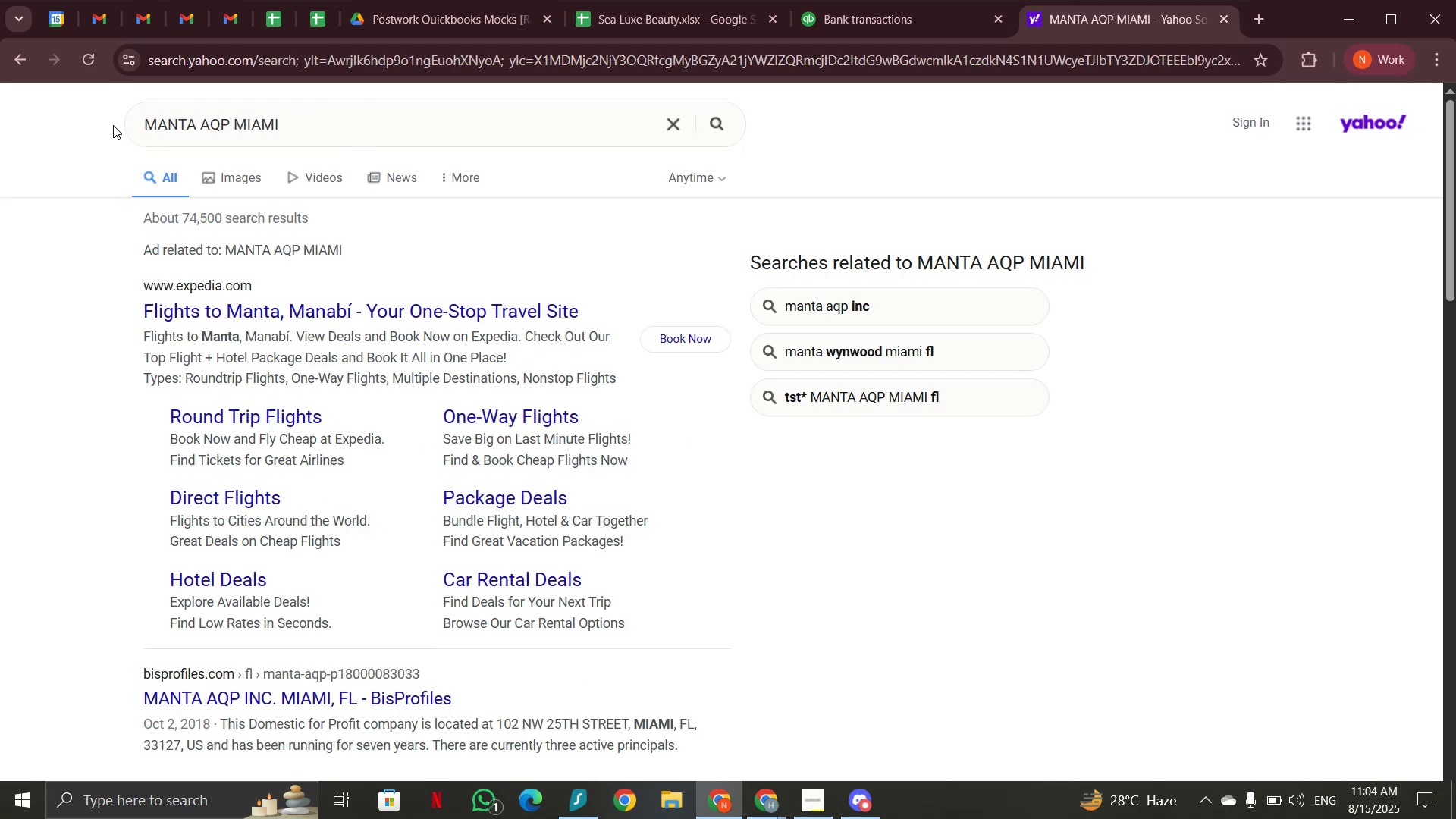 
wait(9.59)
 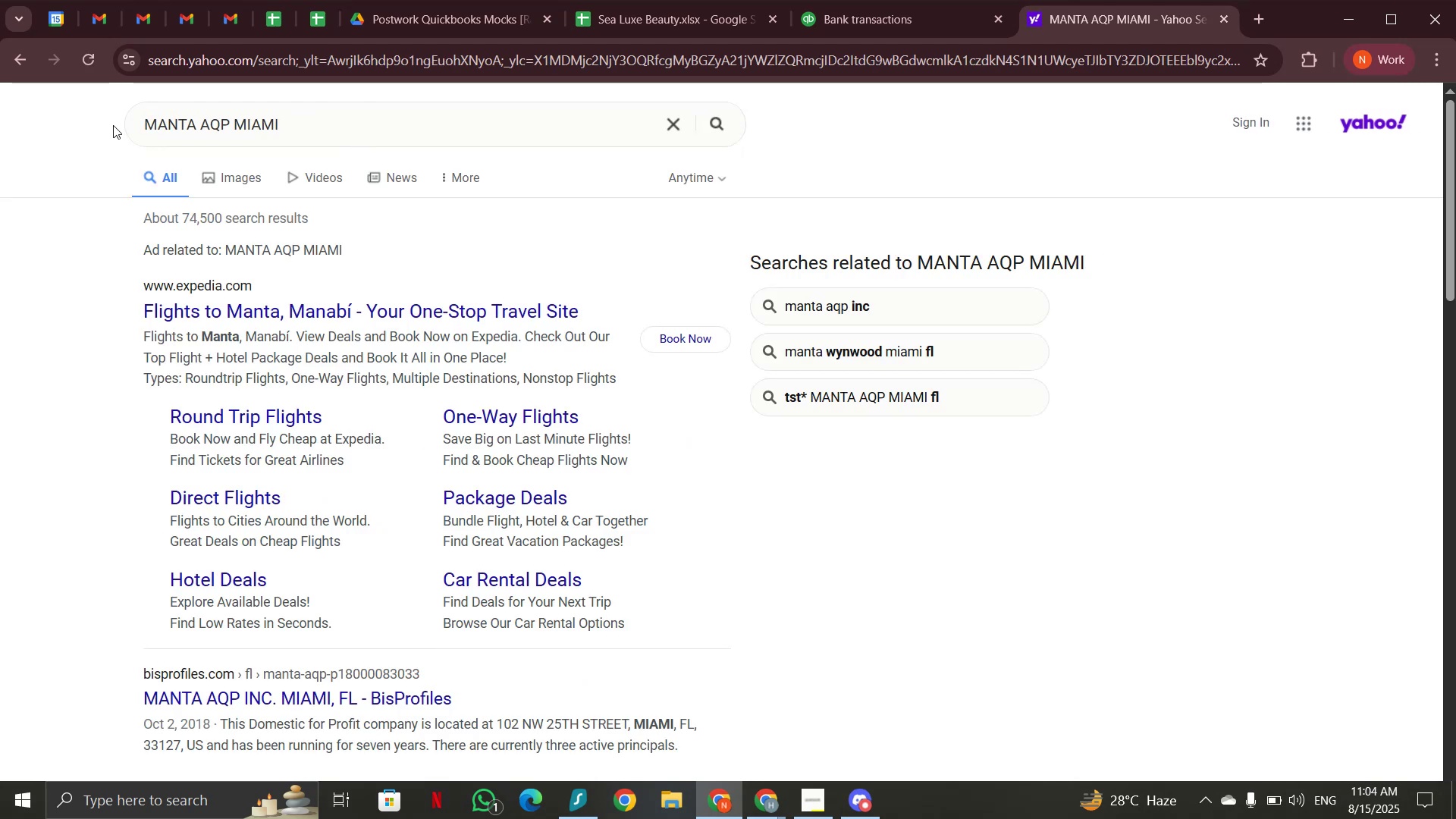 
left_click([890, 19])
 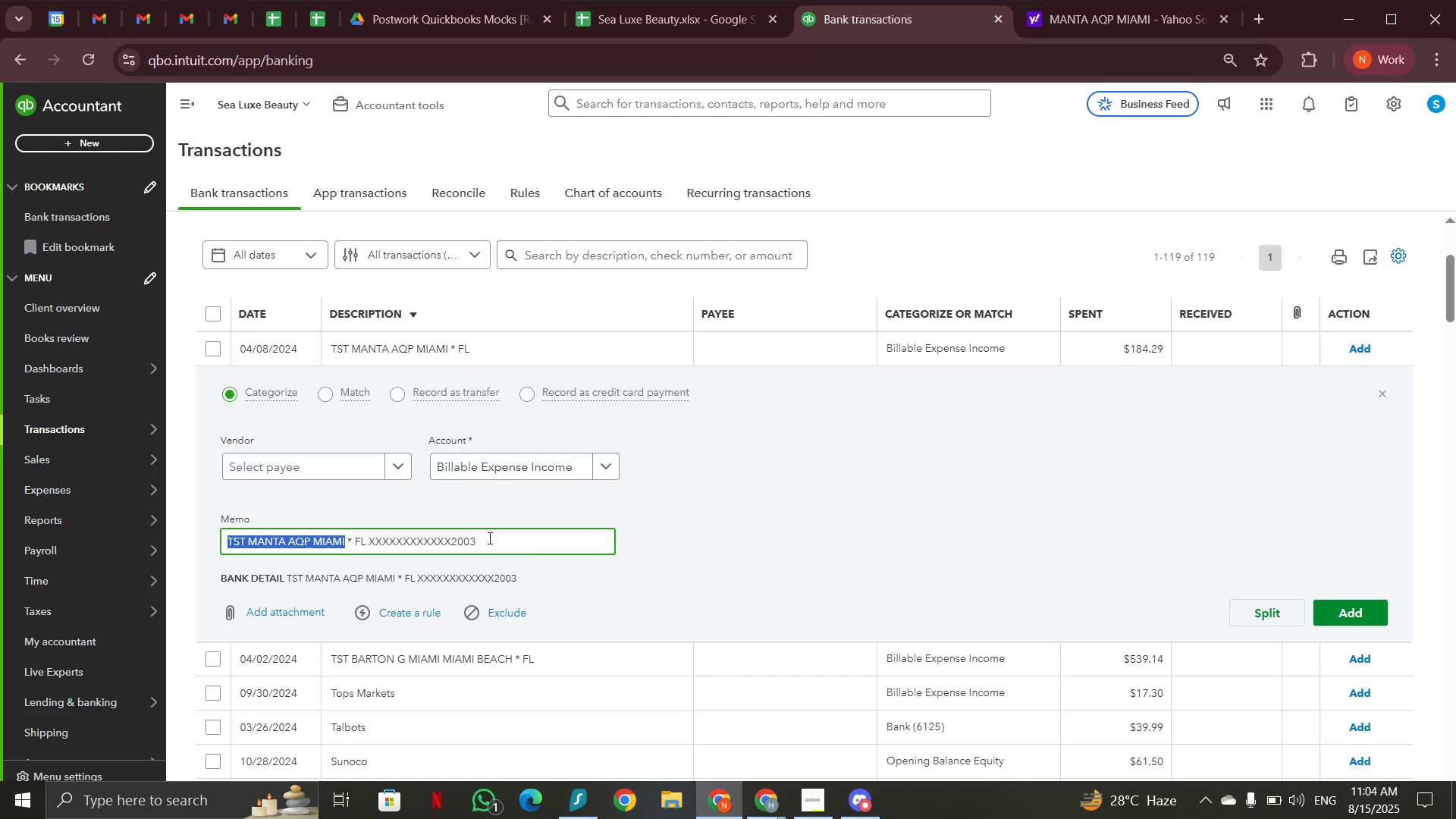 
left_click([542, 456])
 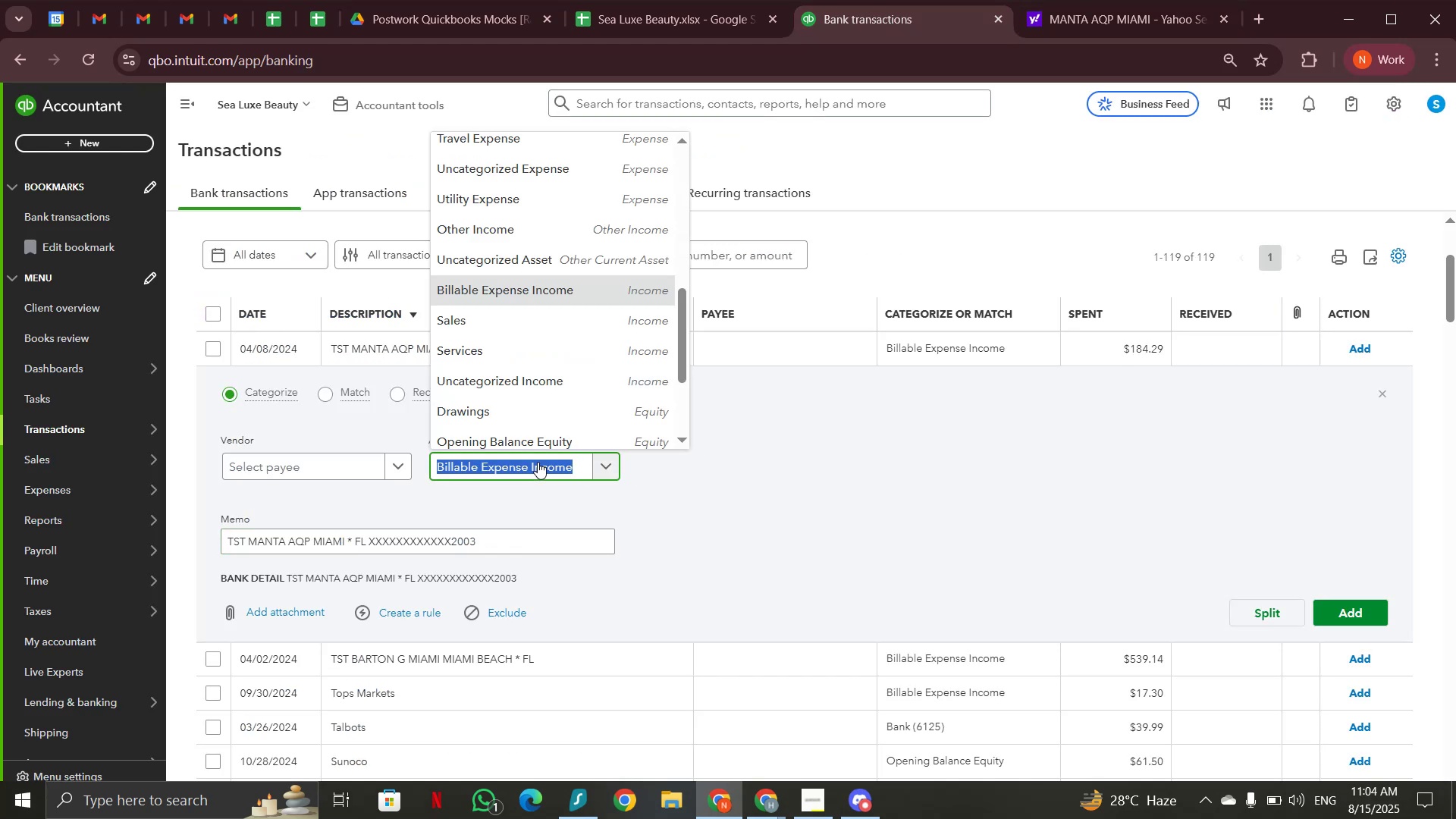 
type(trave)
 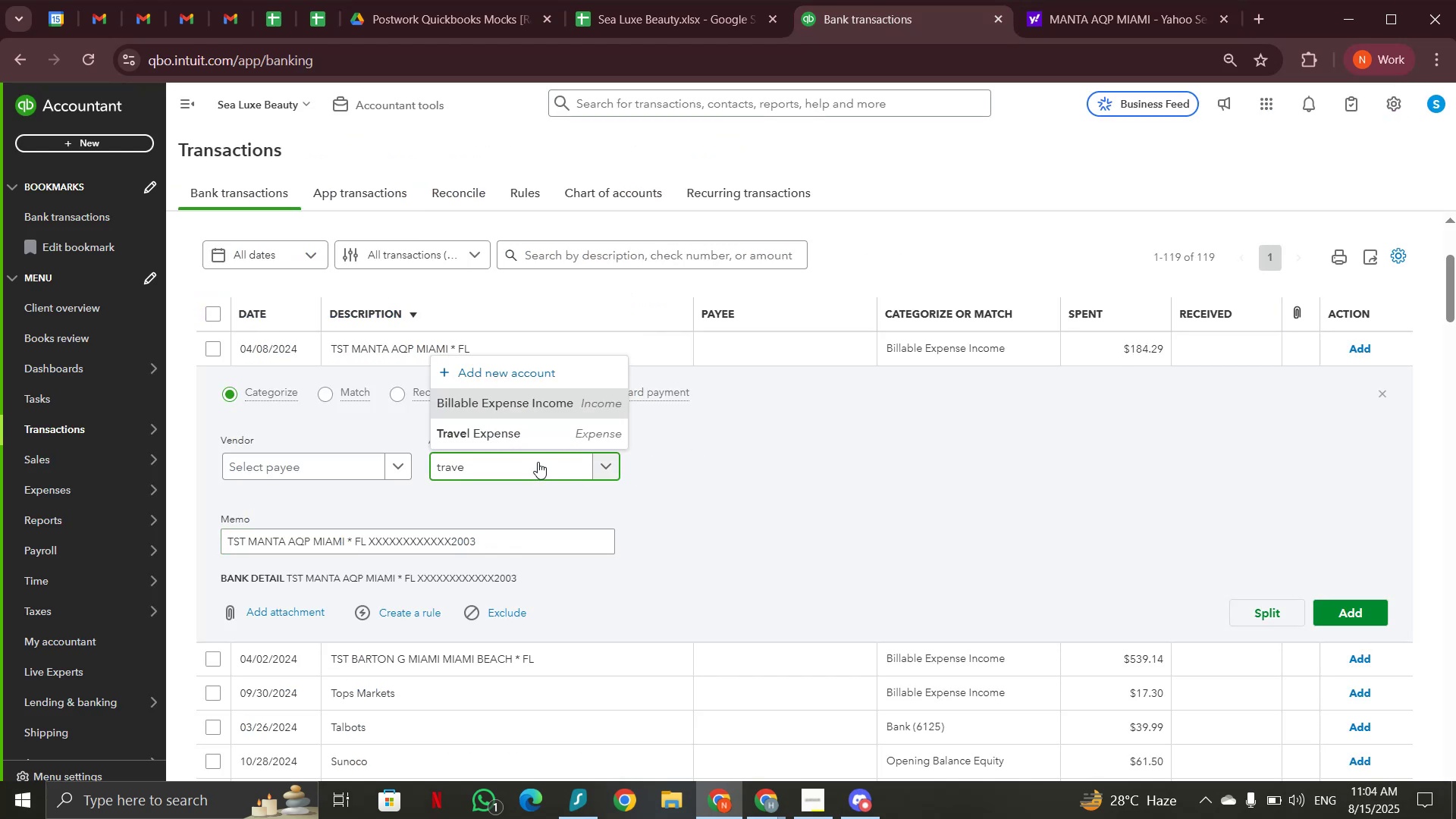 
left_click([541, 436])
 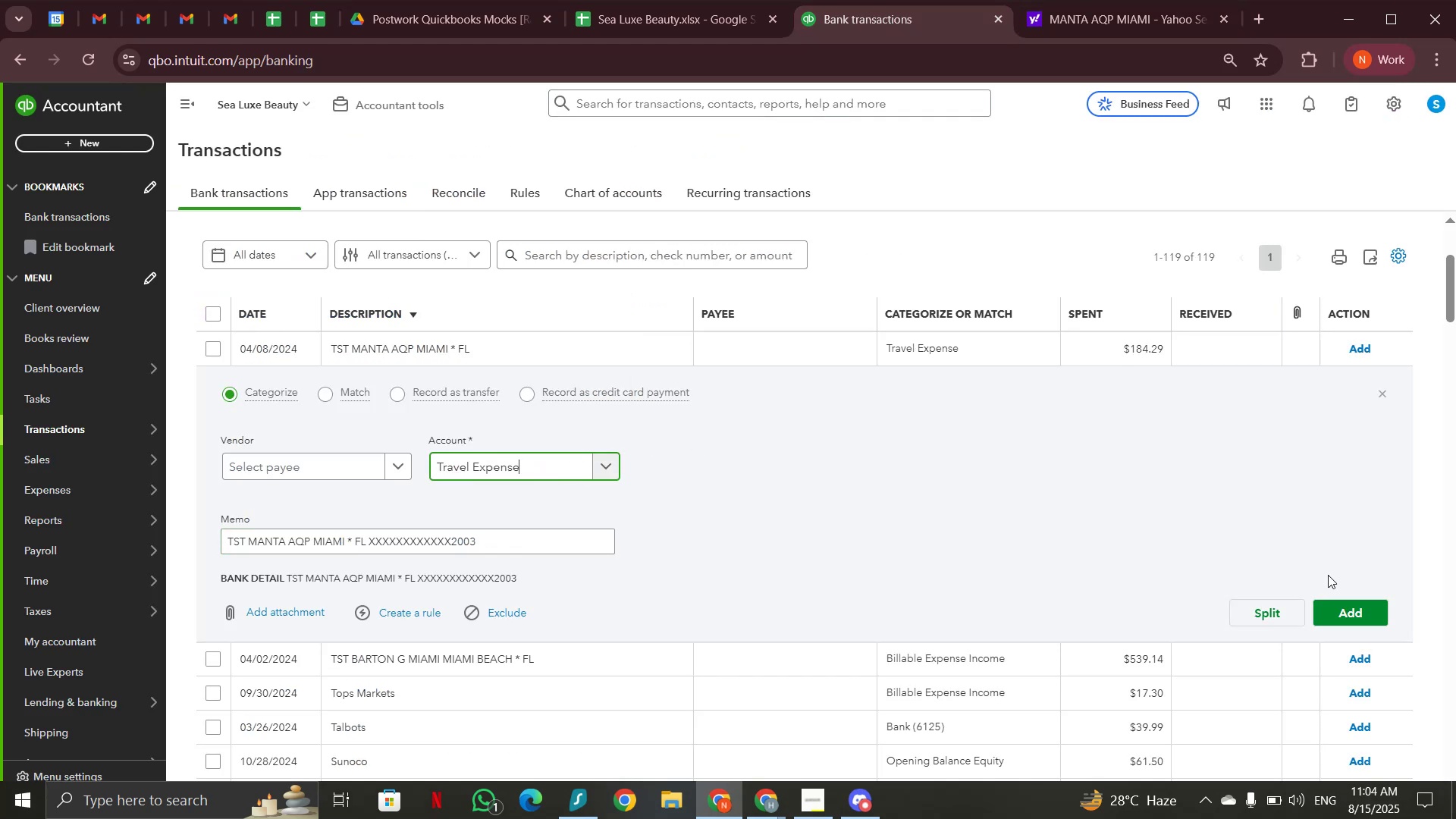 
left_click([1348, 614])
 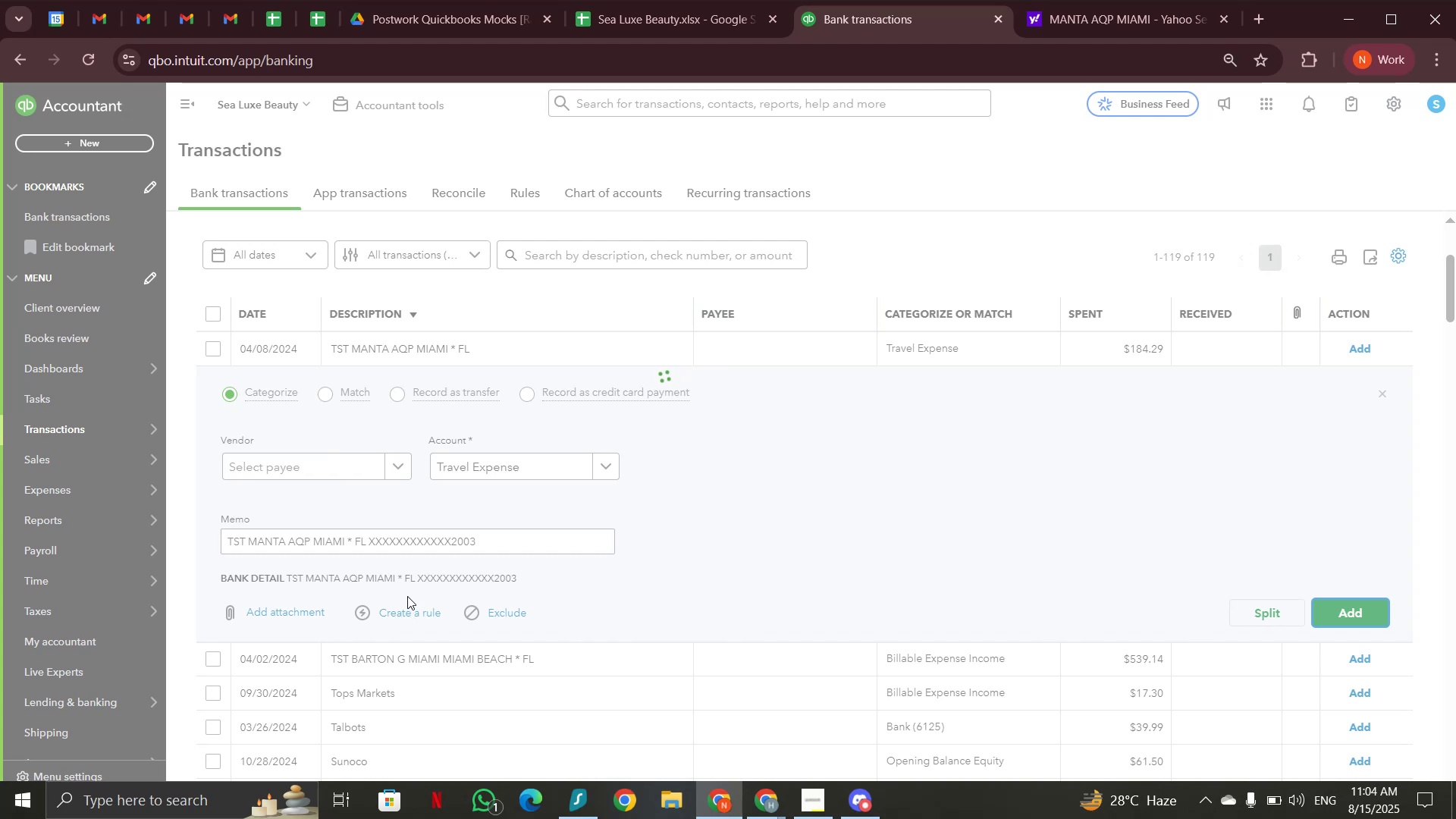 
left_click([394, 357])
 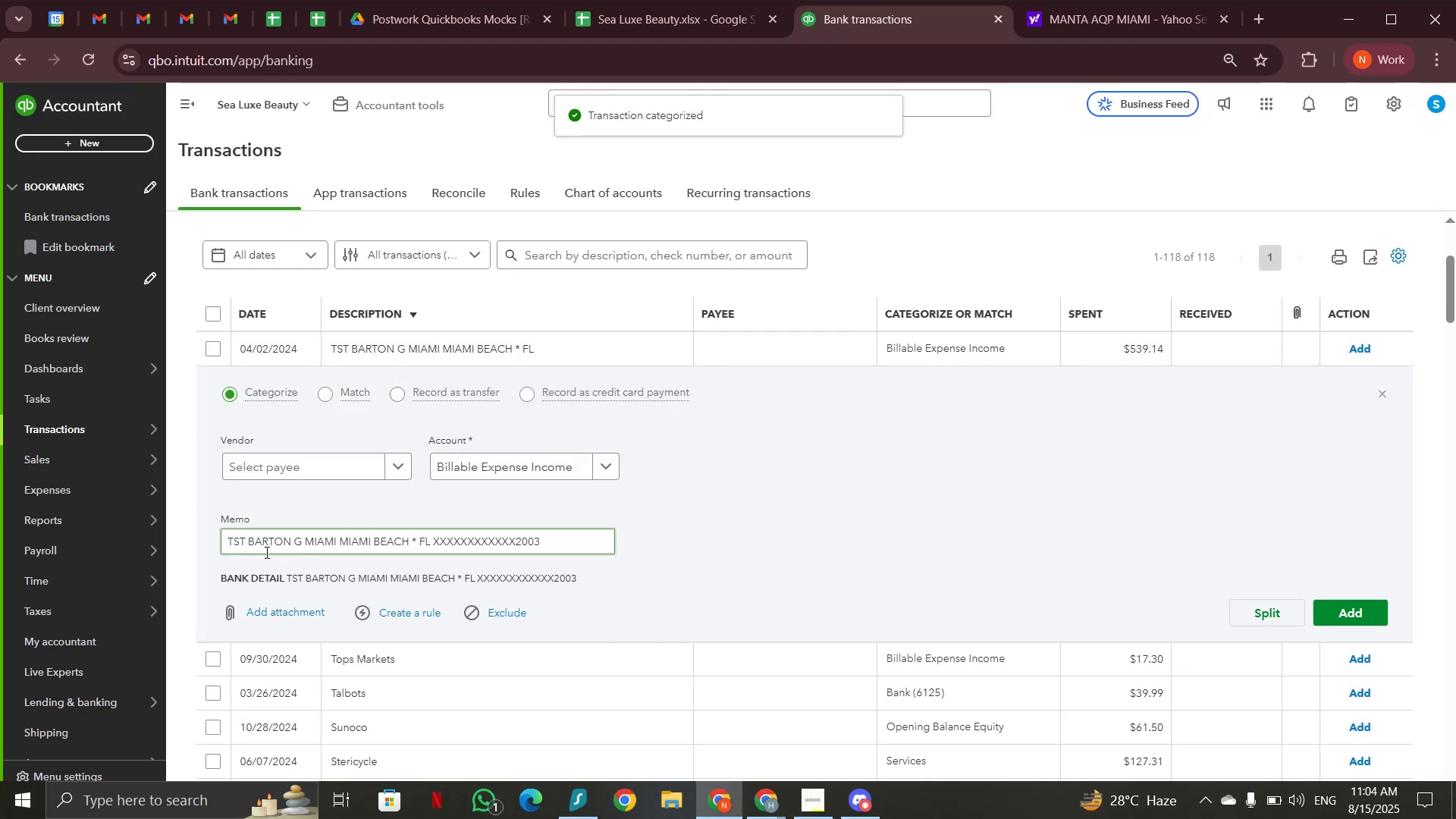 
left_click_drag(start_coordinate=[246, 543], to_coordinate=[413, 541])
 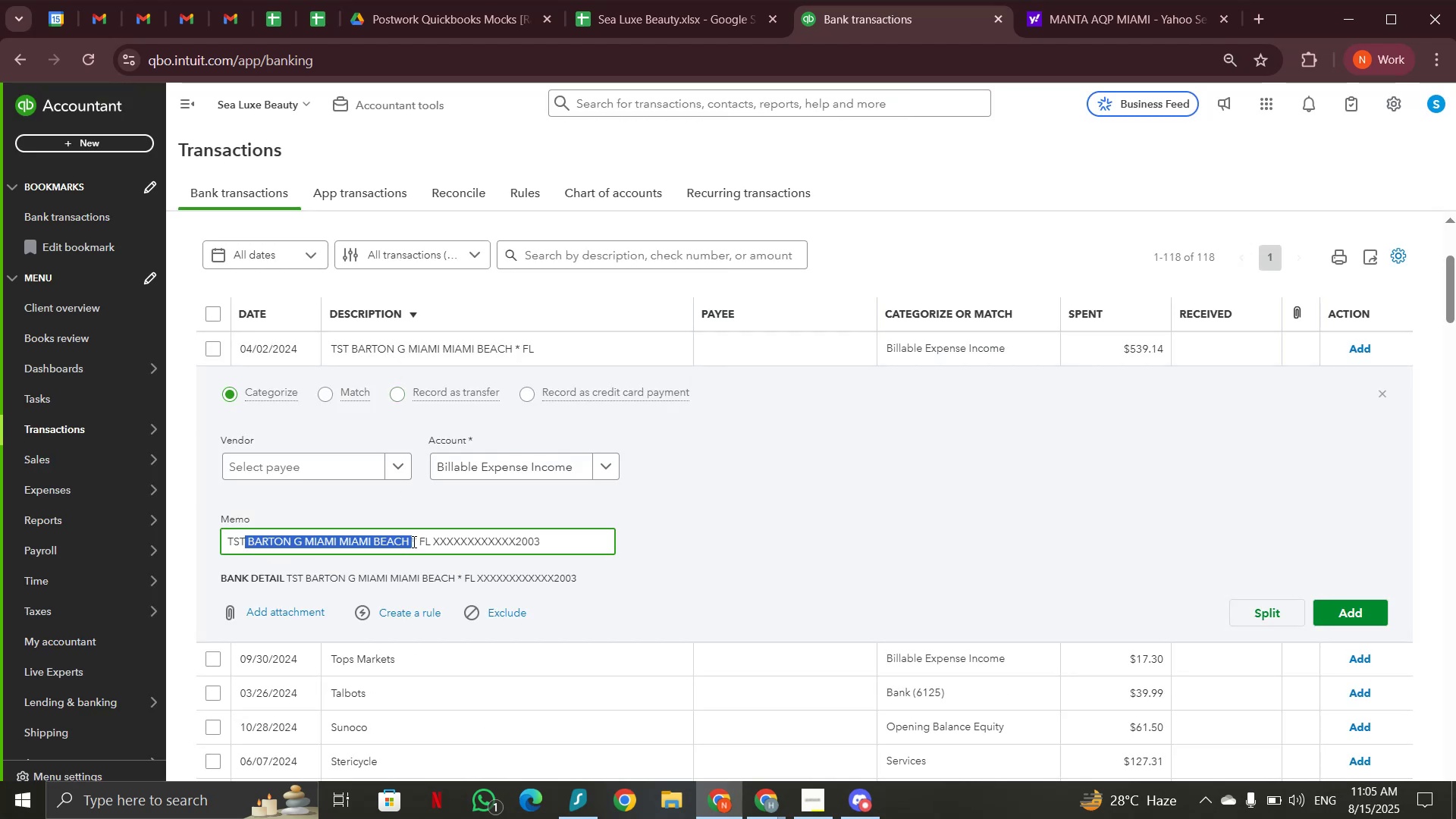 
key(Control+C)
 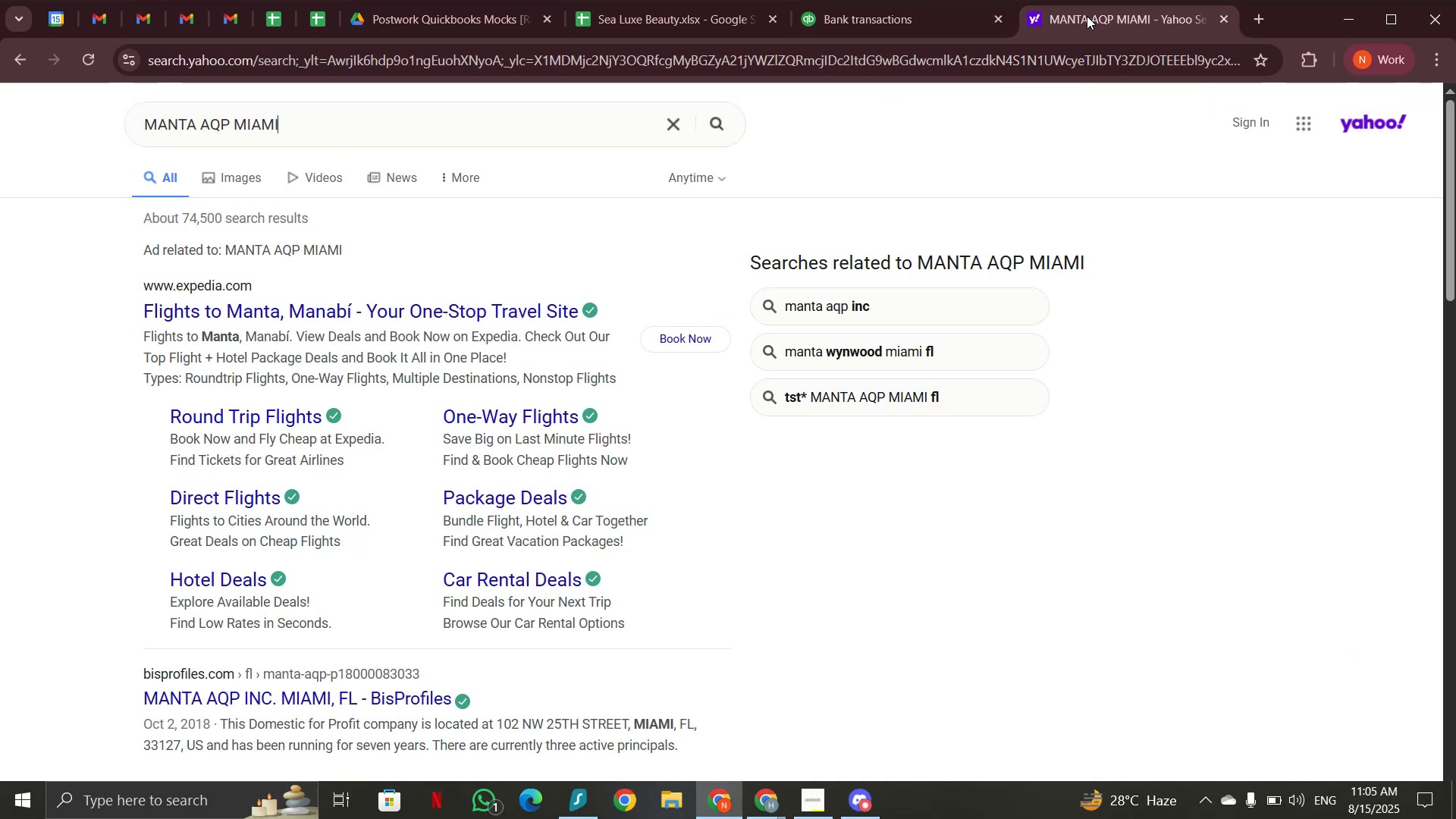 
left_click_drag(start_coordinate=[441, 136], to_coordinate=[89, 136])
 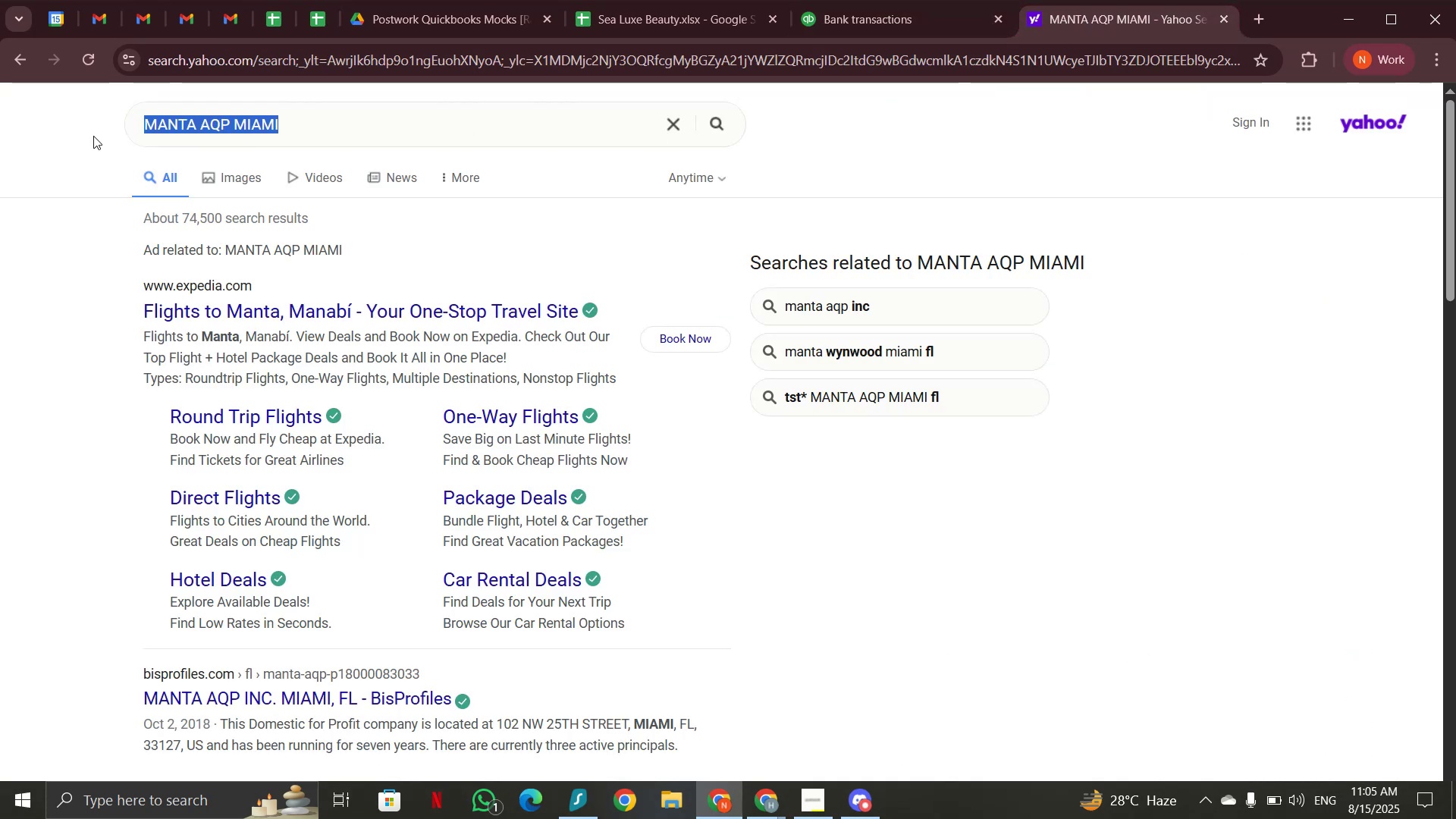 
key(Control+V)
 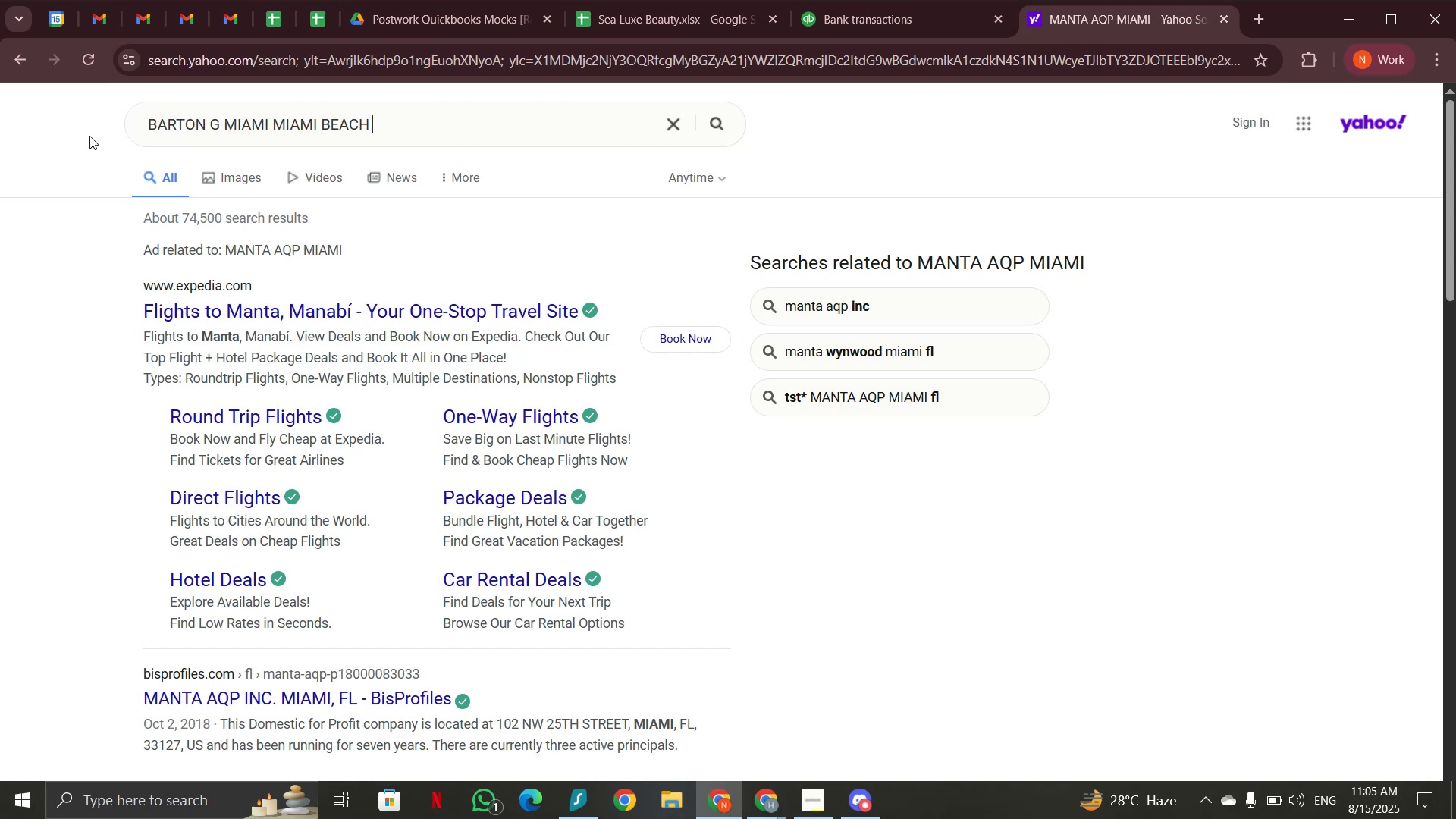 
key(Enter)
 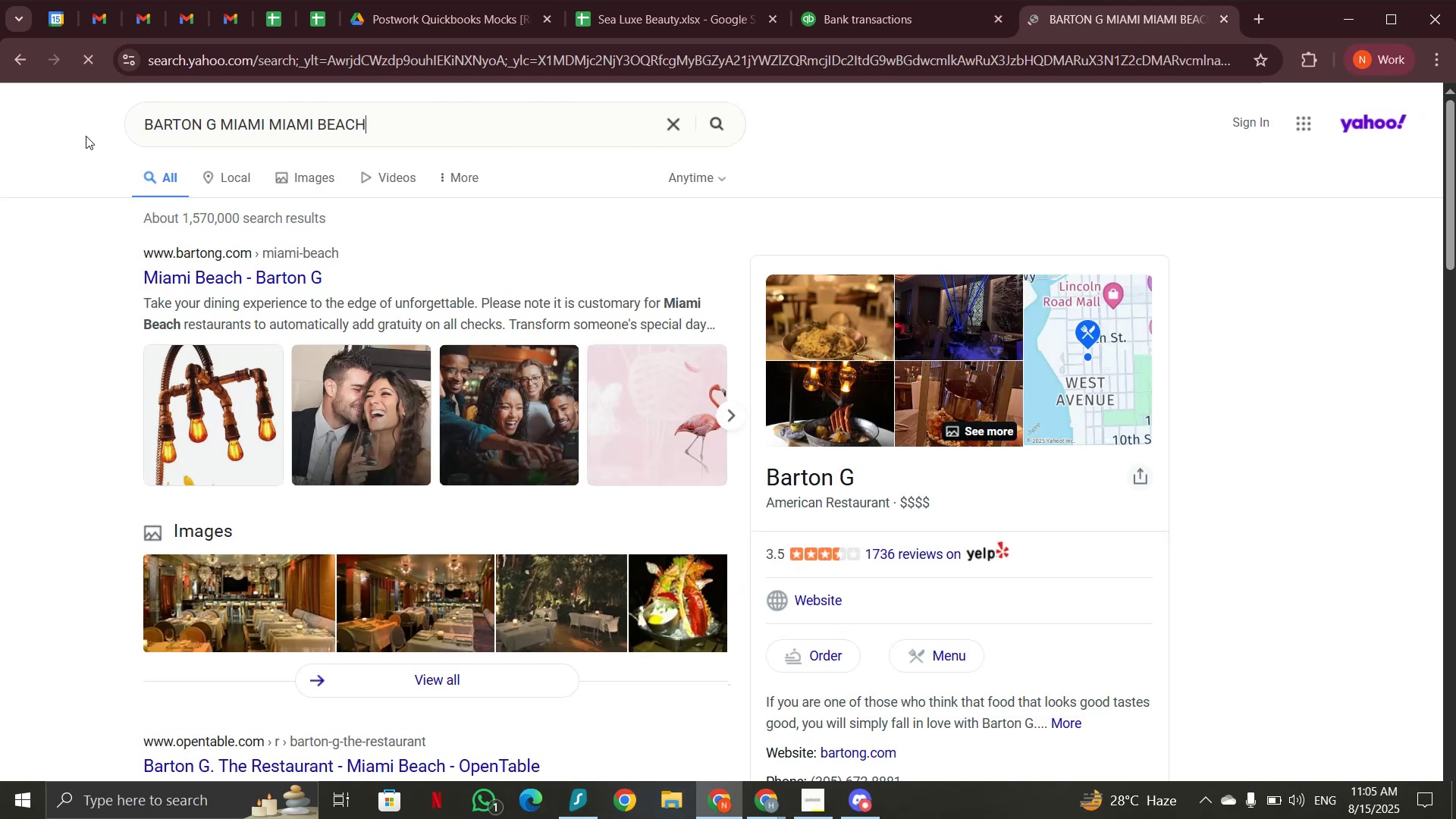 
wait(5.38)
 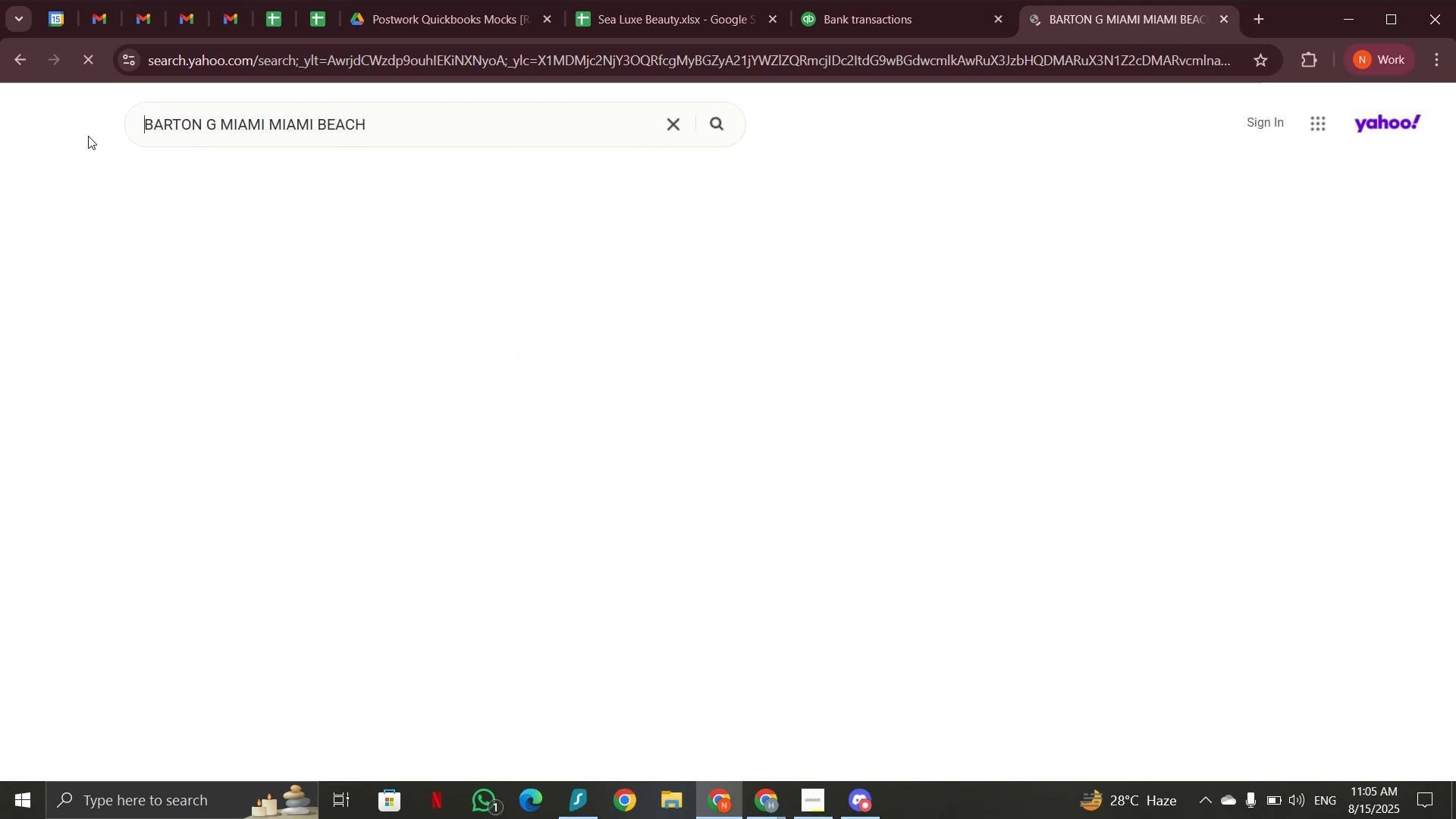 
left_click([883, 23])
 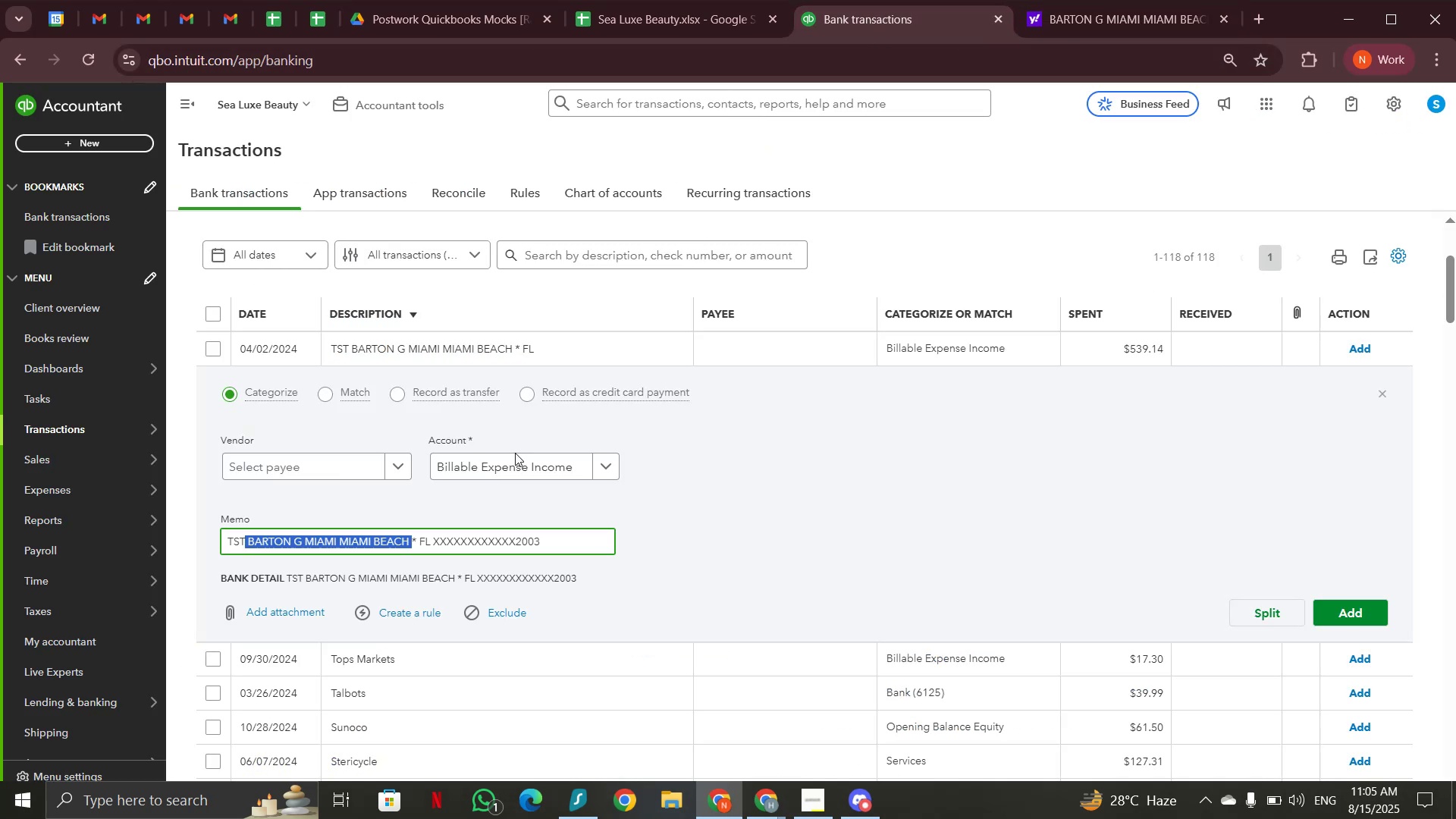 
left_click([513, 467])
 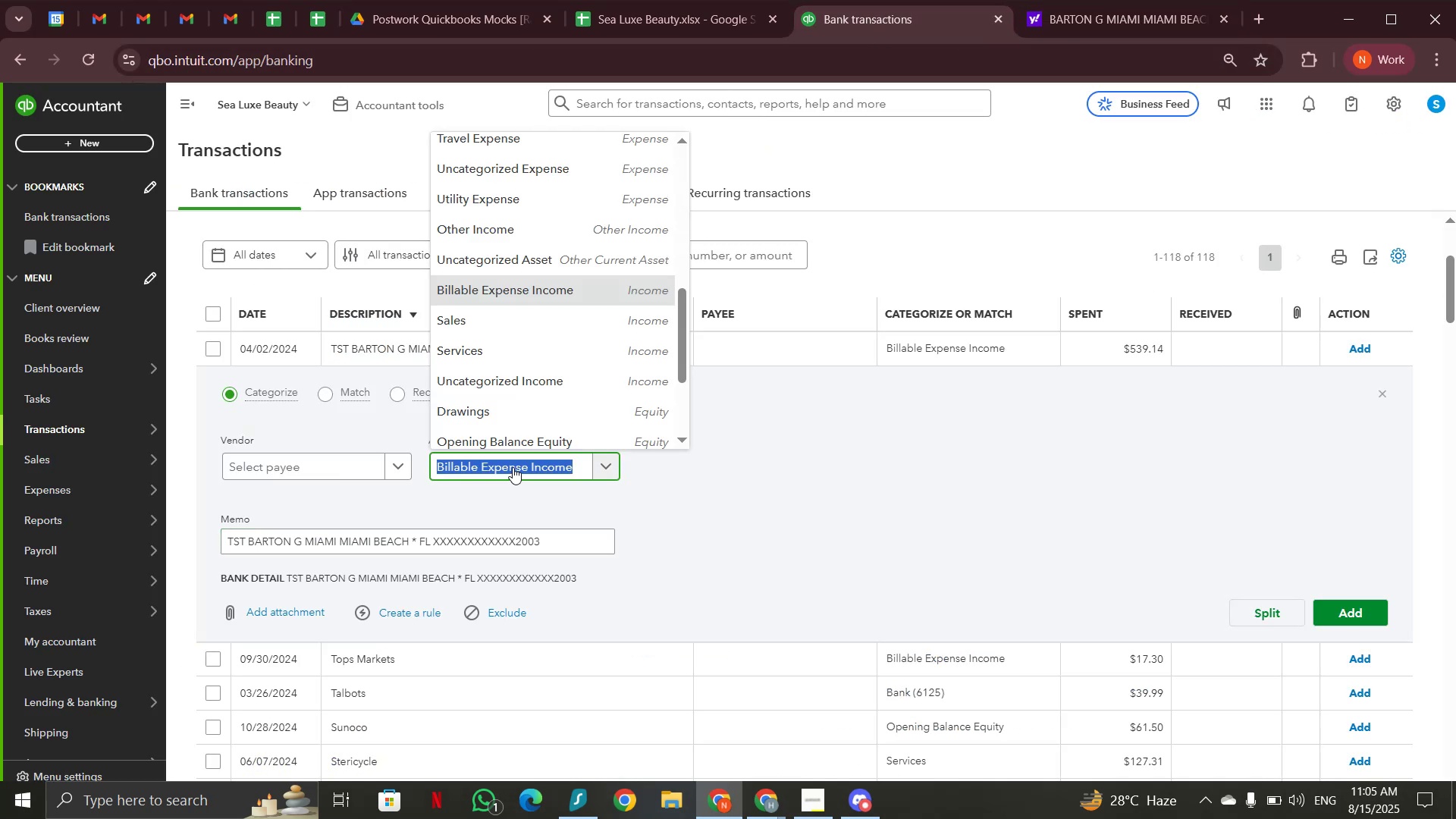 
type(mea)
 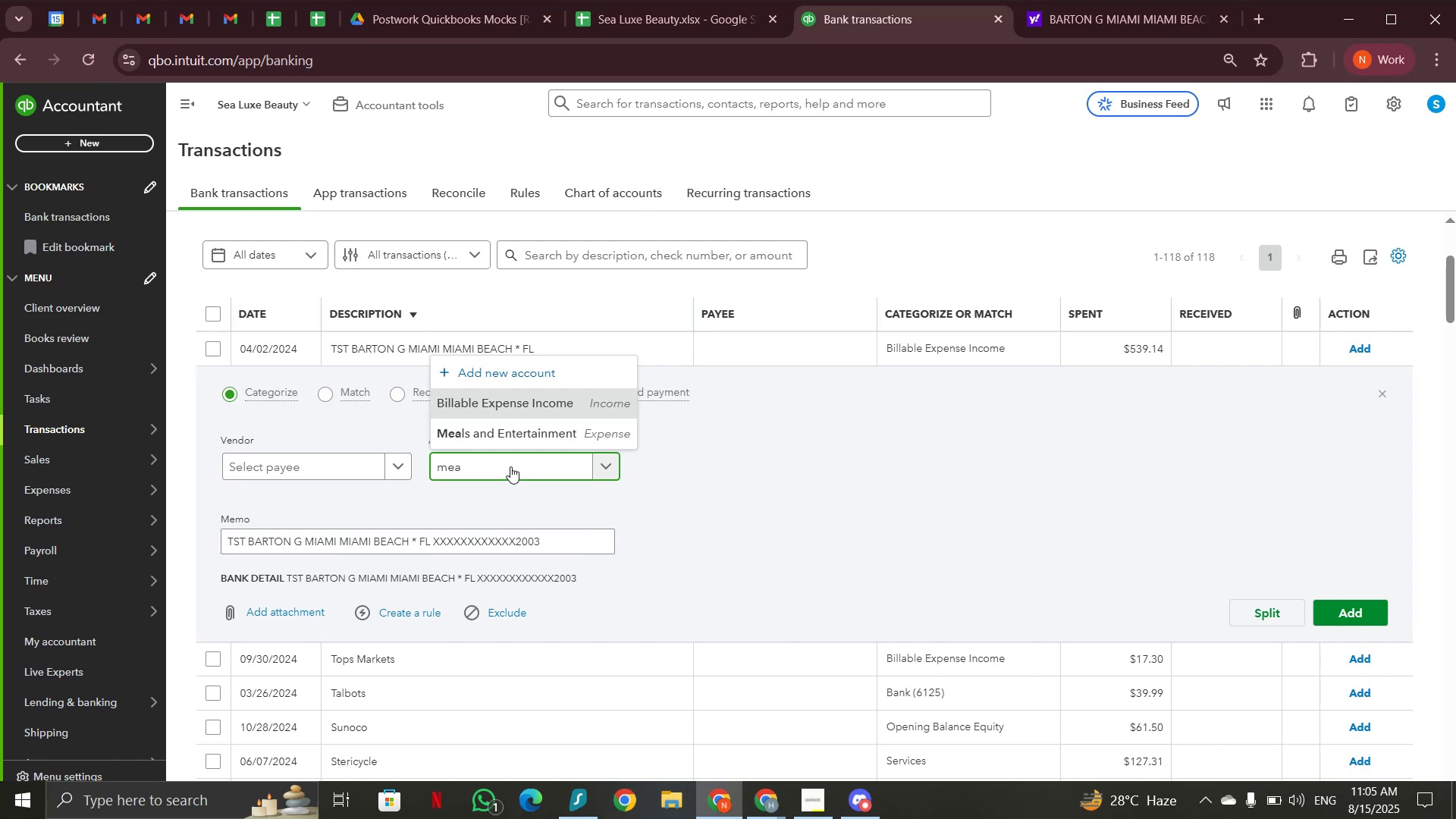 
left_click([508, 438])
 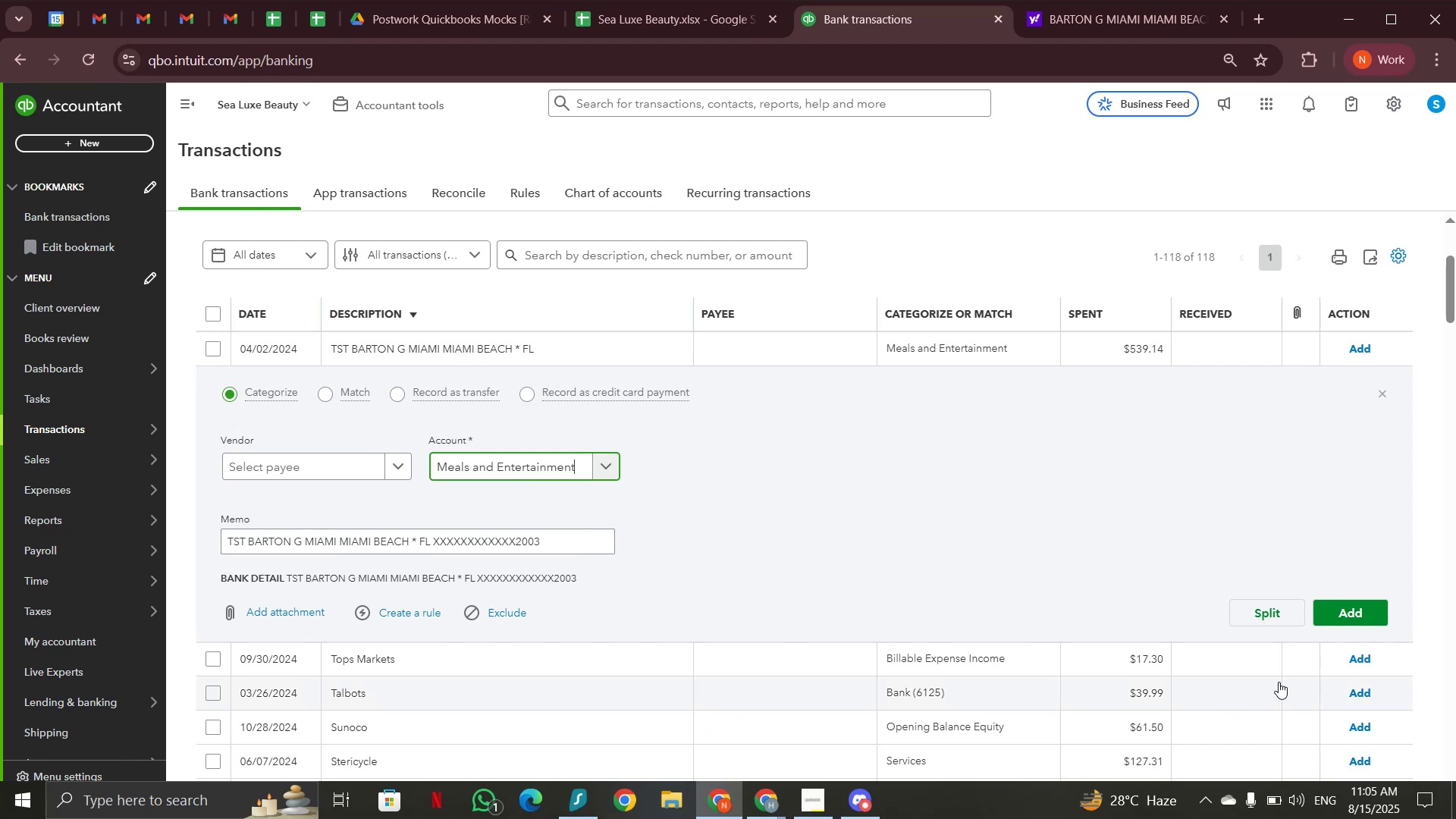 
left_click([1352, 610])
 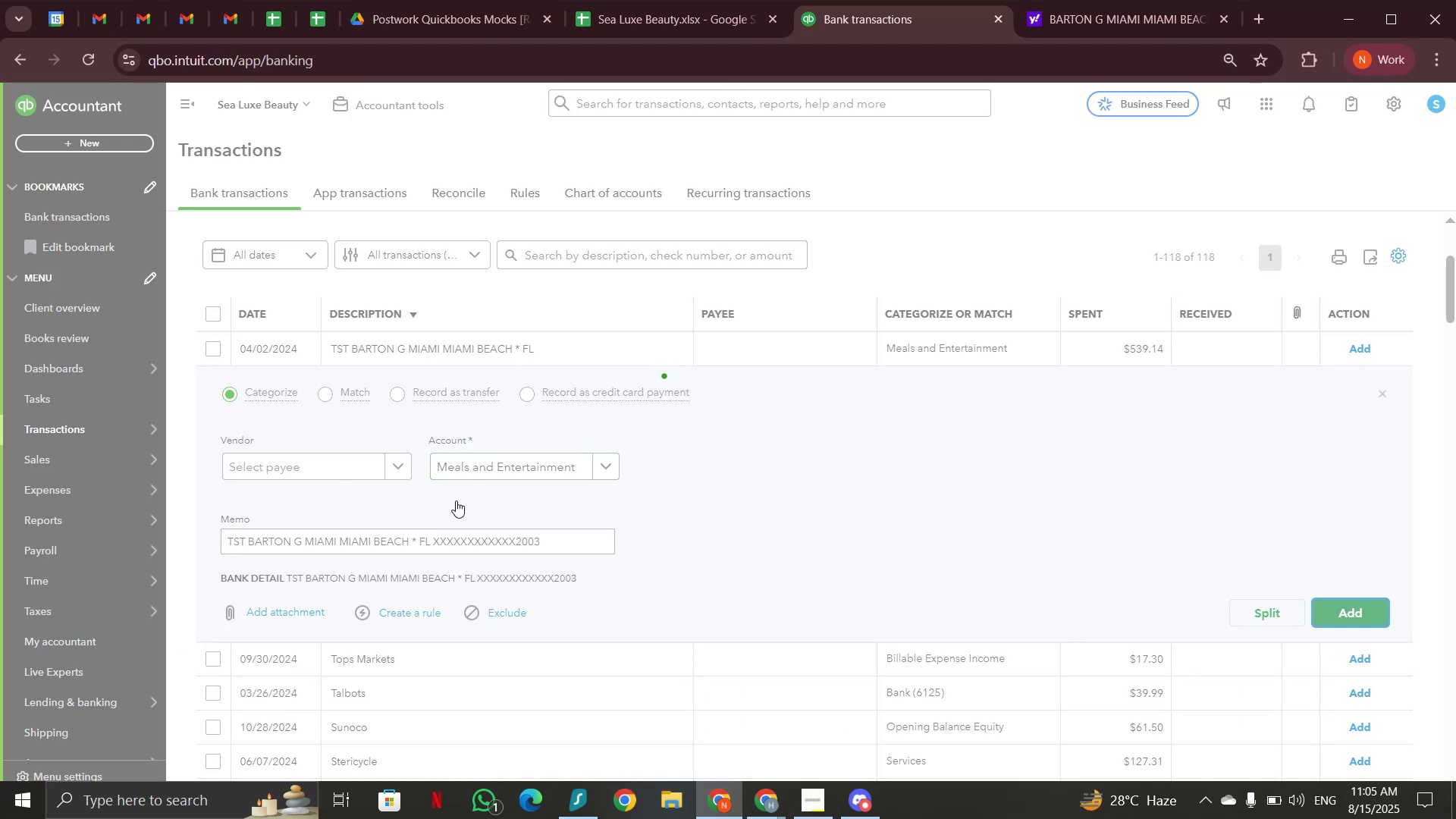 
wait(5.22)
 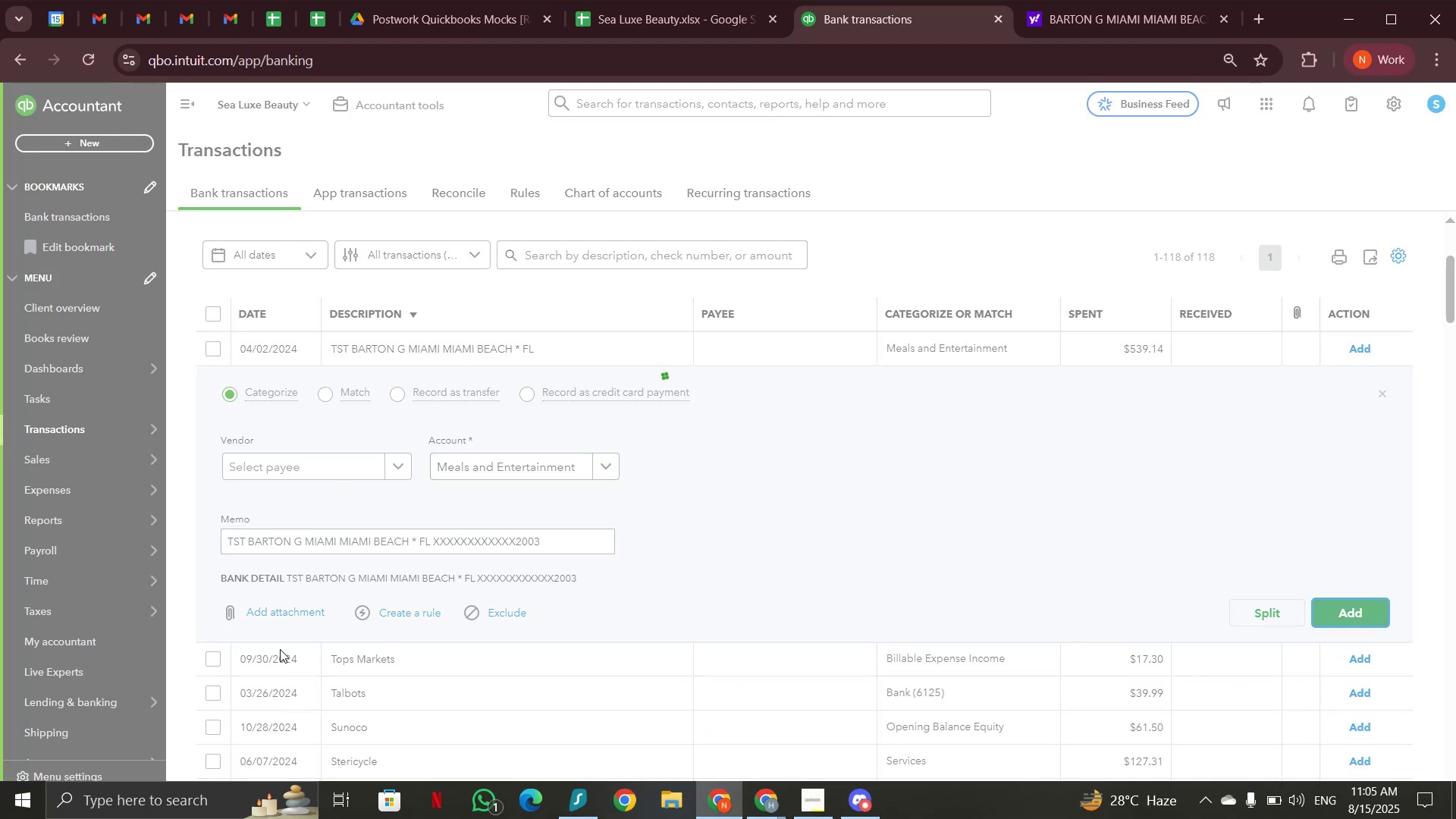 
left_click([452, 353])
 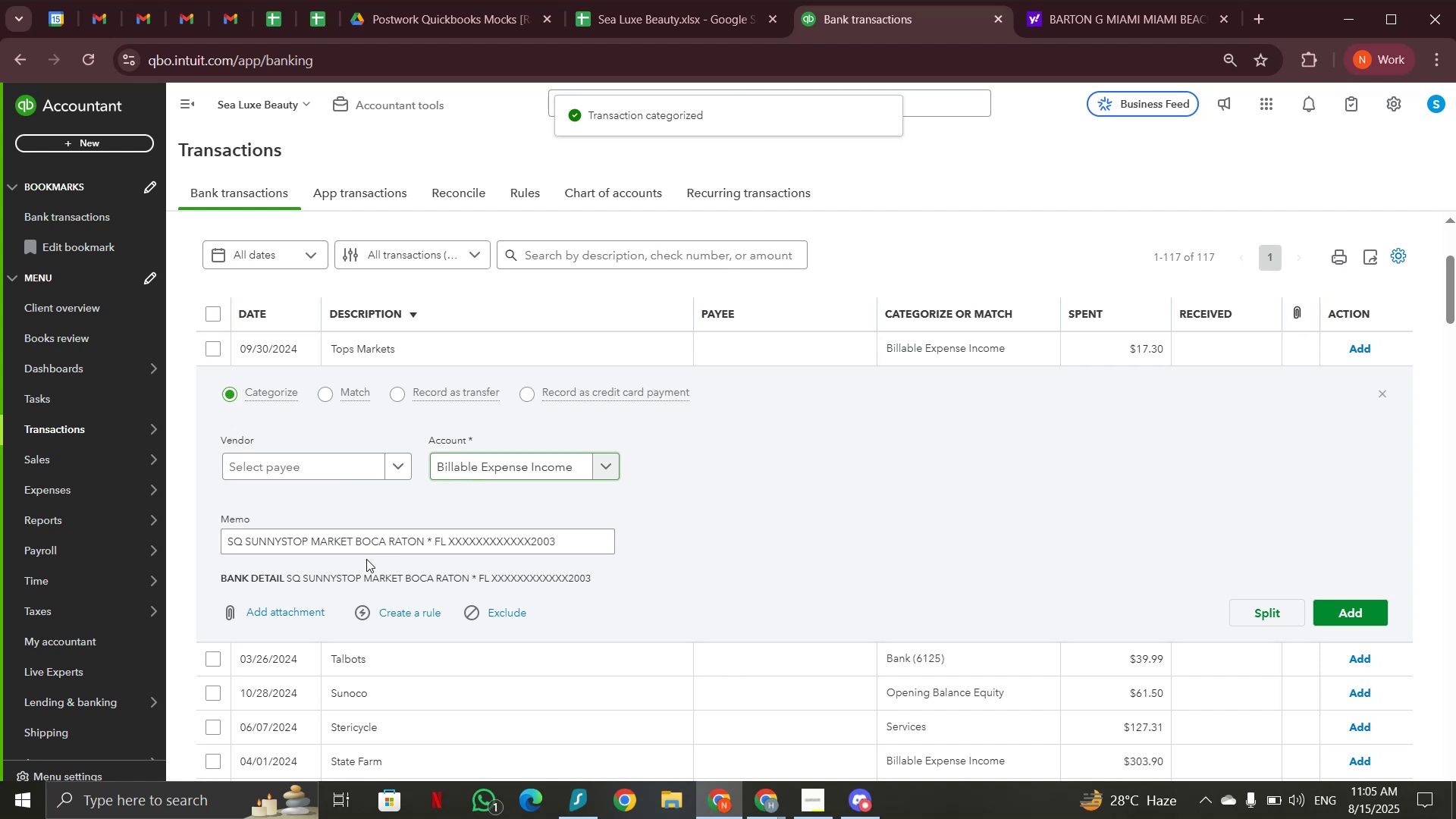 
left_click([483, 472])
 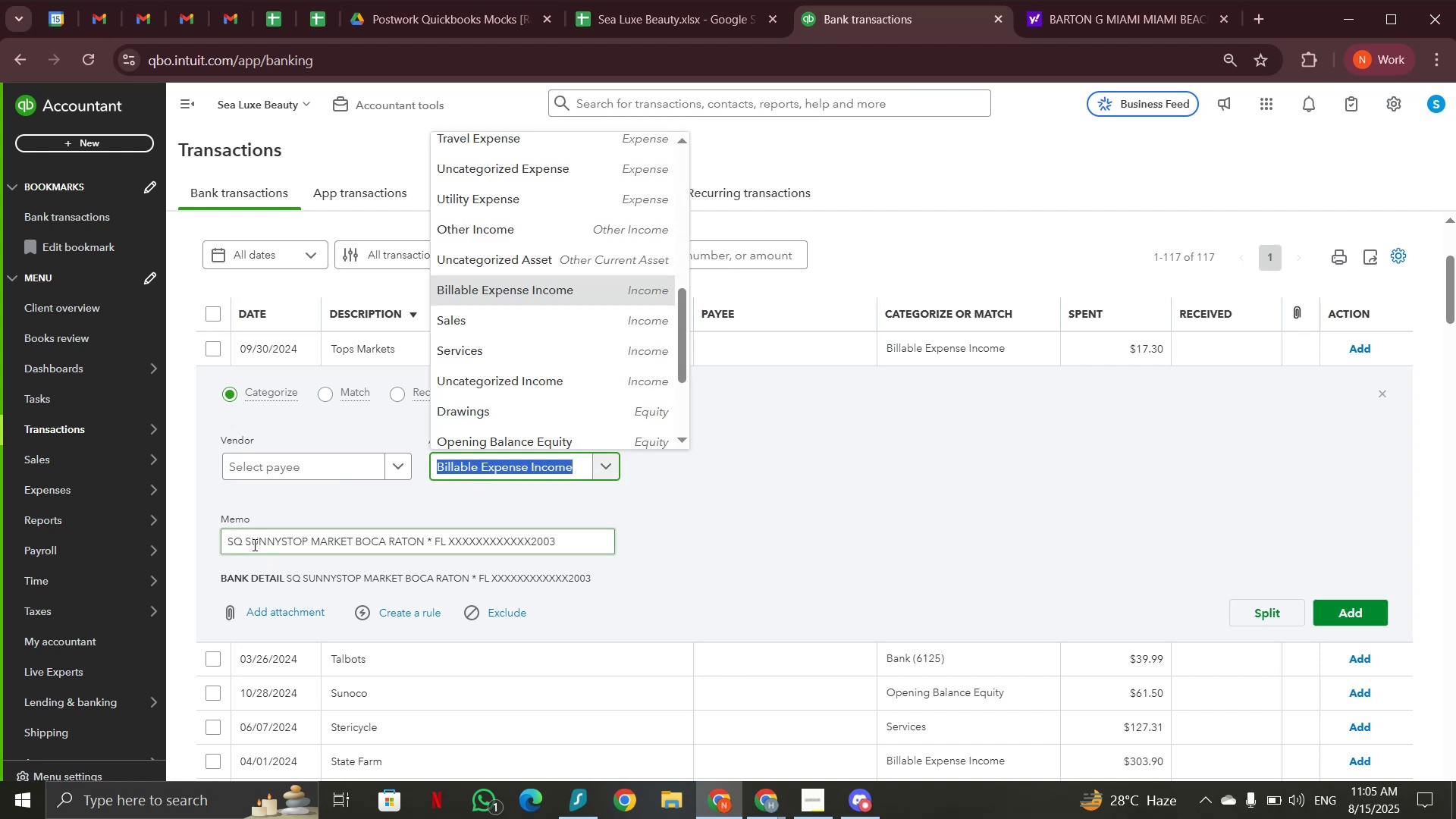 
left_click_drag(start_coordinate=[229, 536], to_coordinate=[353, 538])
 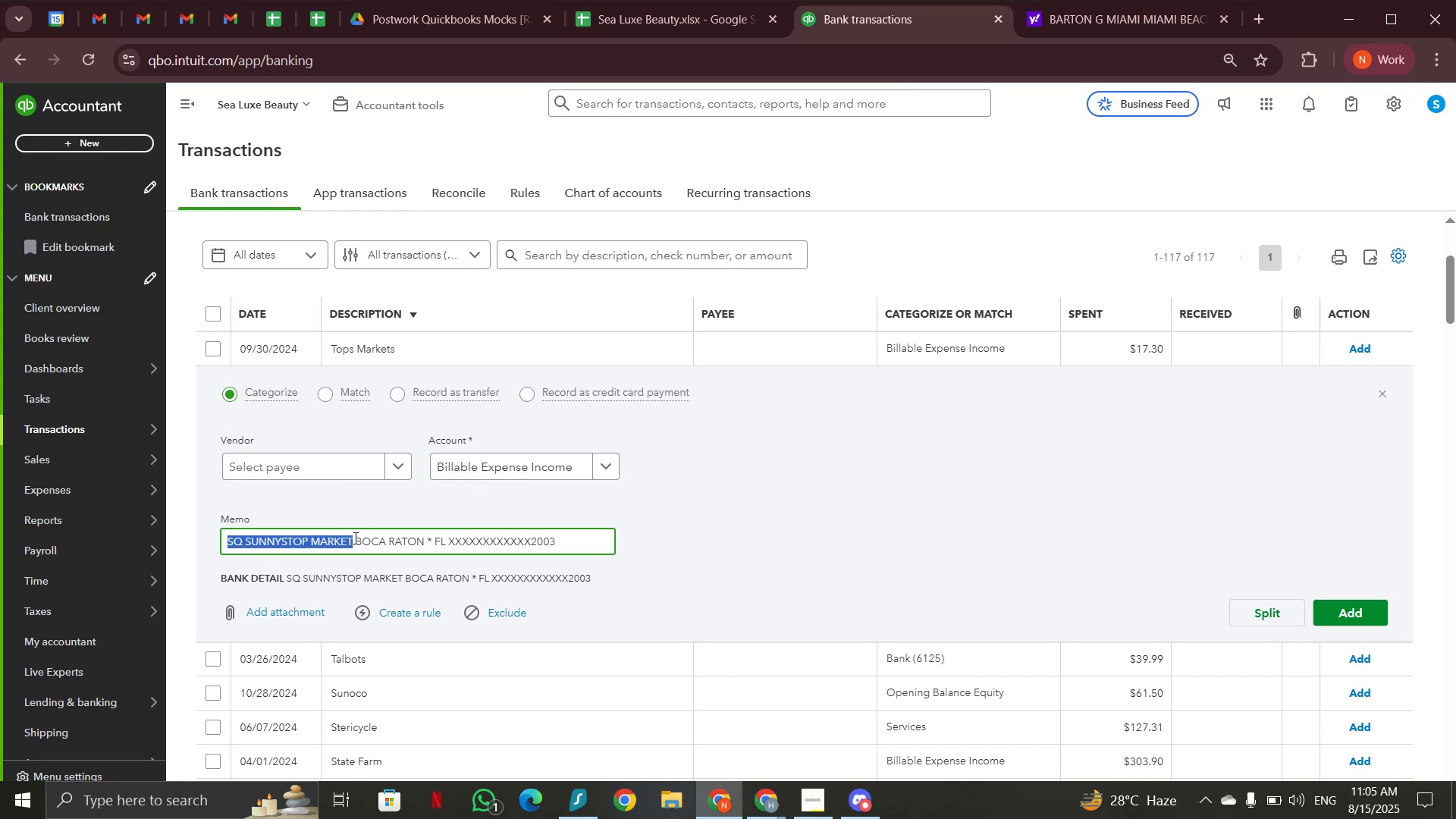 
key(Control+C)
 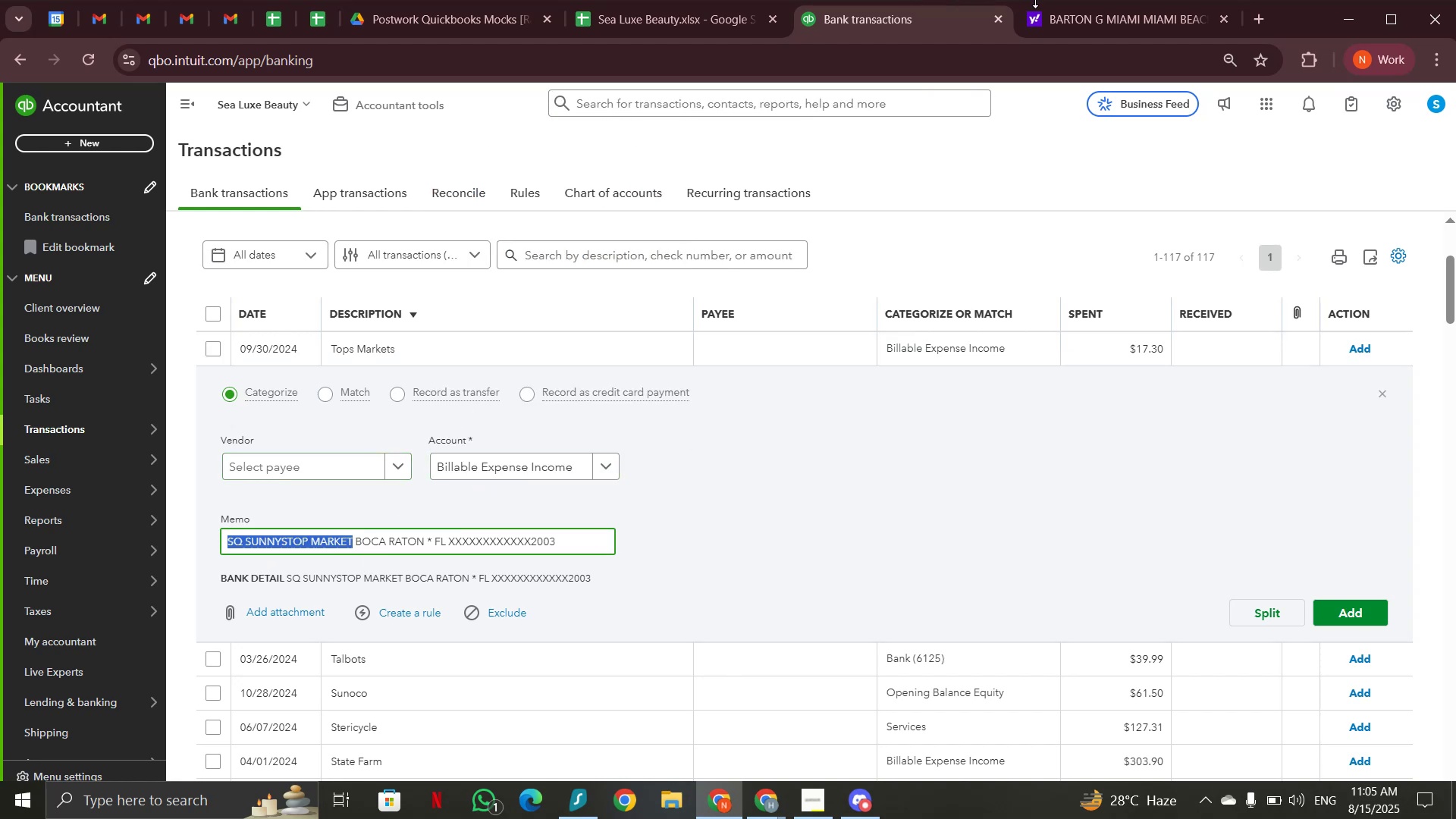 
left_click([1081, 20])
 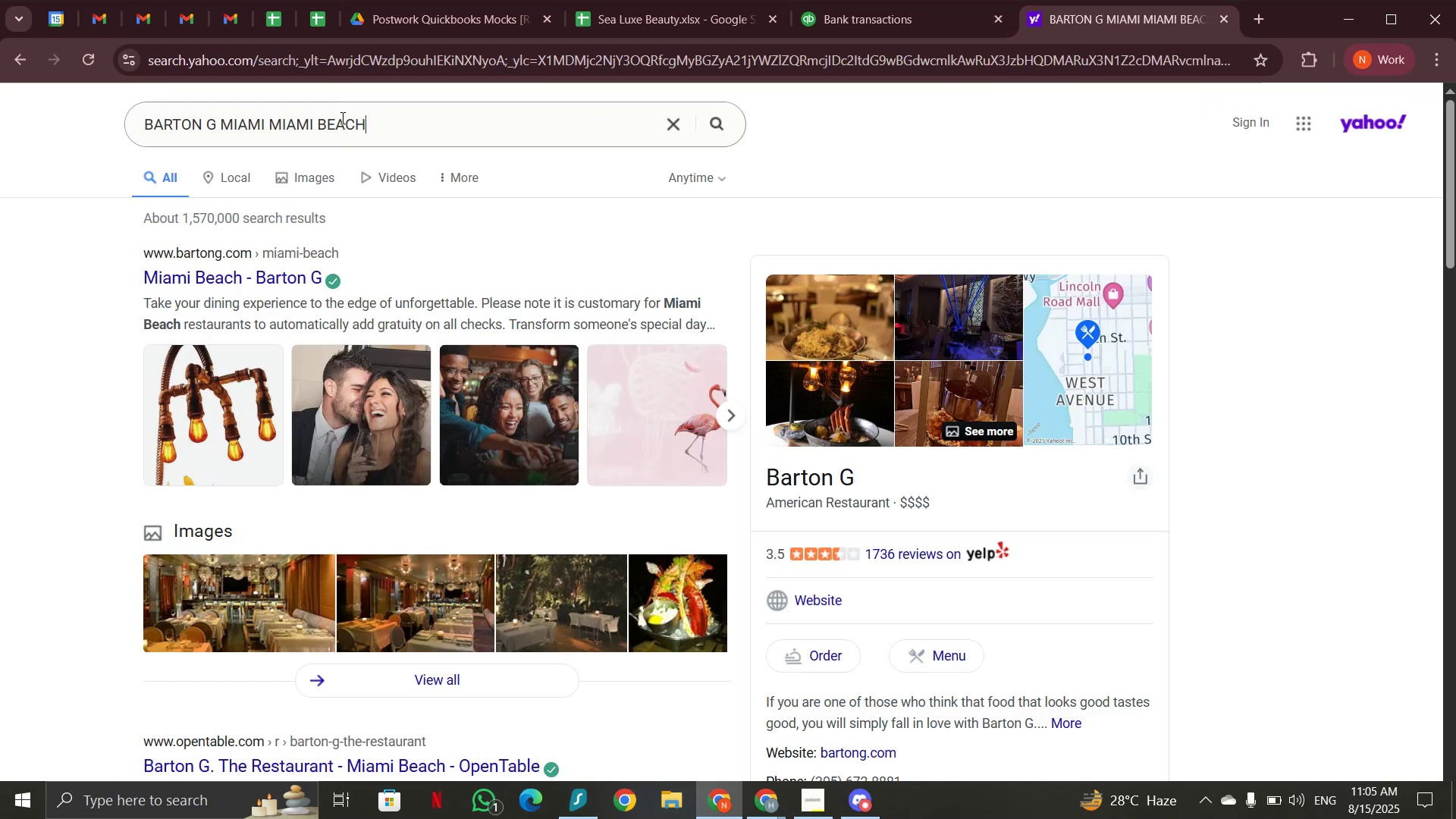 
left_click_drag(start_coordinate=[386, 130], to_coordinate=[71, 130])
 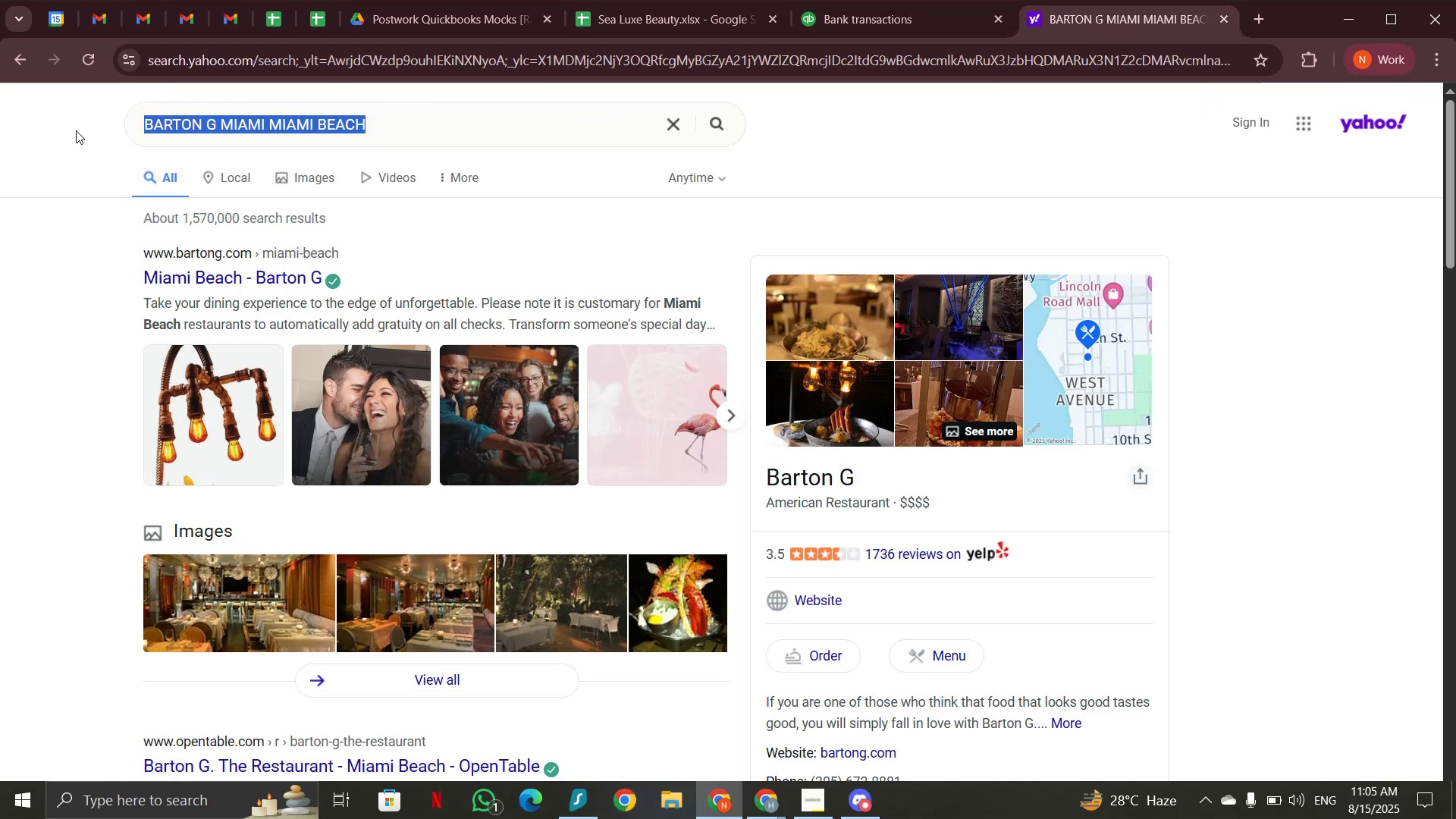 
key(Control+V)
 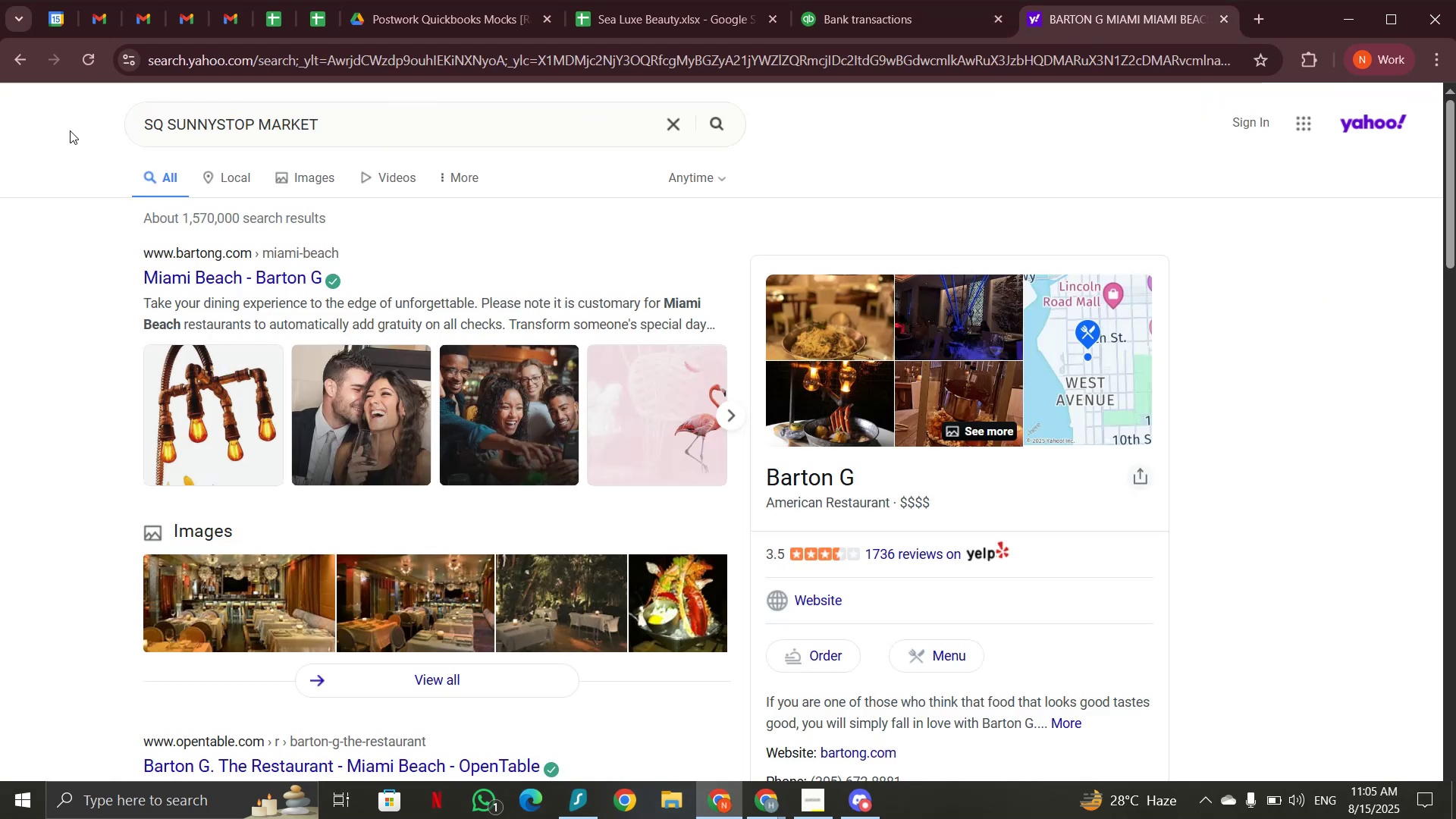 
key(Enter)
 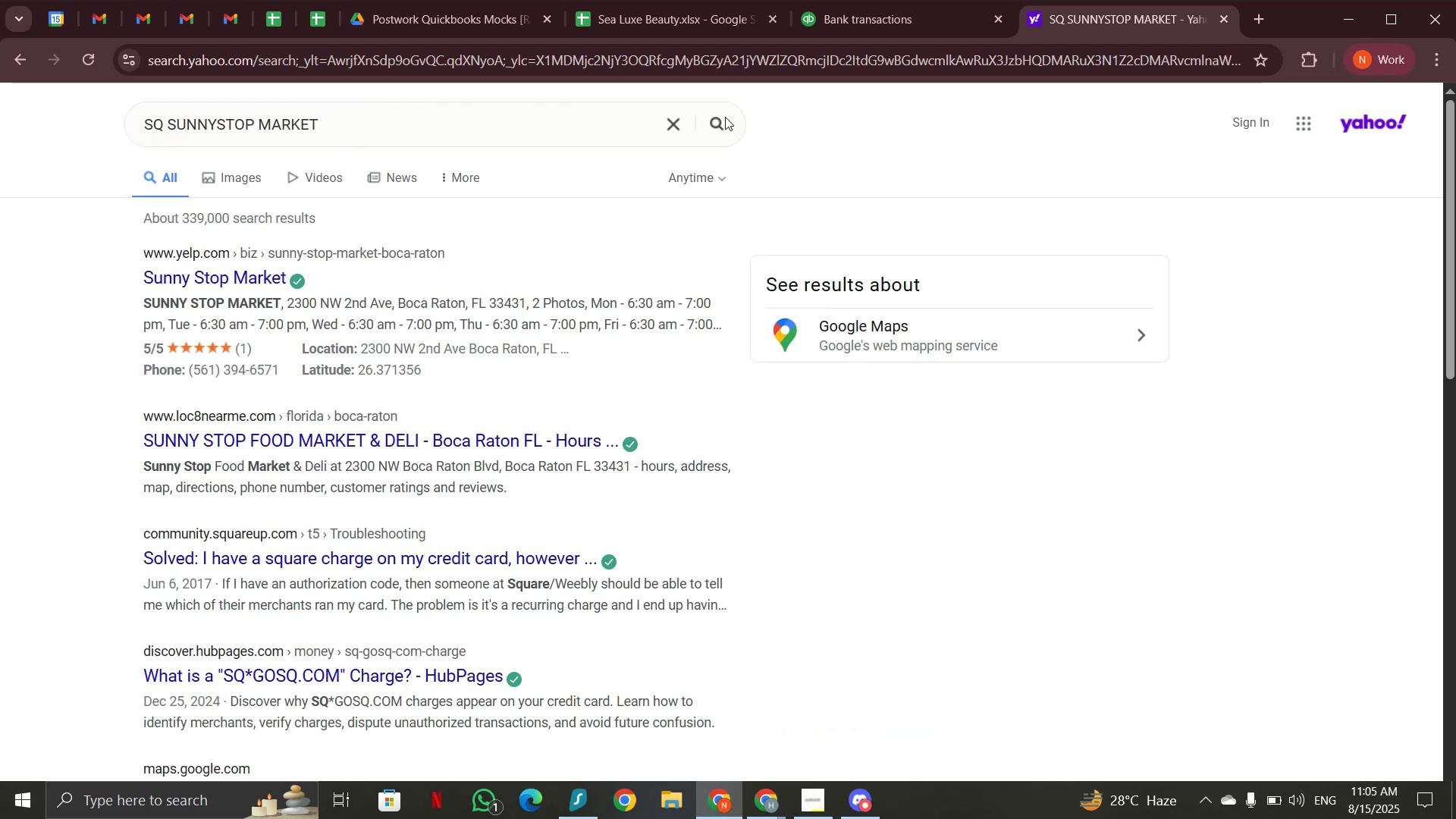 
wait(6.7)
 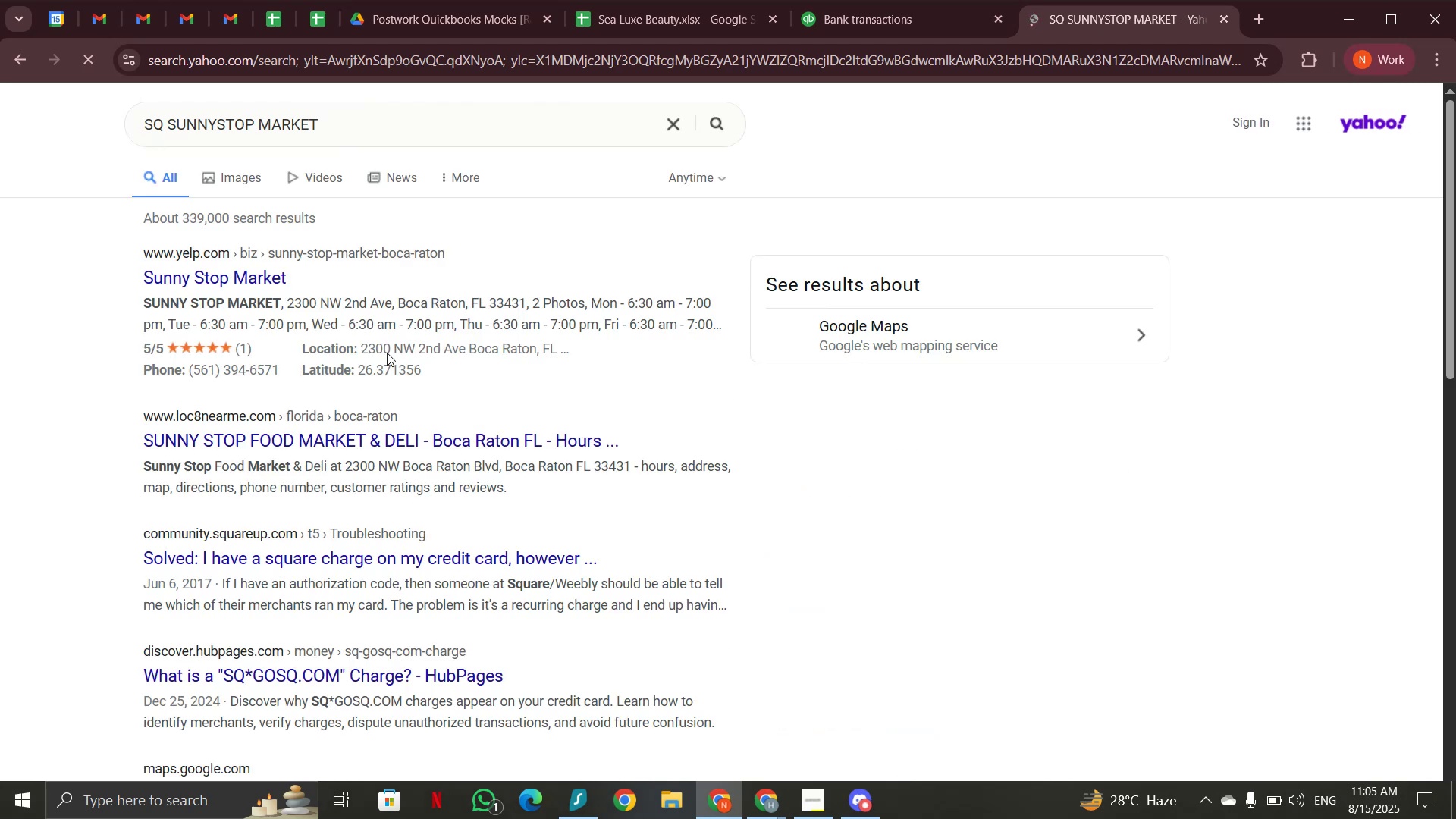 
left_click([855, 15])
 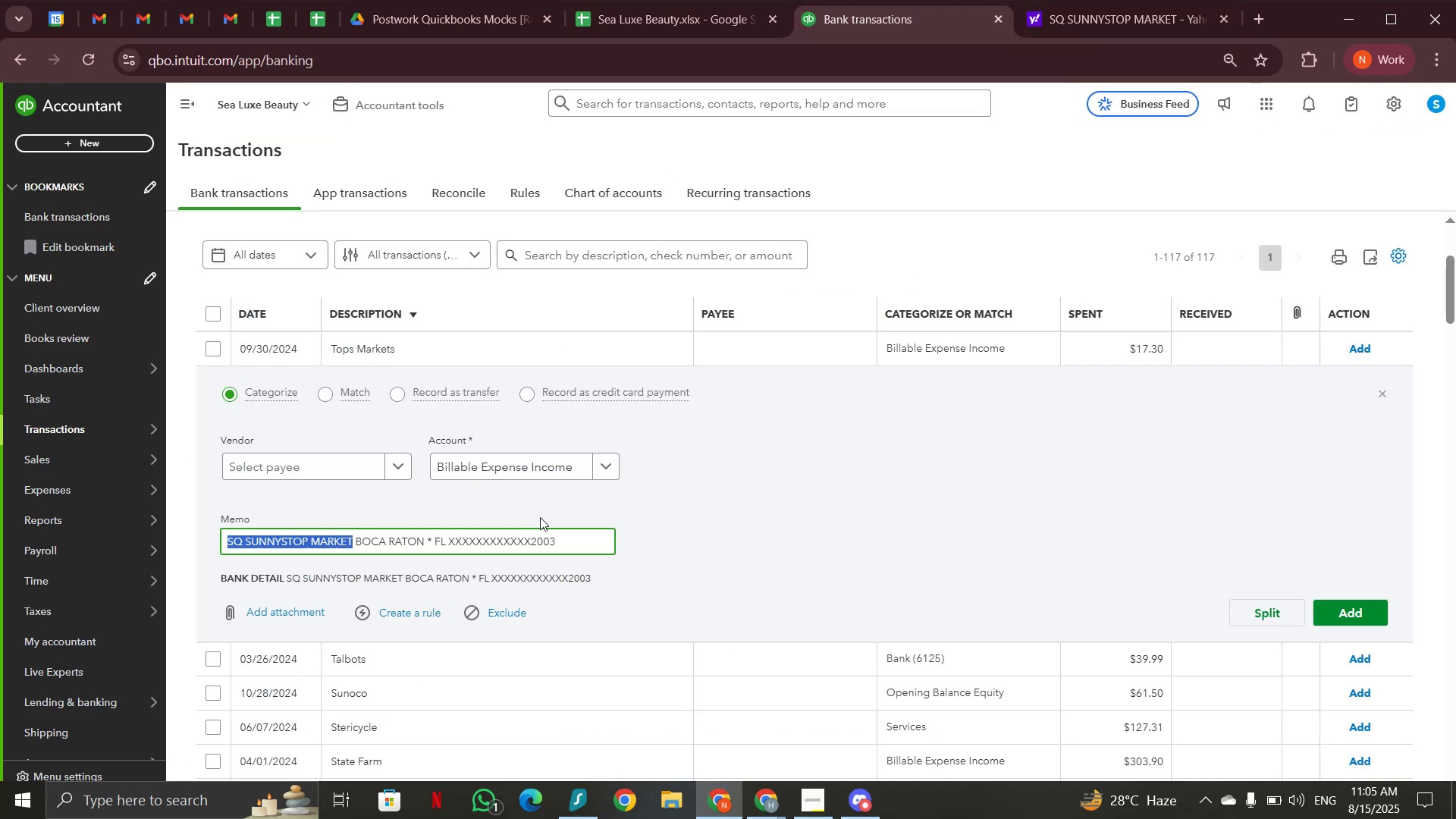 
left_click([543, 466])
 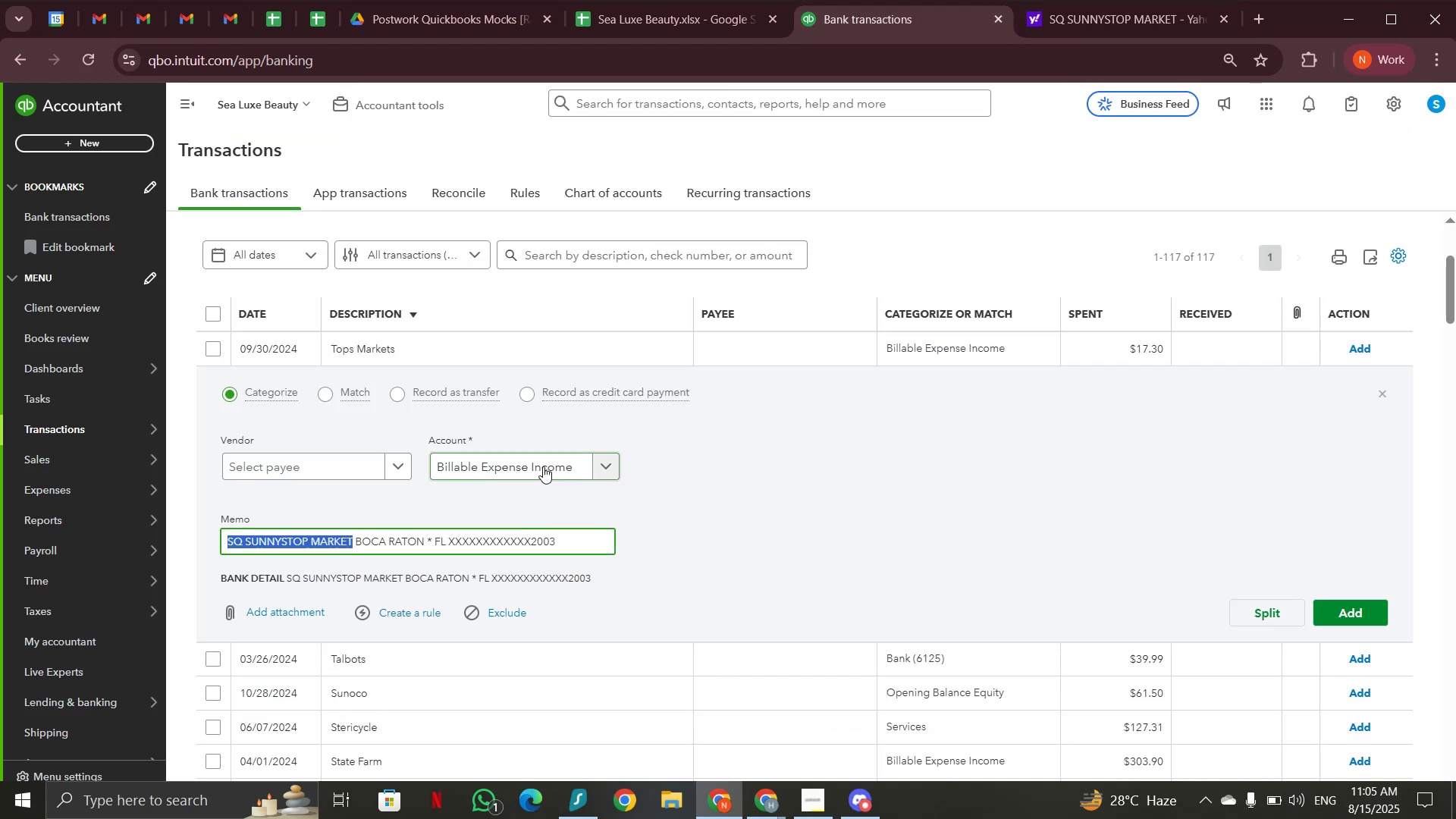 
type(mea)
 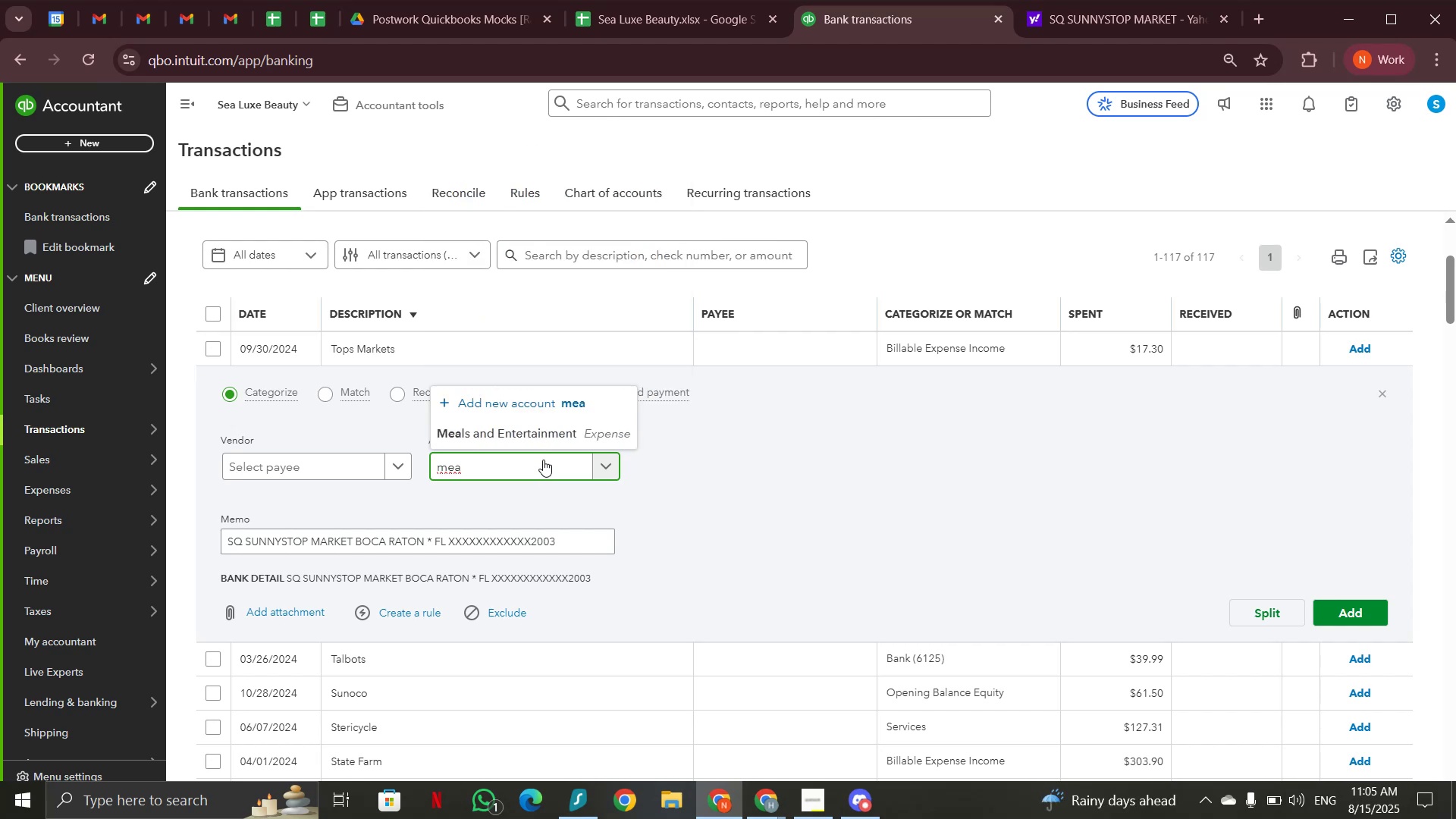 
left_click([528, 431])
 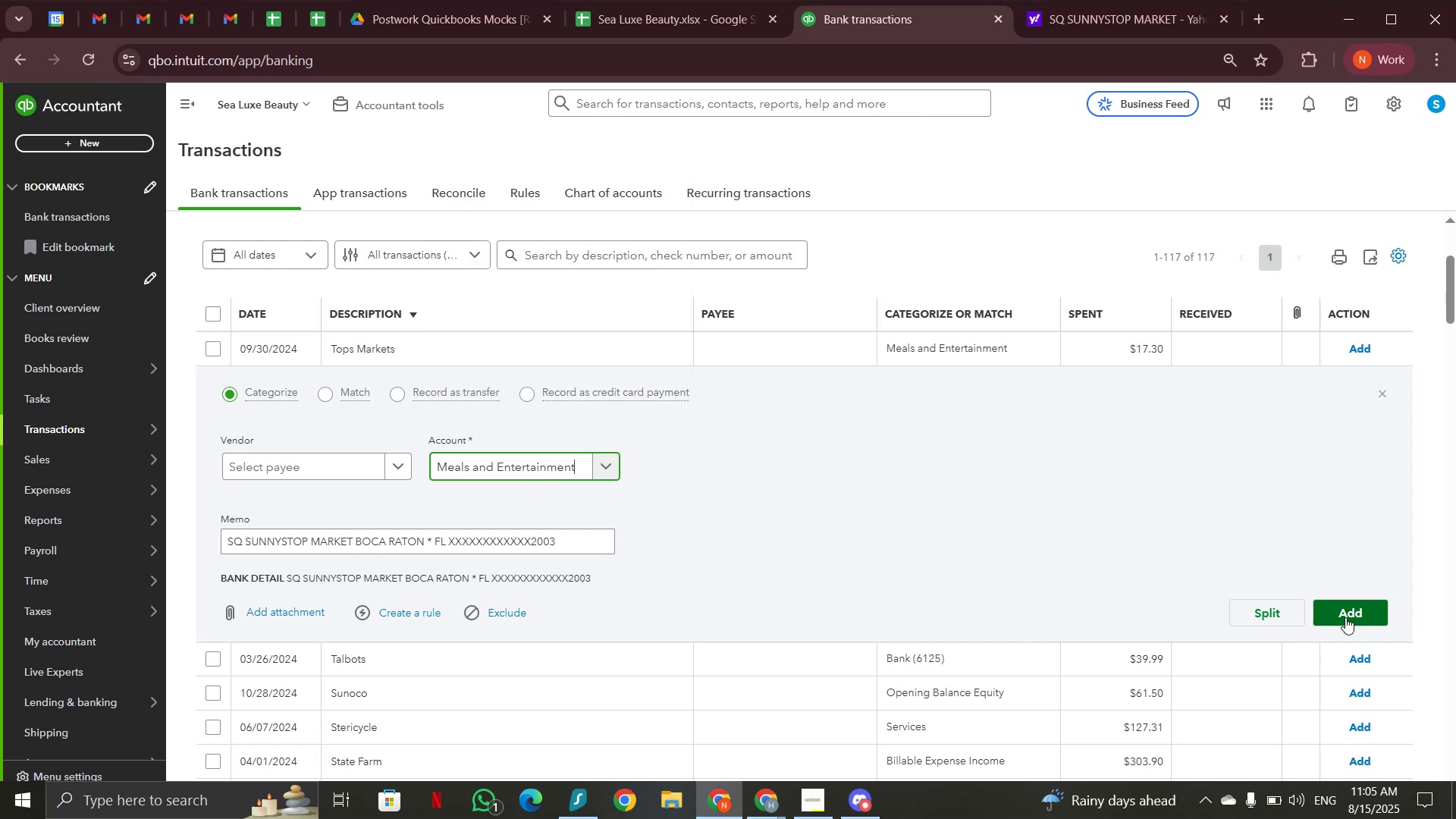 
left_click([1361, 619])
 